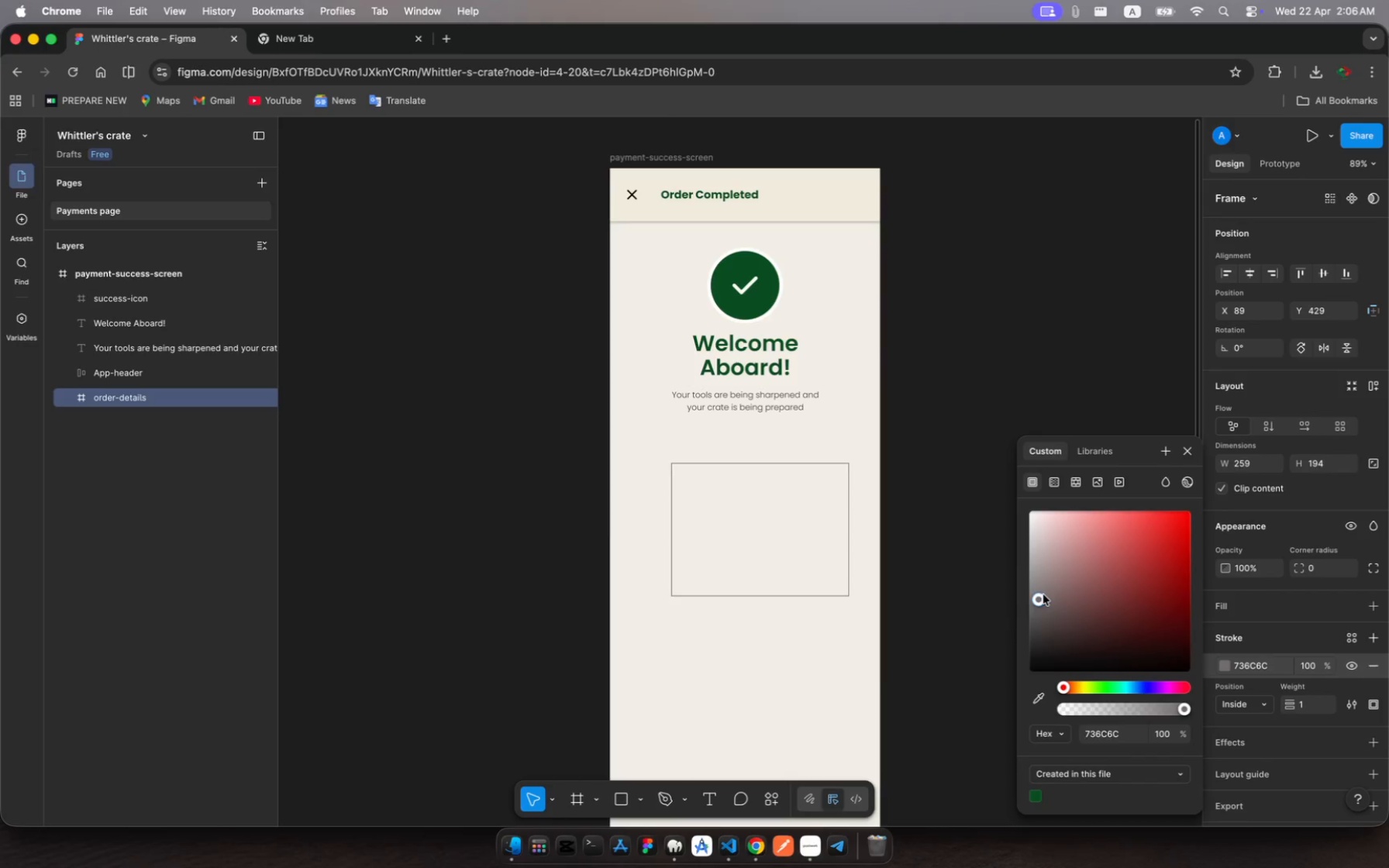 
left_click_drag(start_coordinate=[1043, 594], to_coordinate=[1030, 584])
 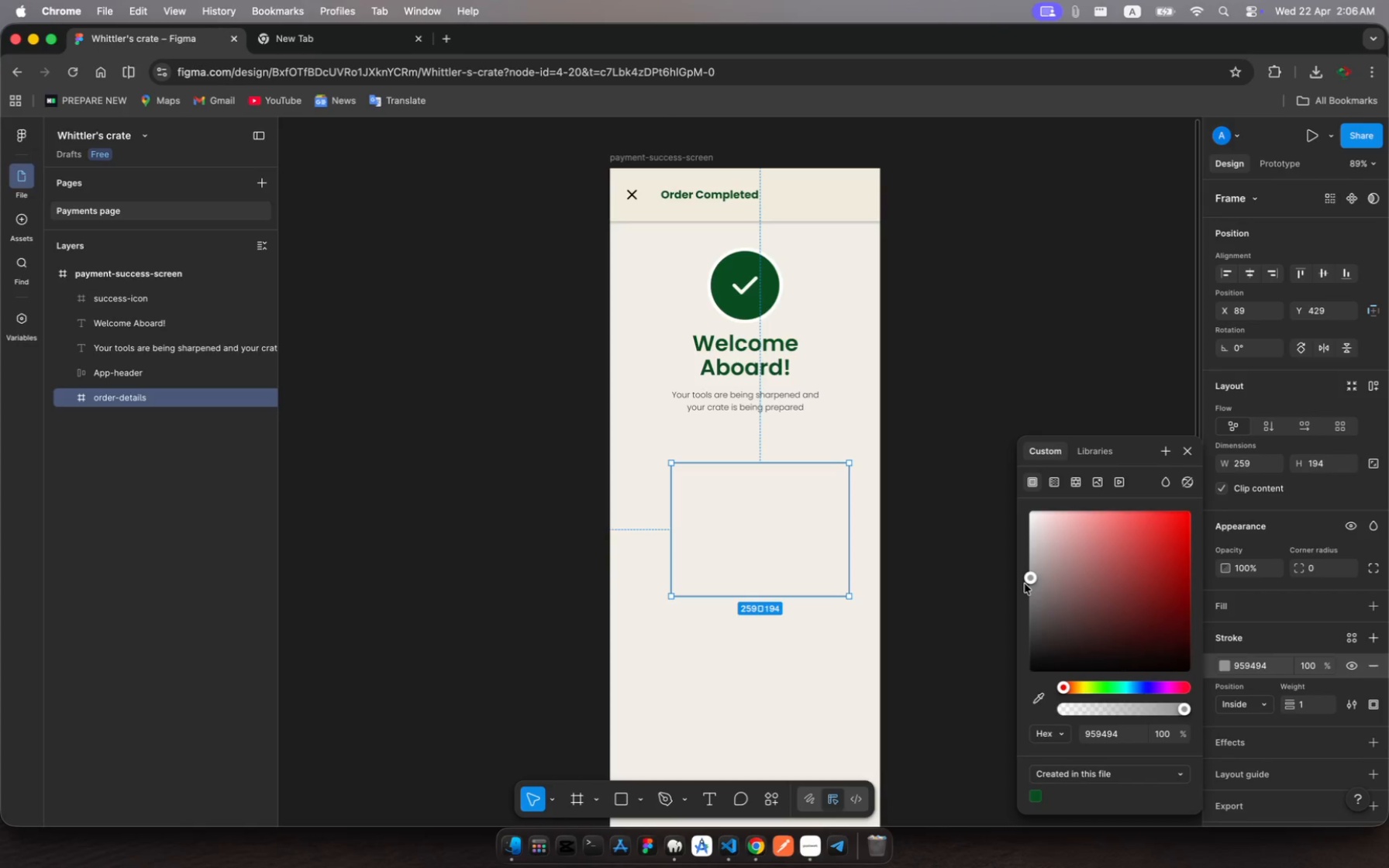 
key(Escape)
 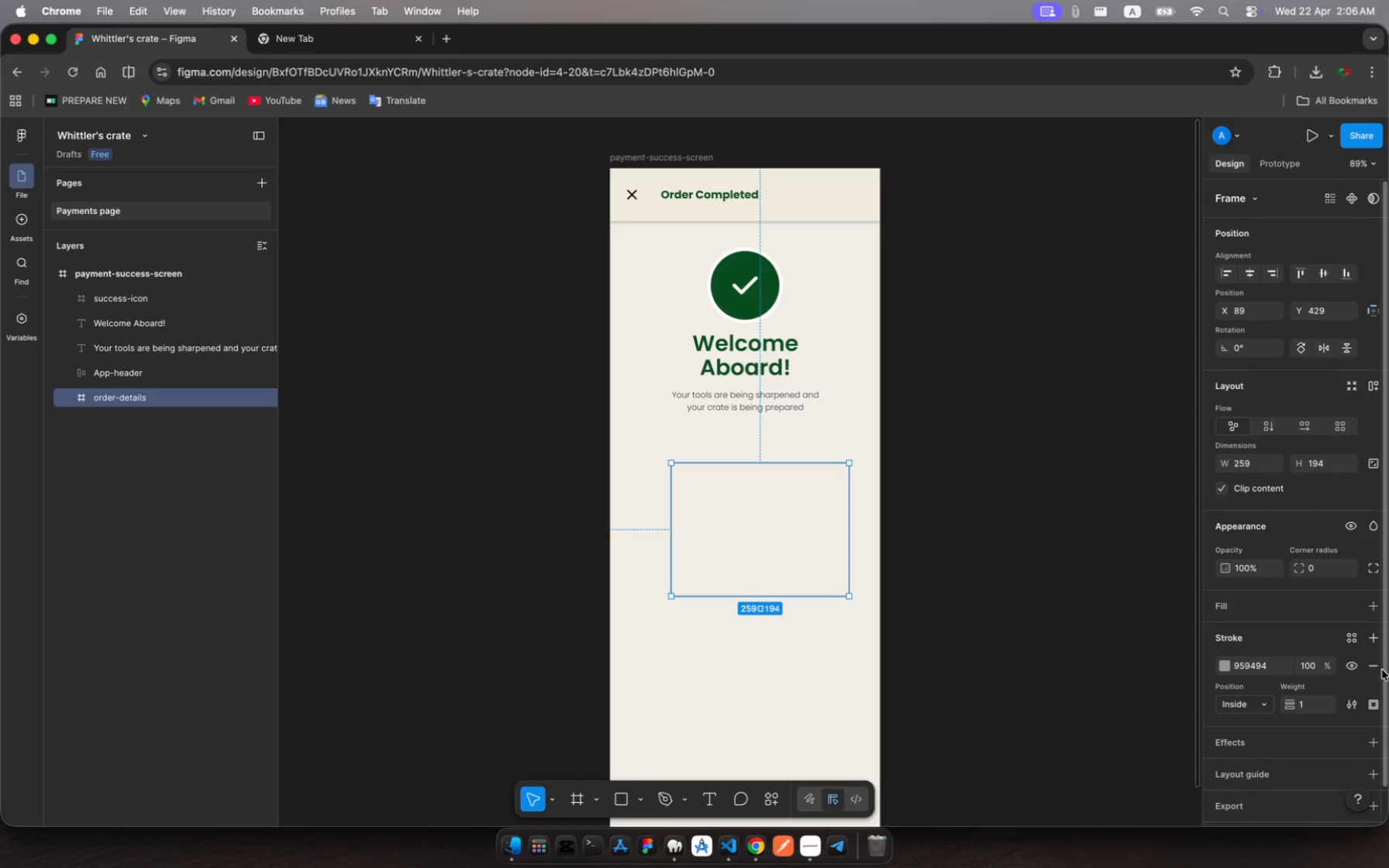 
left_click([1364, 665])
 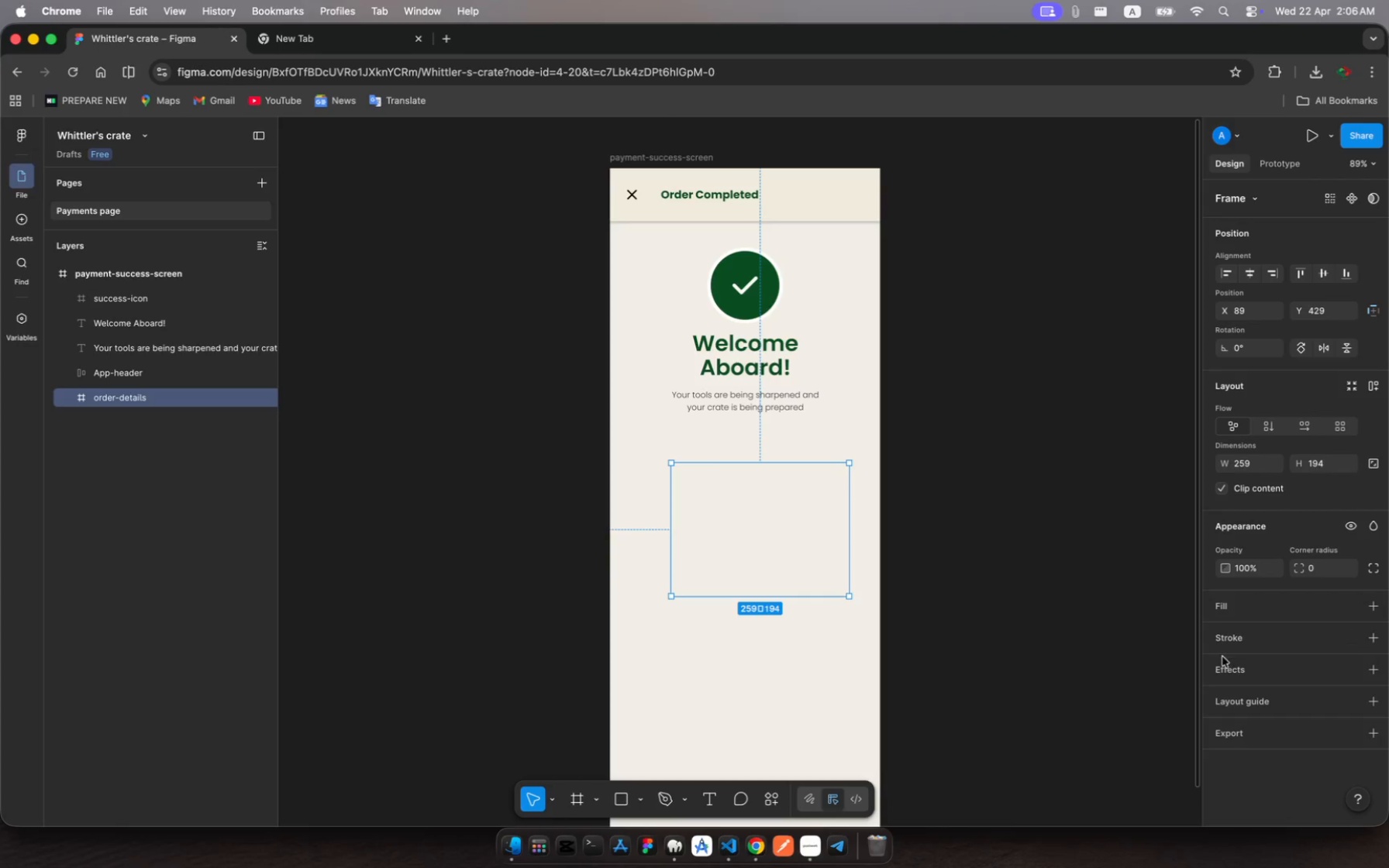 
left_click([1225, 669])
 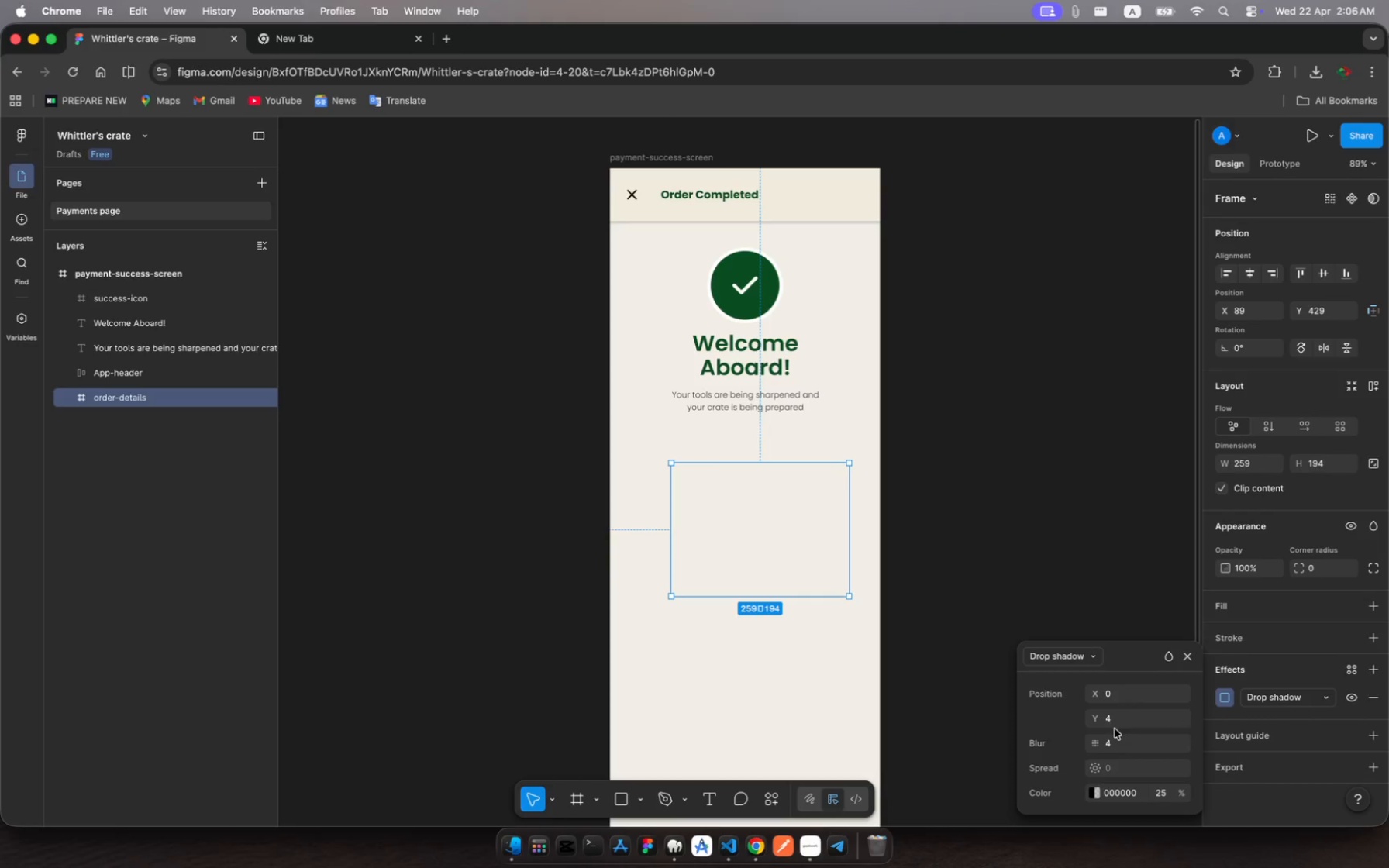 
left_click([1108, 719])
 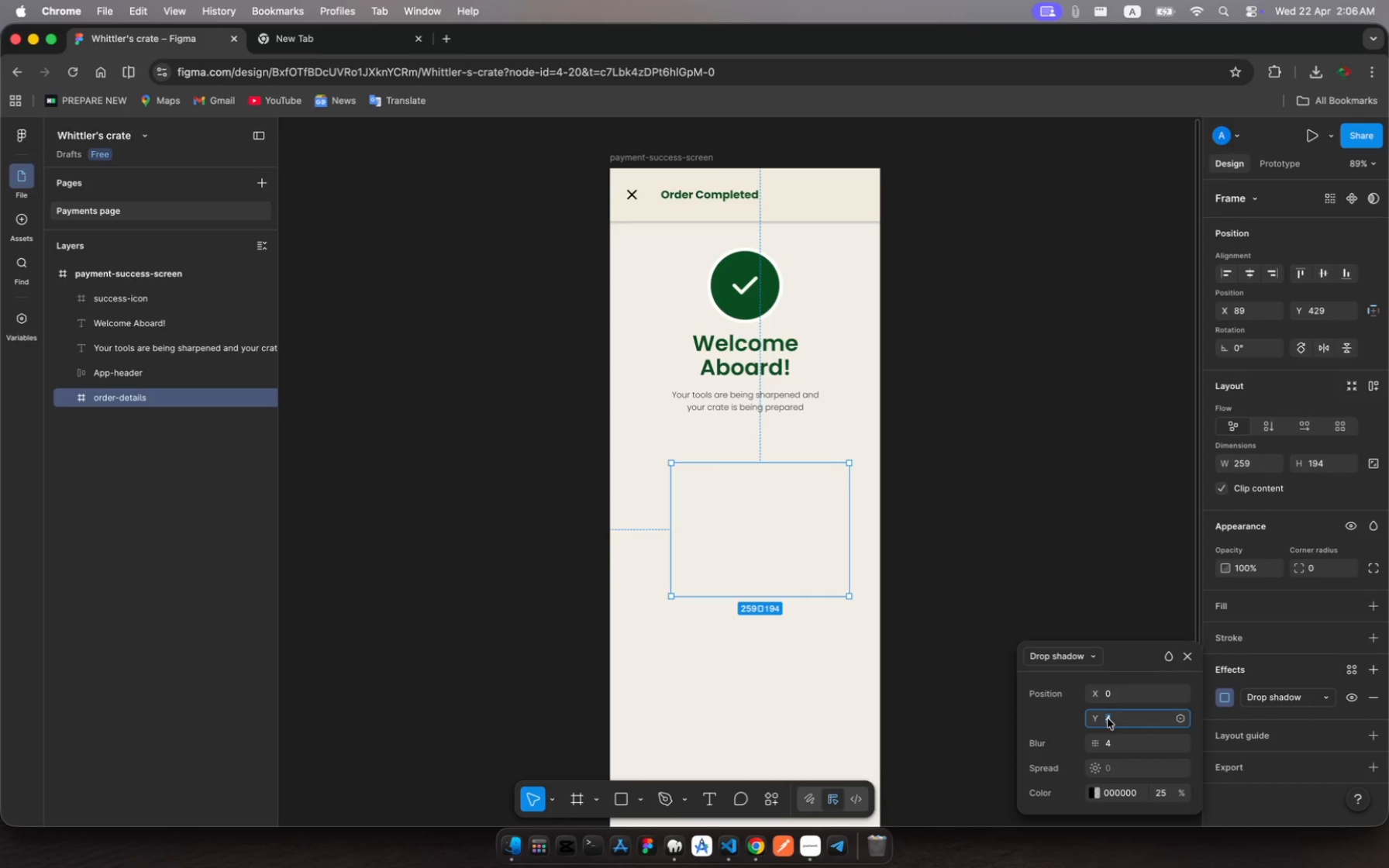 
key(0)
 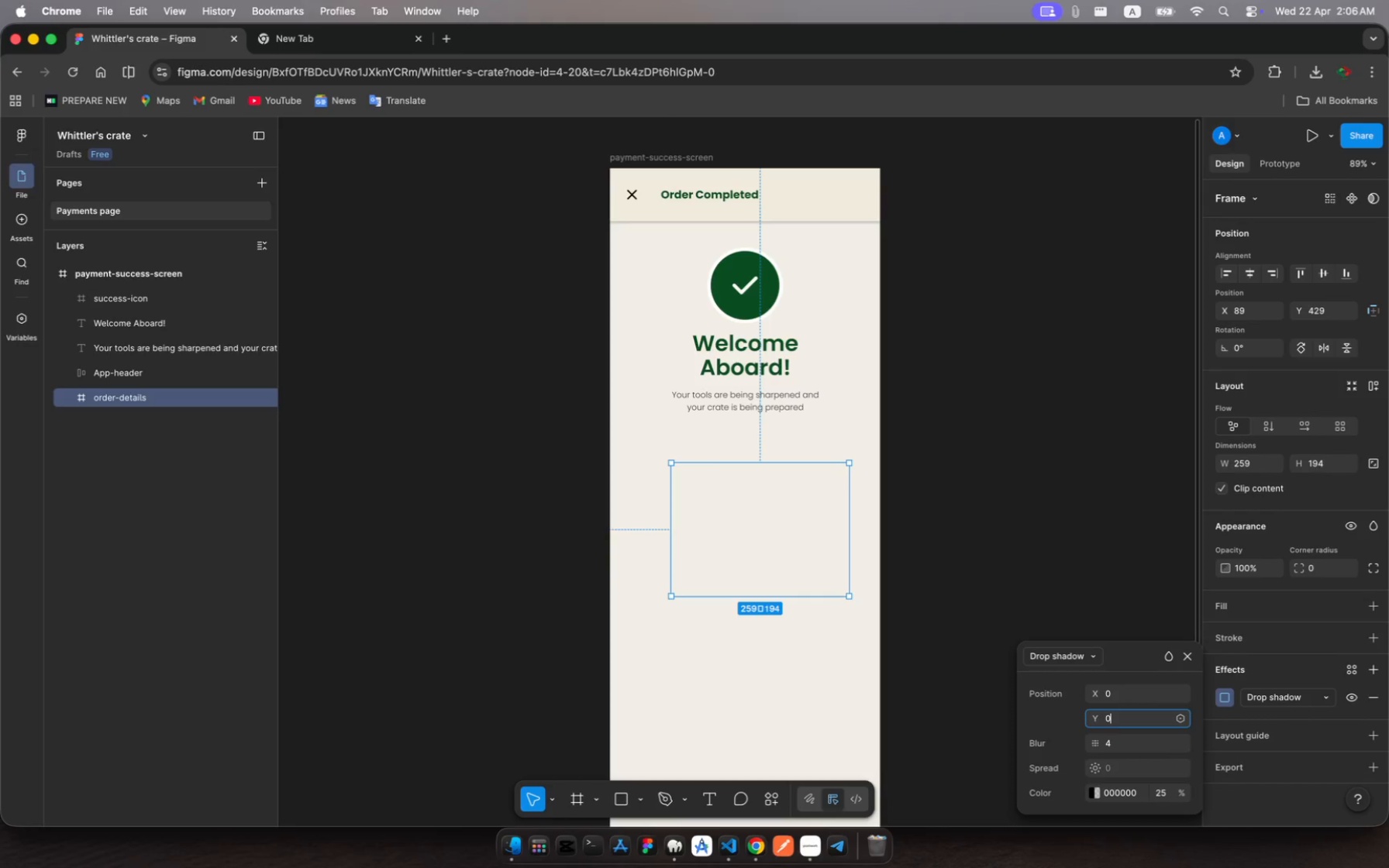 
key(Enter)
 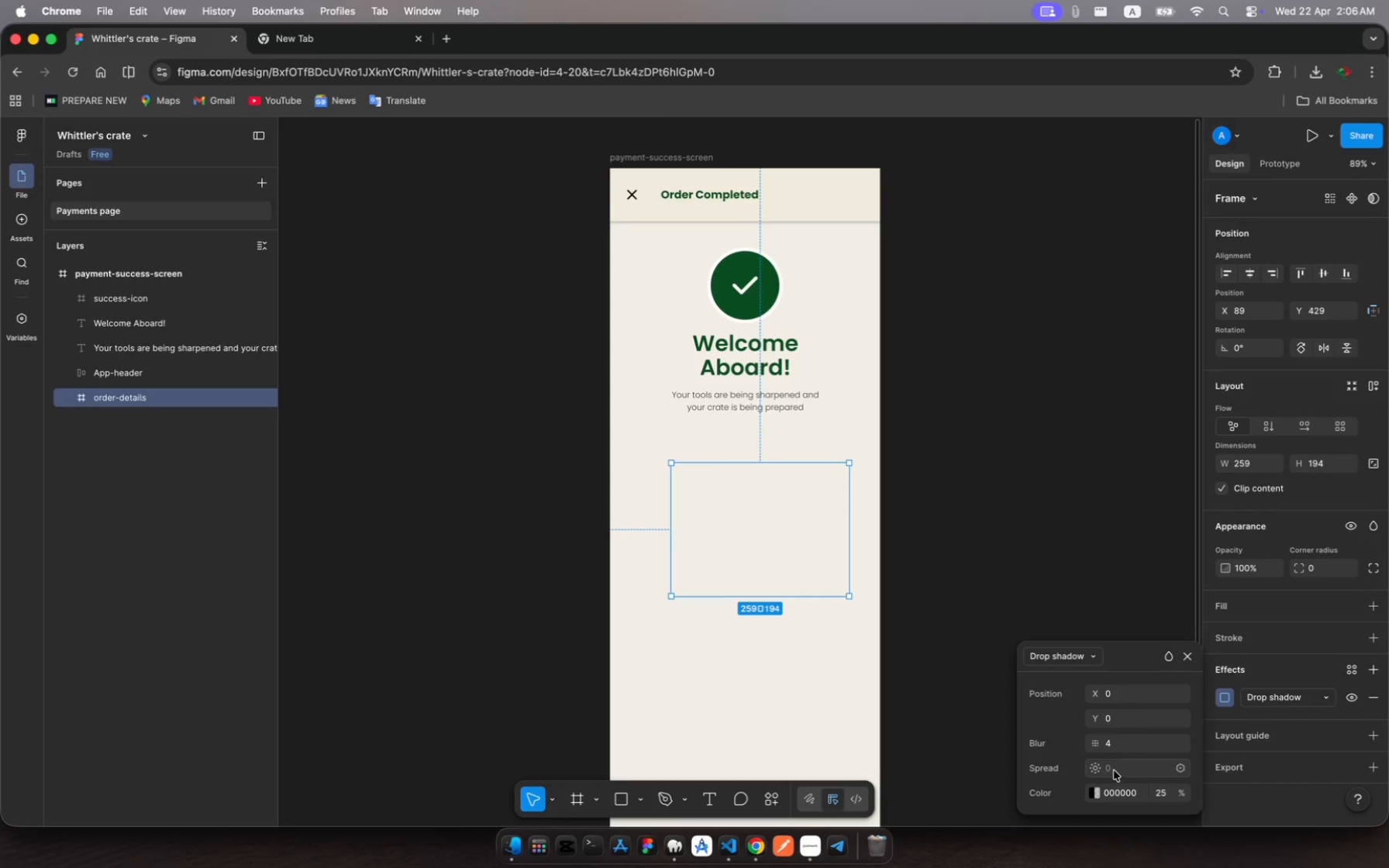 
left_click([1114, 766])
 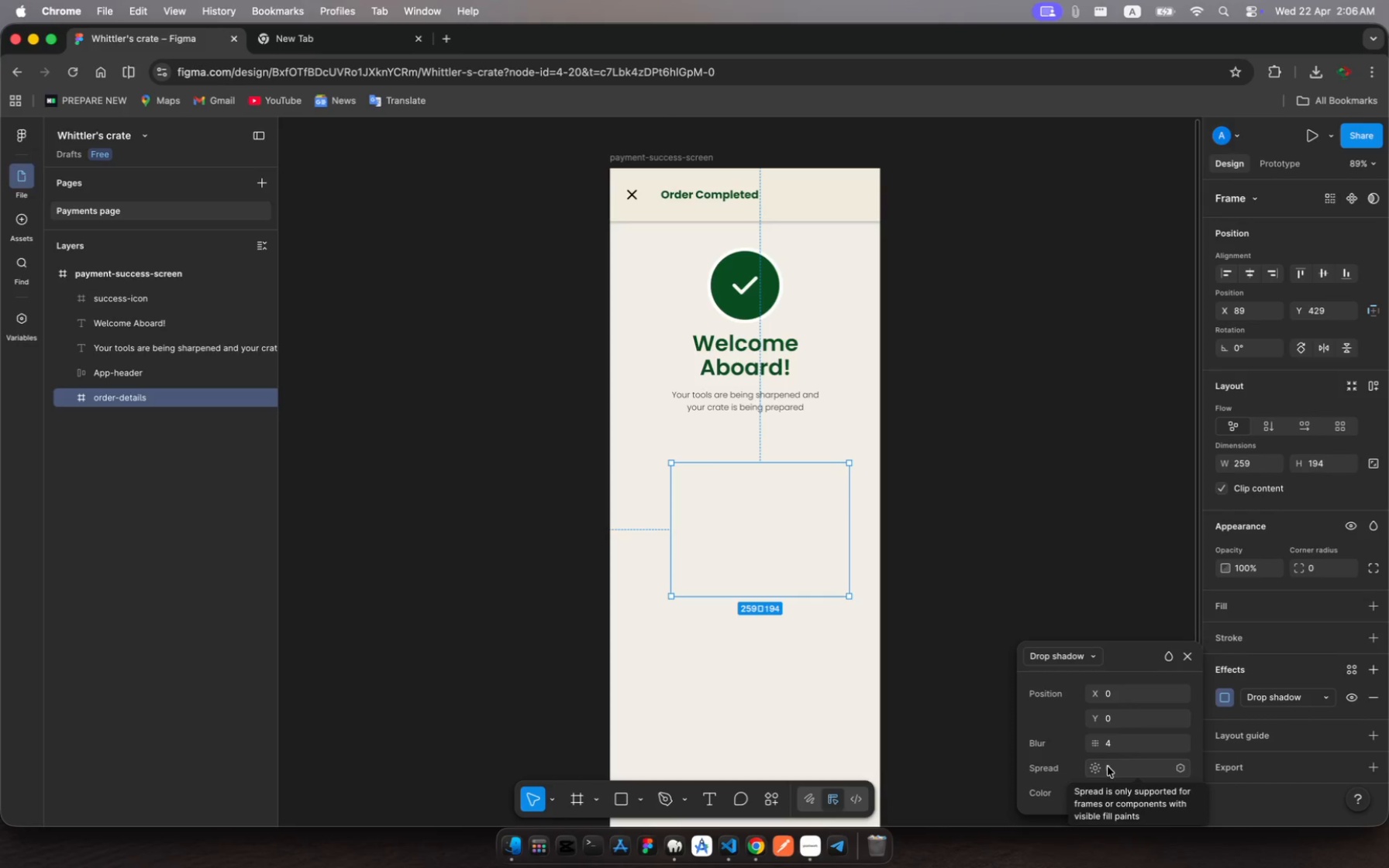 
left_click([1108, 767])
 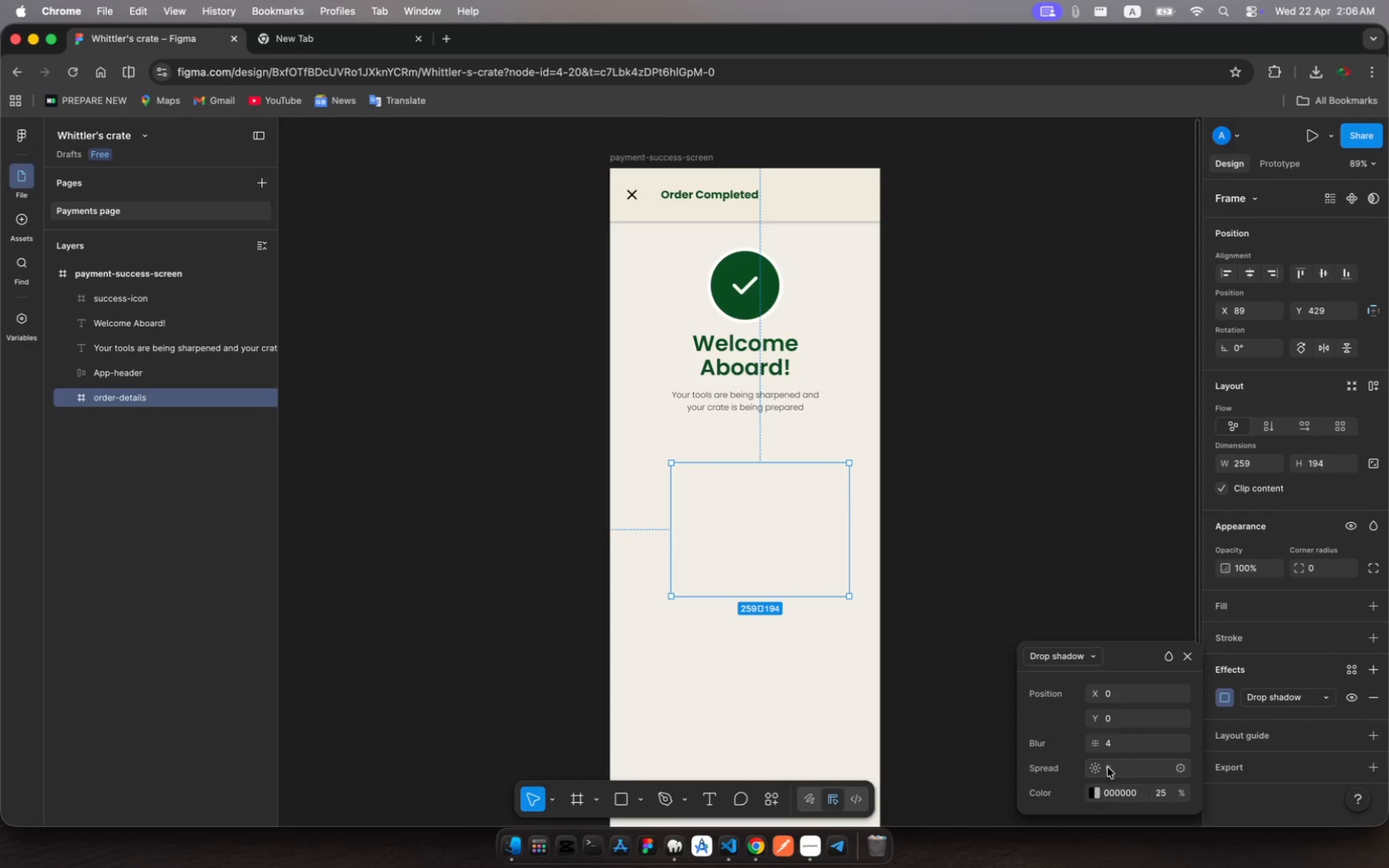 
scroll: coordinate [1108, 767], scroll_direction: down, amount: 9.0
 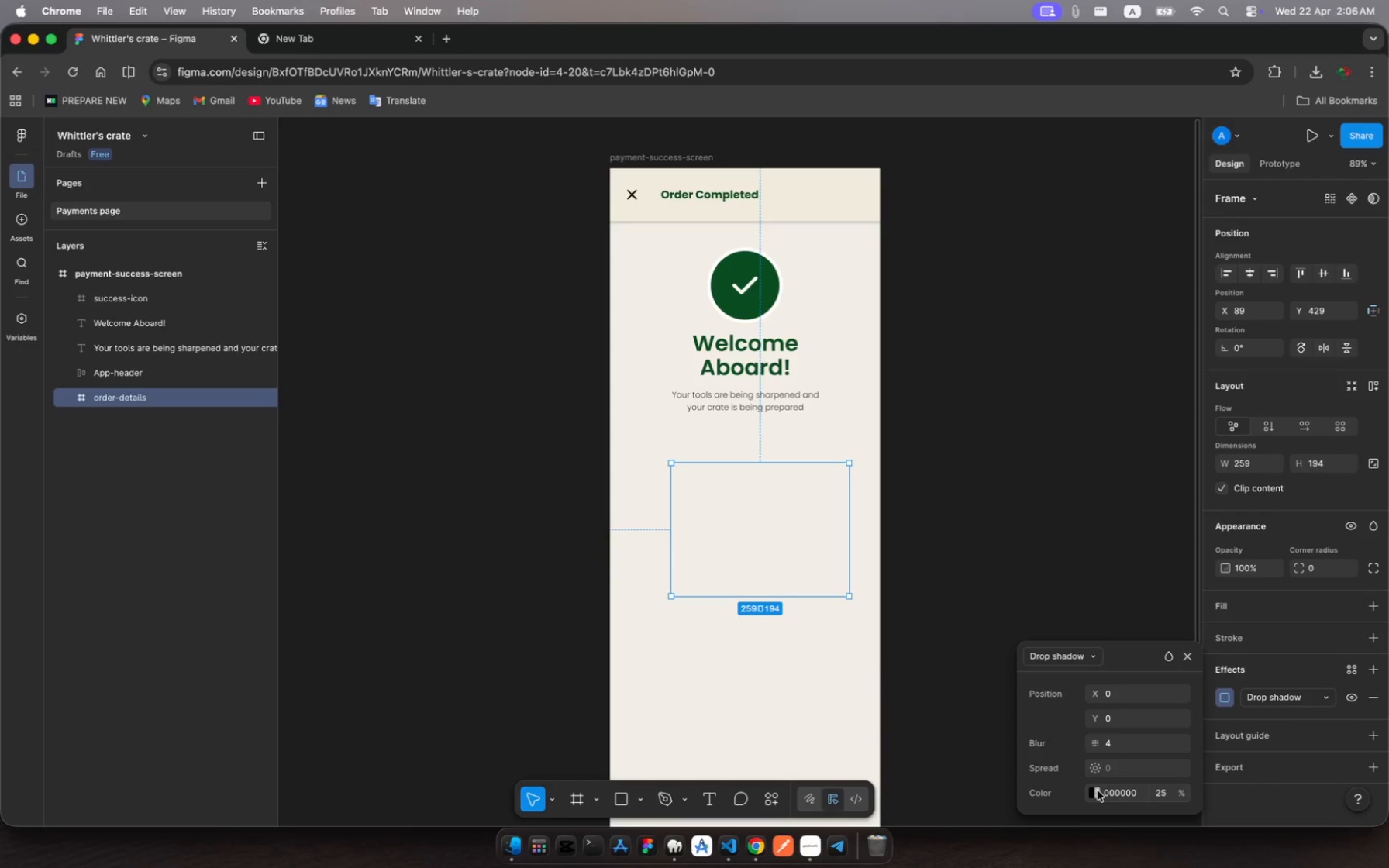 
left_click([1095, 790])
 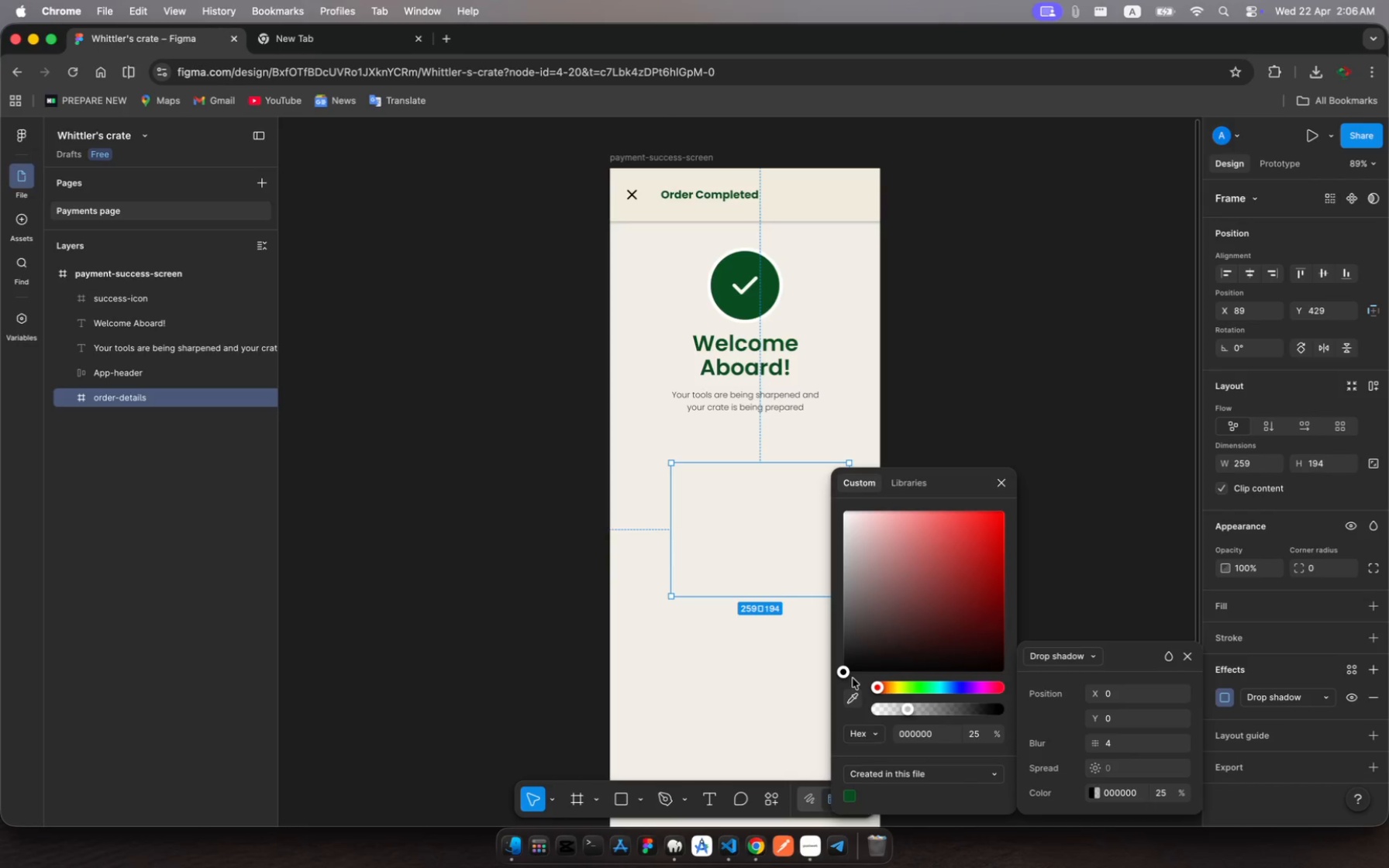 
left_click_drag(start_coordinate=[853, 678], to_coordinate=[848, 641])
 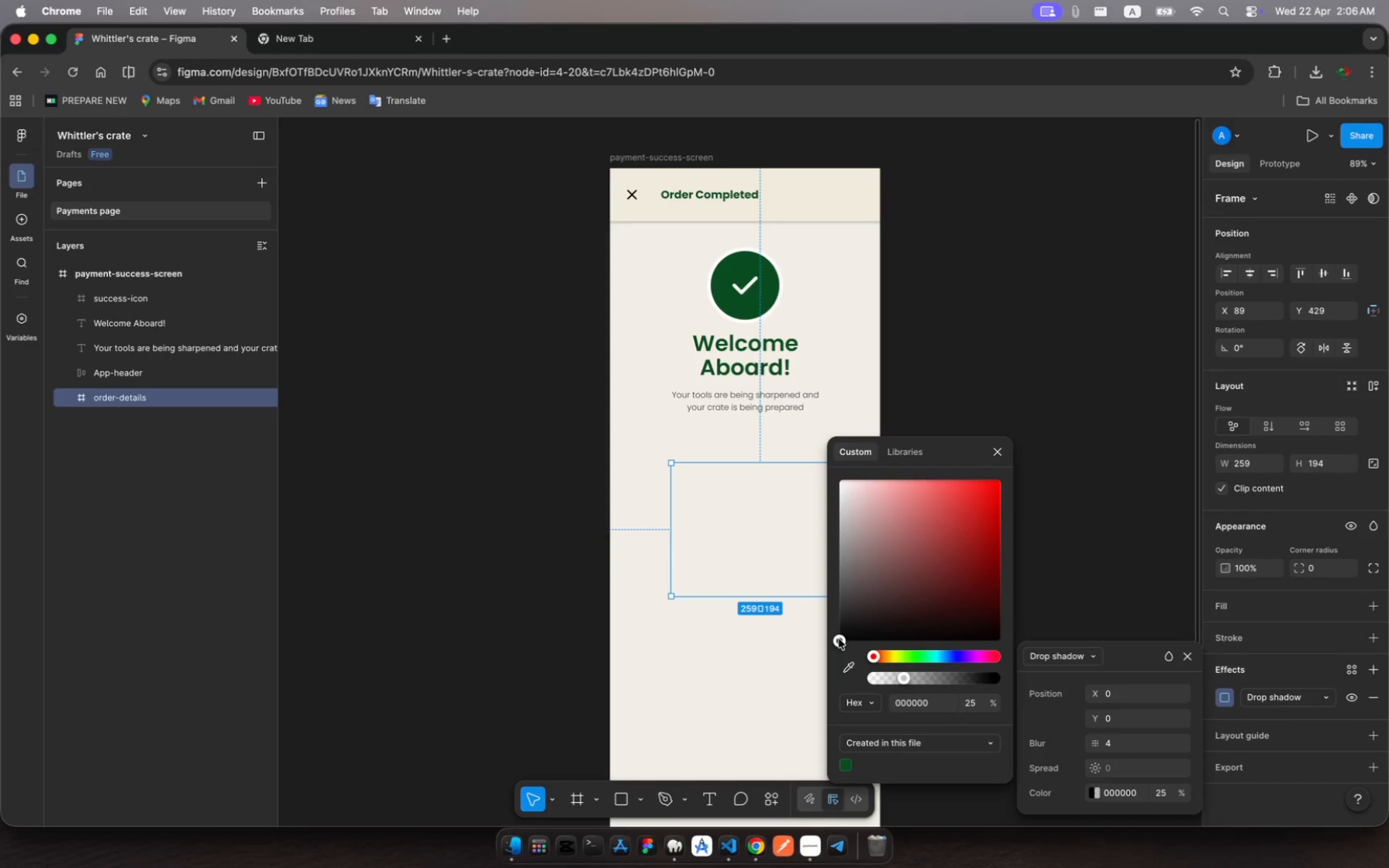 
left_click_drag(start_coordinate=[839, 639], to_coordinate=[832, 571])
 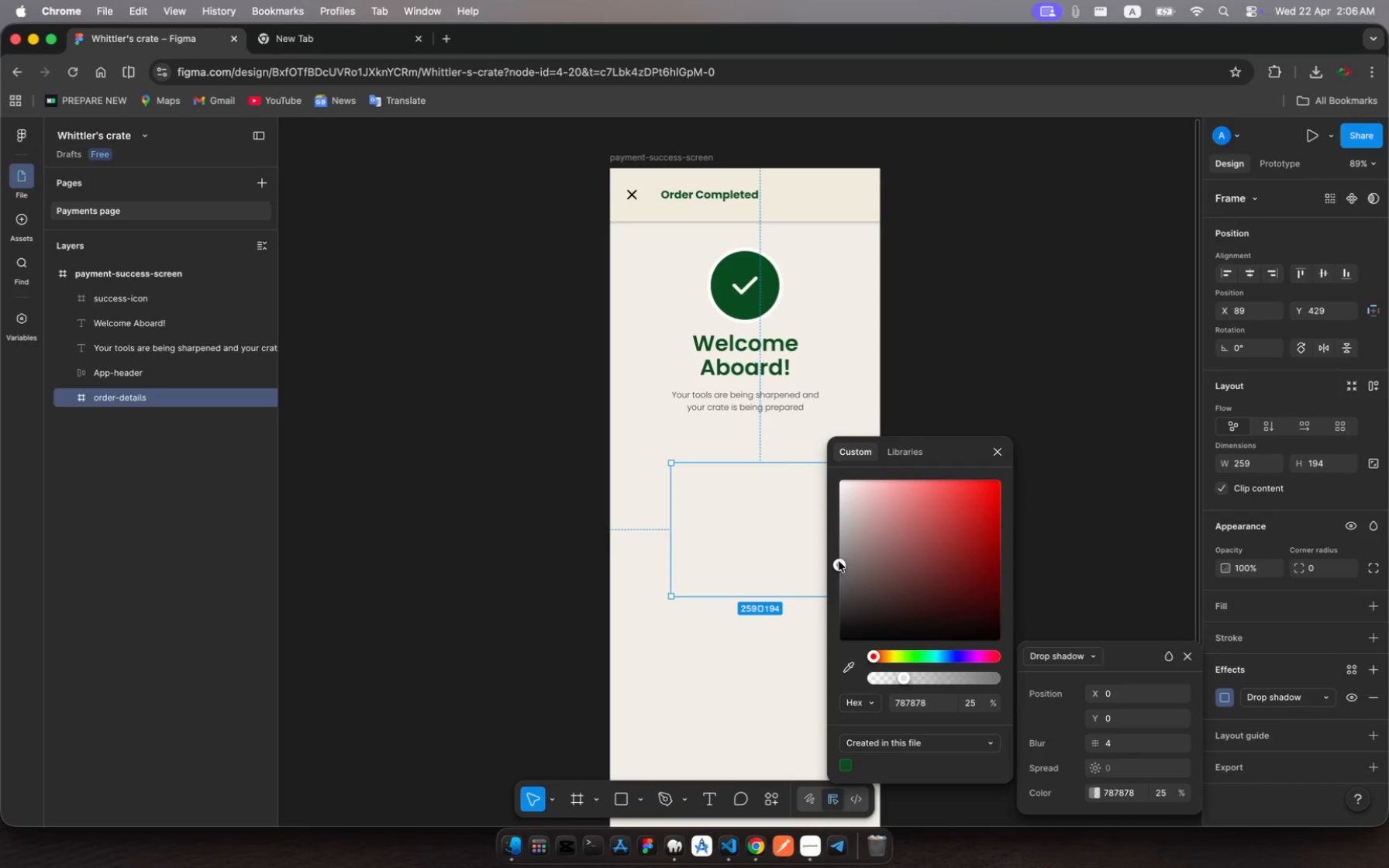 
left_click_drag(start_coordinate=[839, 561], to_coordinate=[839, 547])
 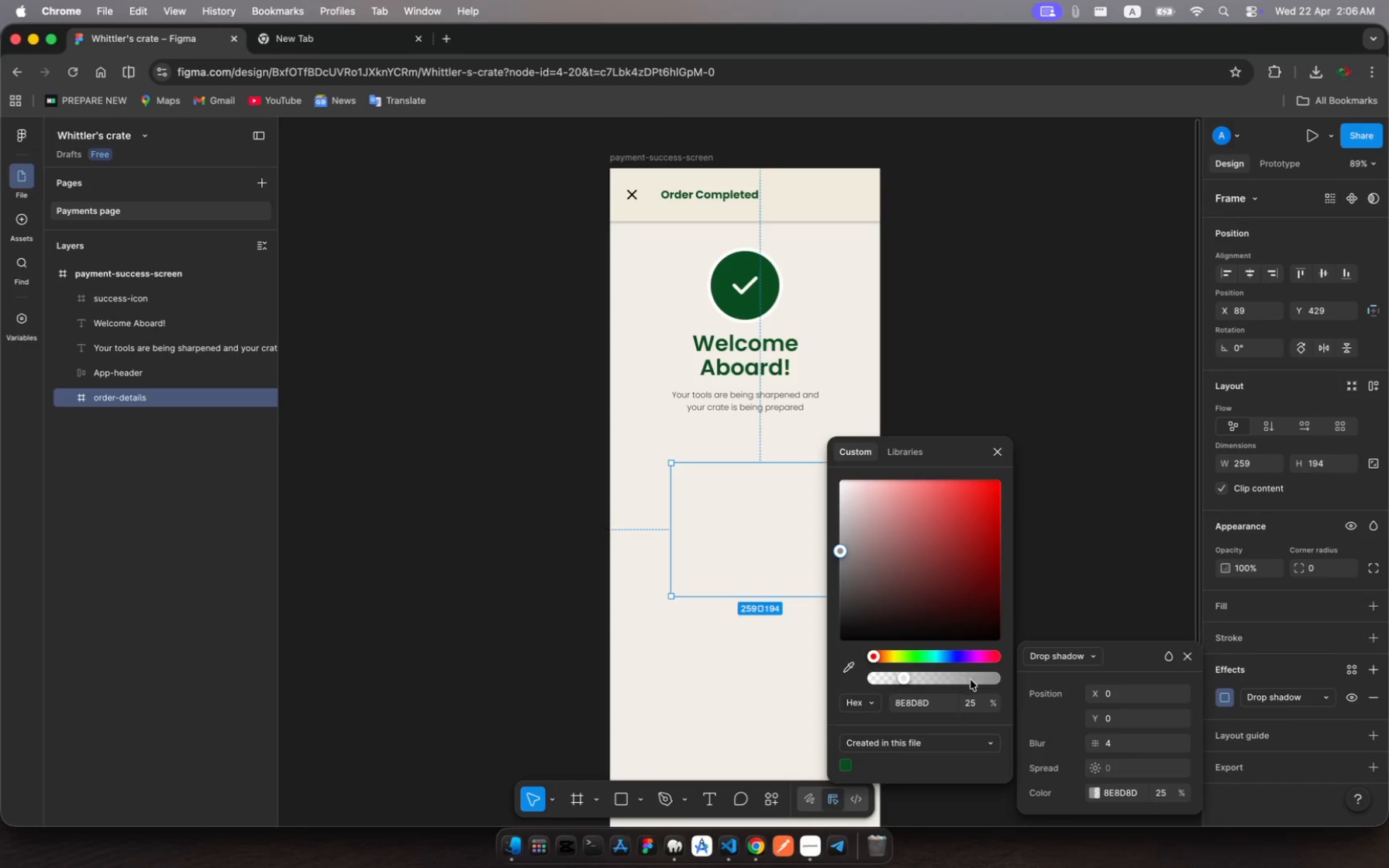 
mouse_move([1111, 763])
 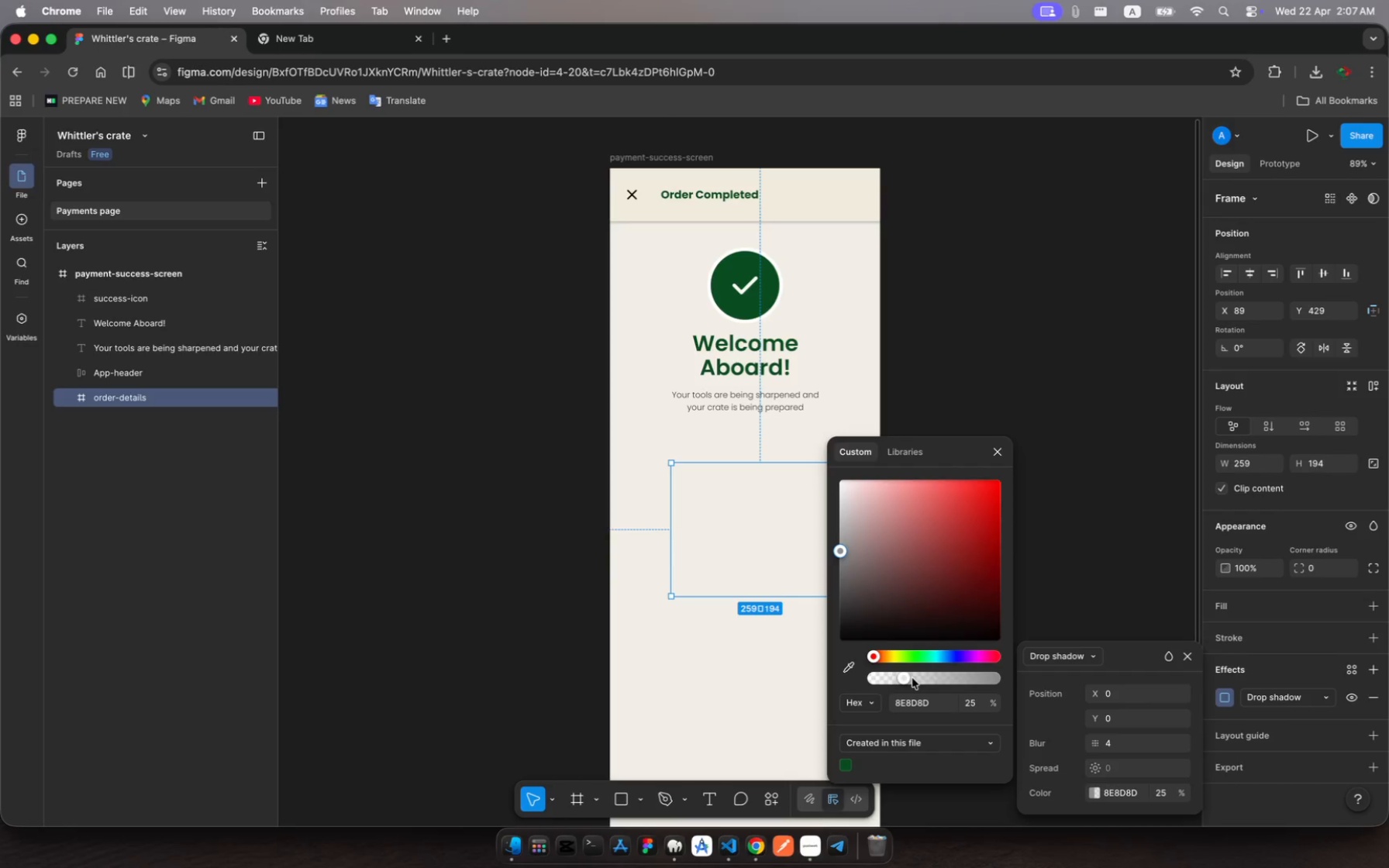 
left_click_drag(start_coordinate=[912, 678], to_coordinate=[1028, 688])
 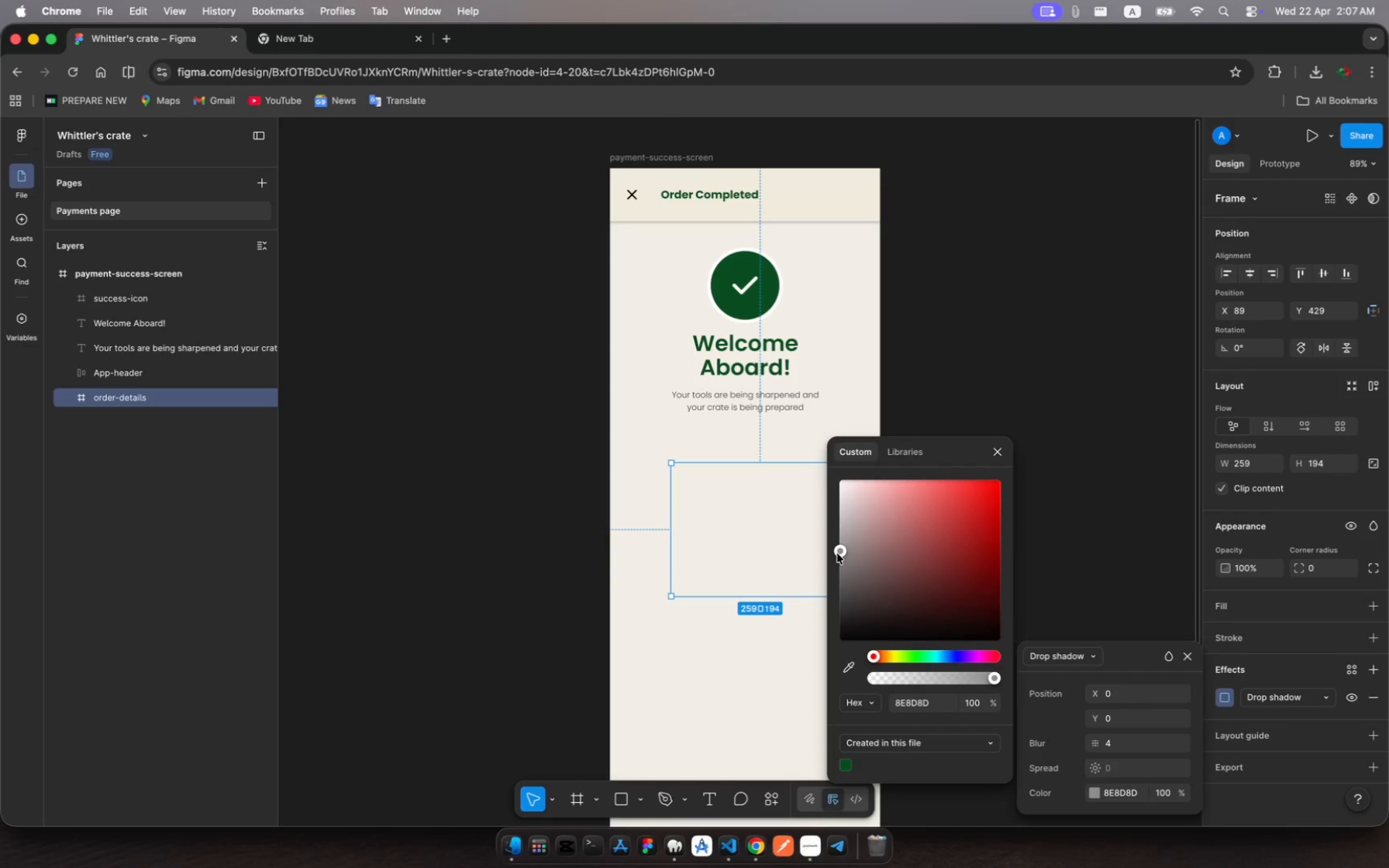 
left_click_drag(start_coordinate=[839, 554], to_coordinate=[839, 660])
 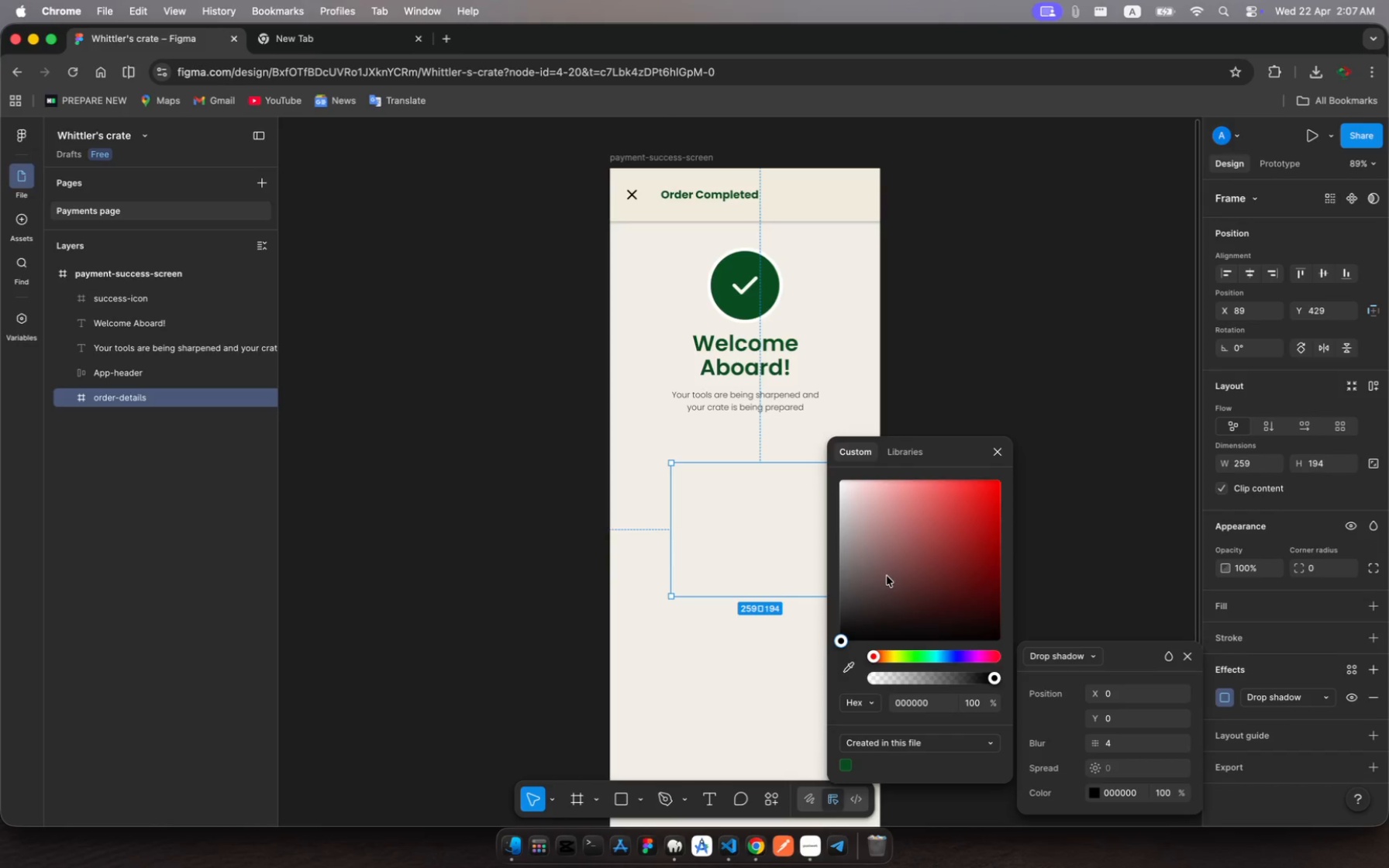 
wait(9.01)
 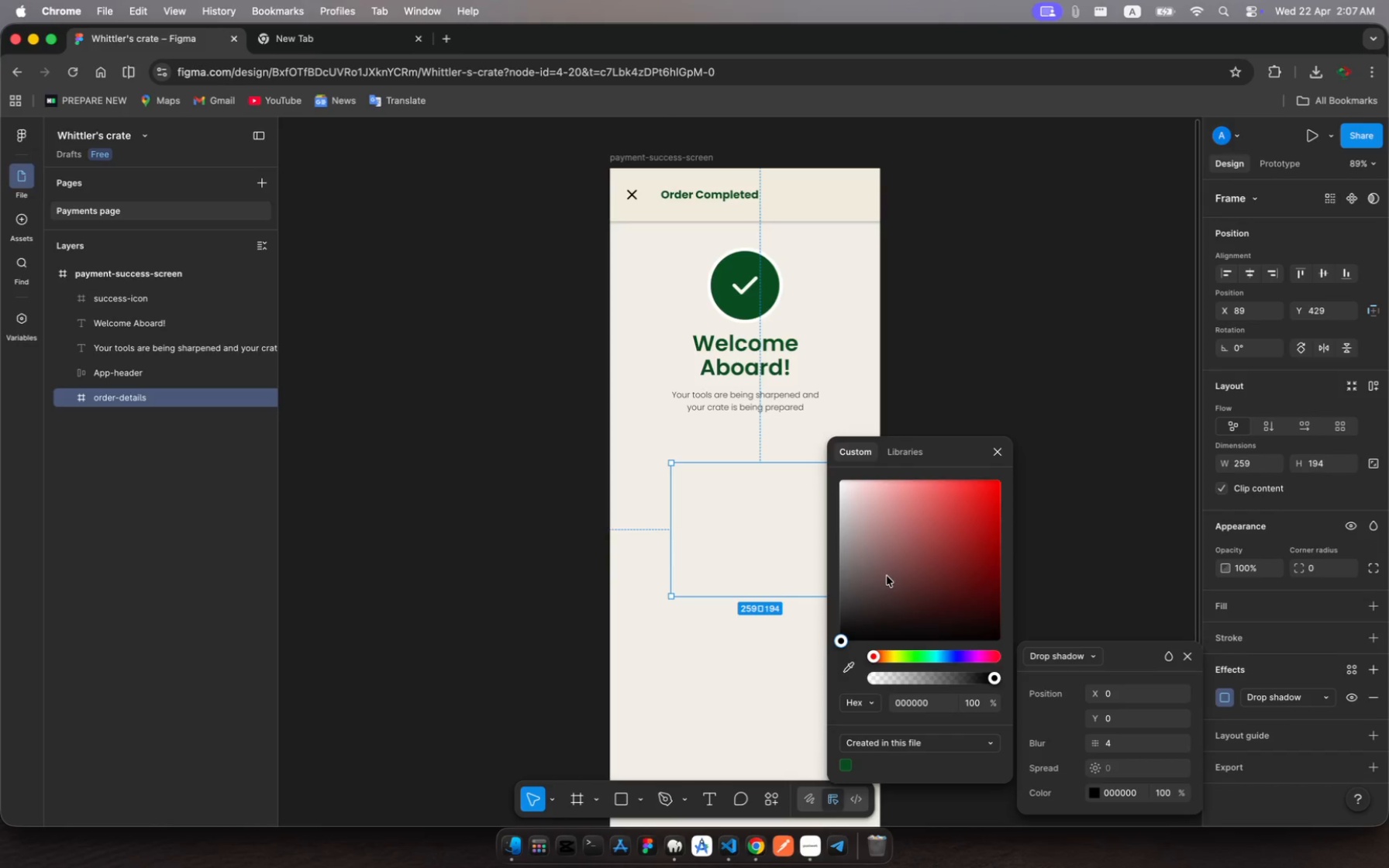 
key(Escape)
 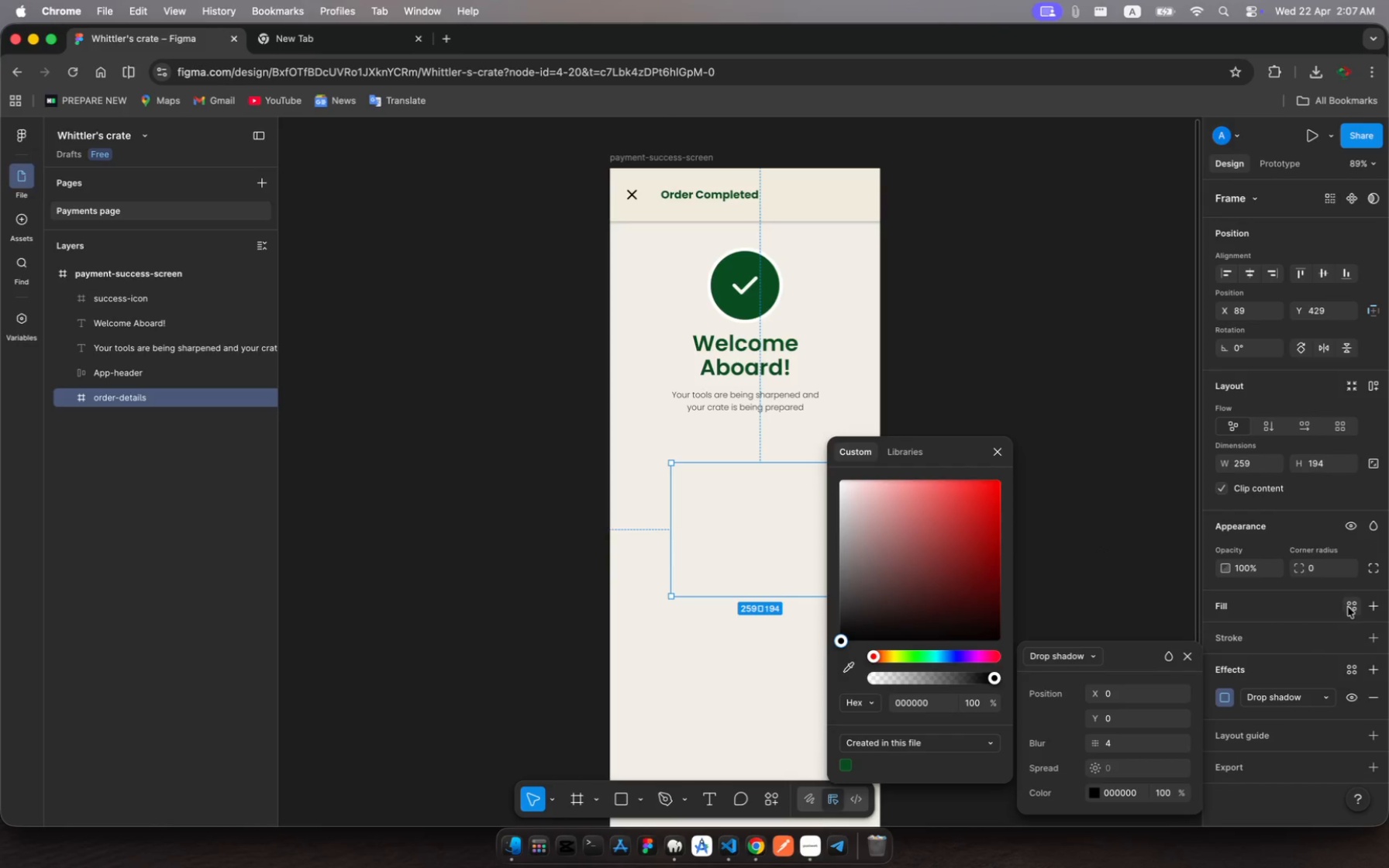 
left_click([1265, 606])
 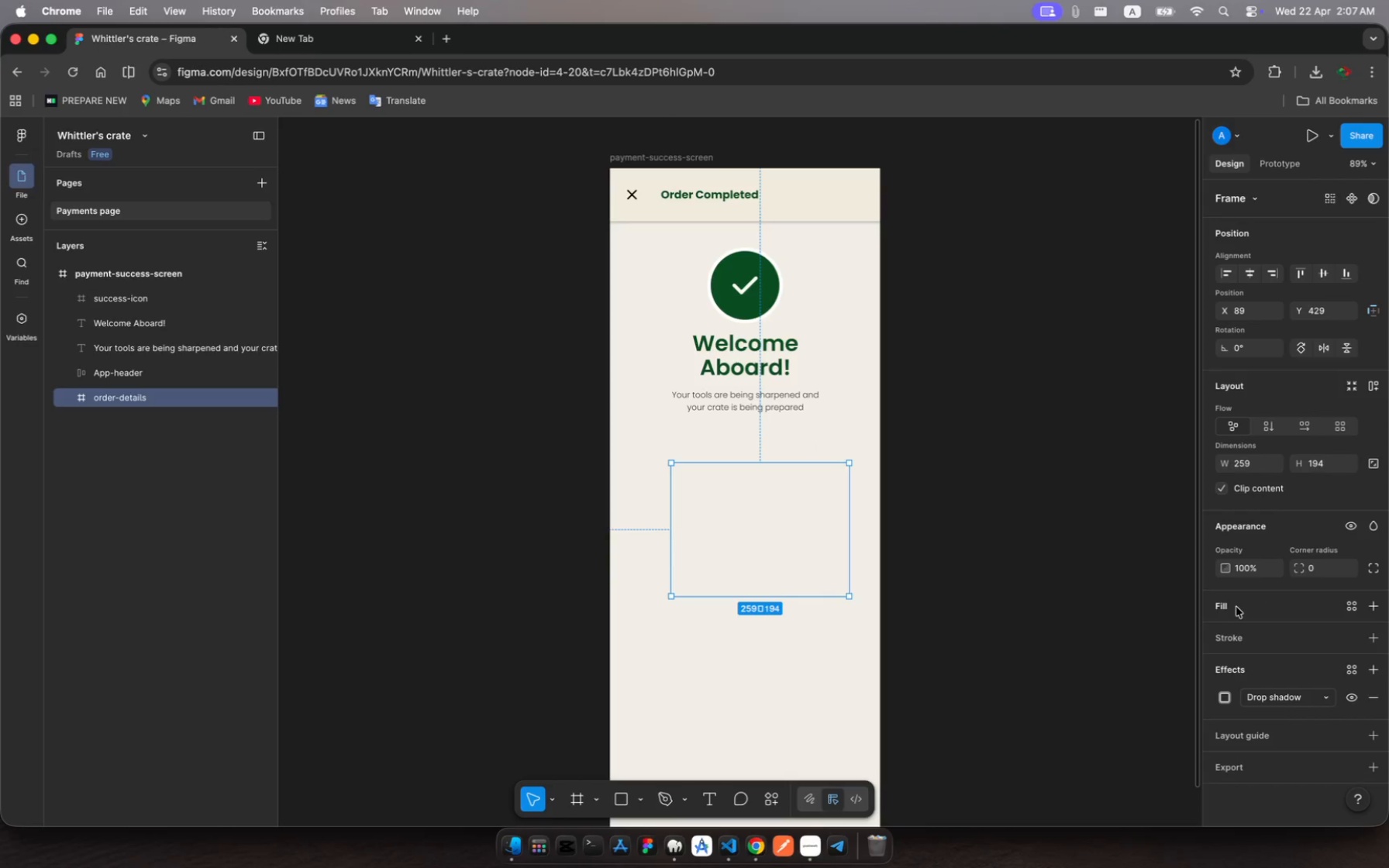 
left_click([1226, 607])
 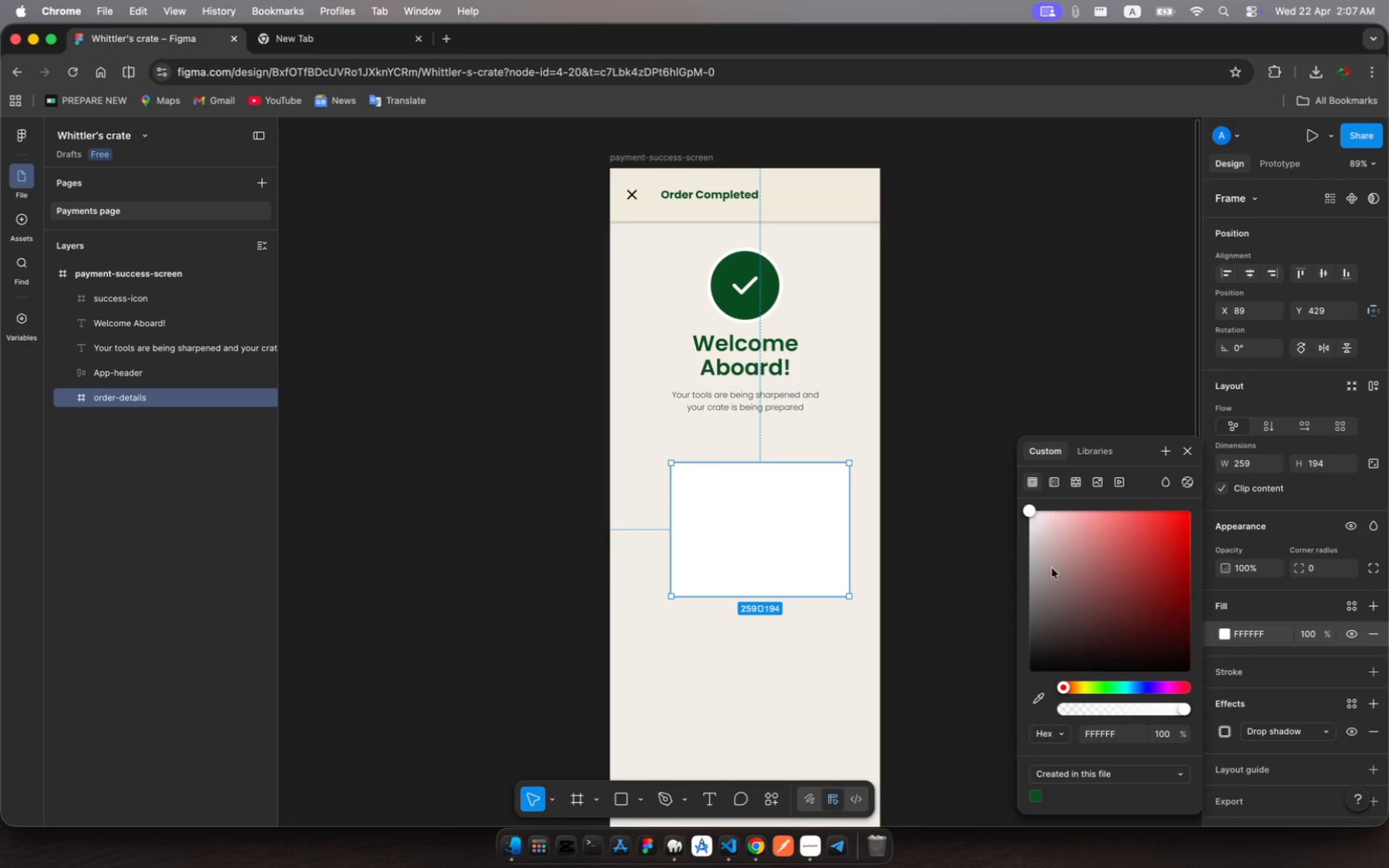 
wait(5.54)
 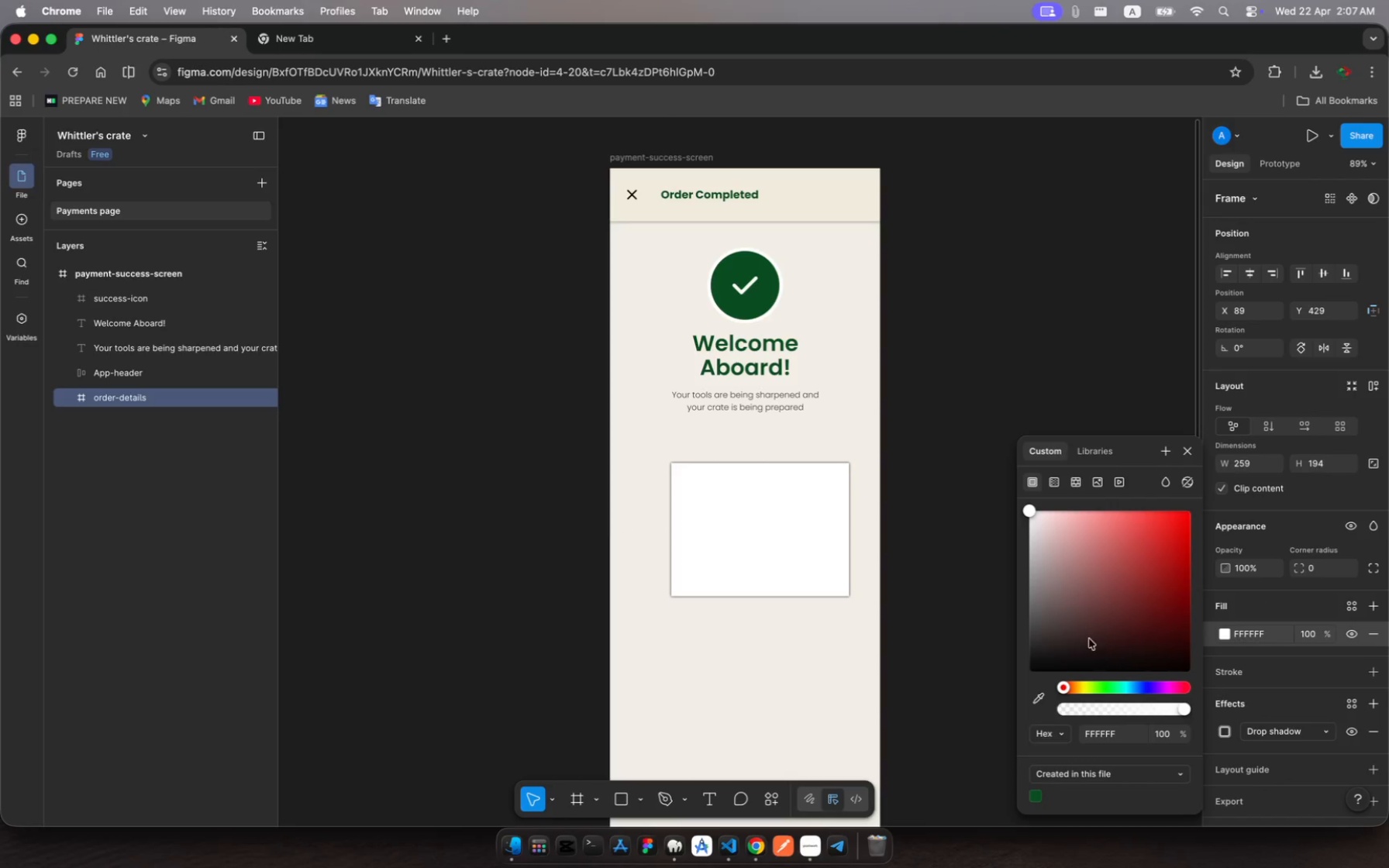 
left_click([1097, 775])
 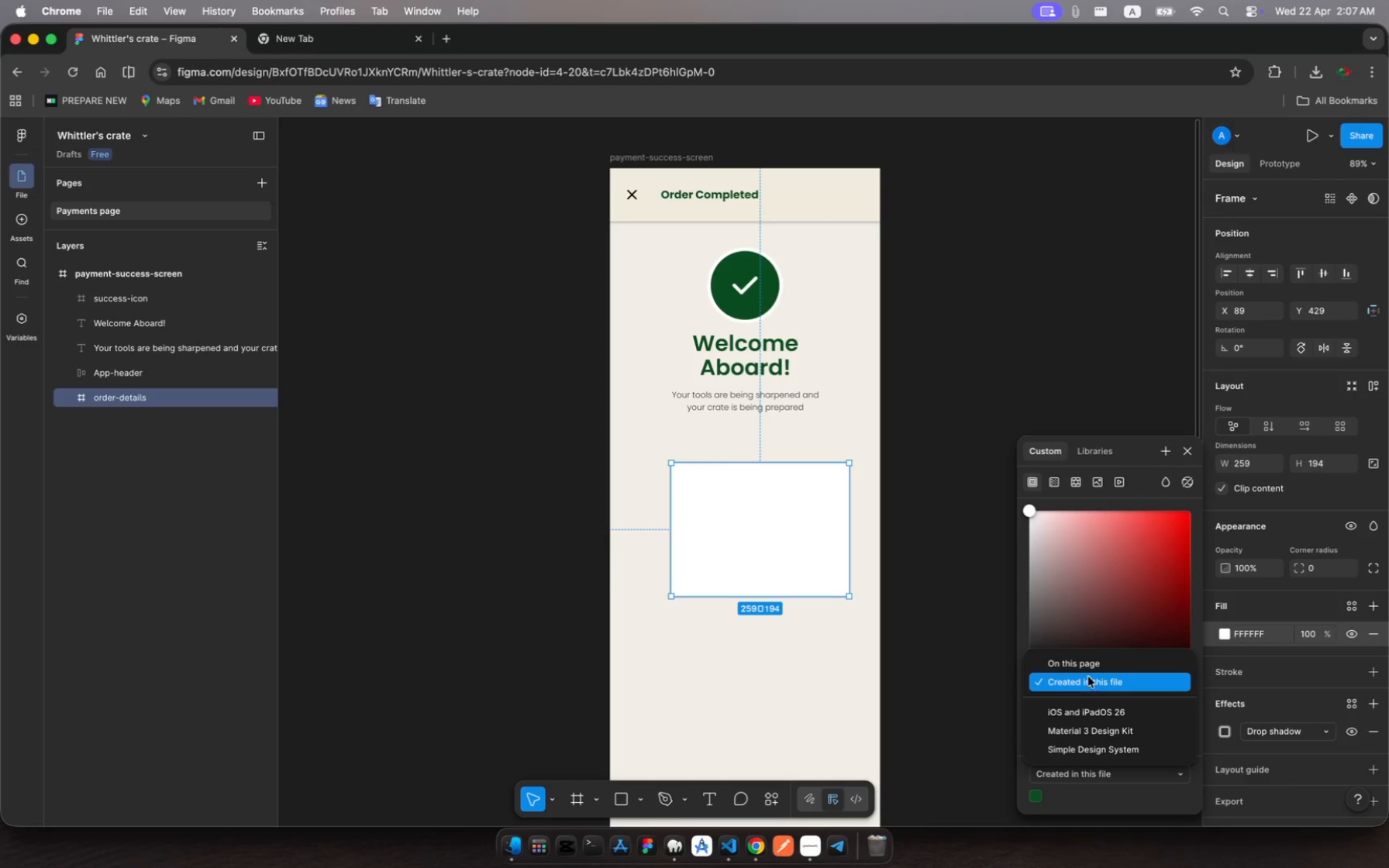 
left_click([1090, 667])
 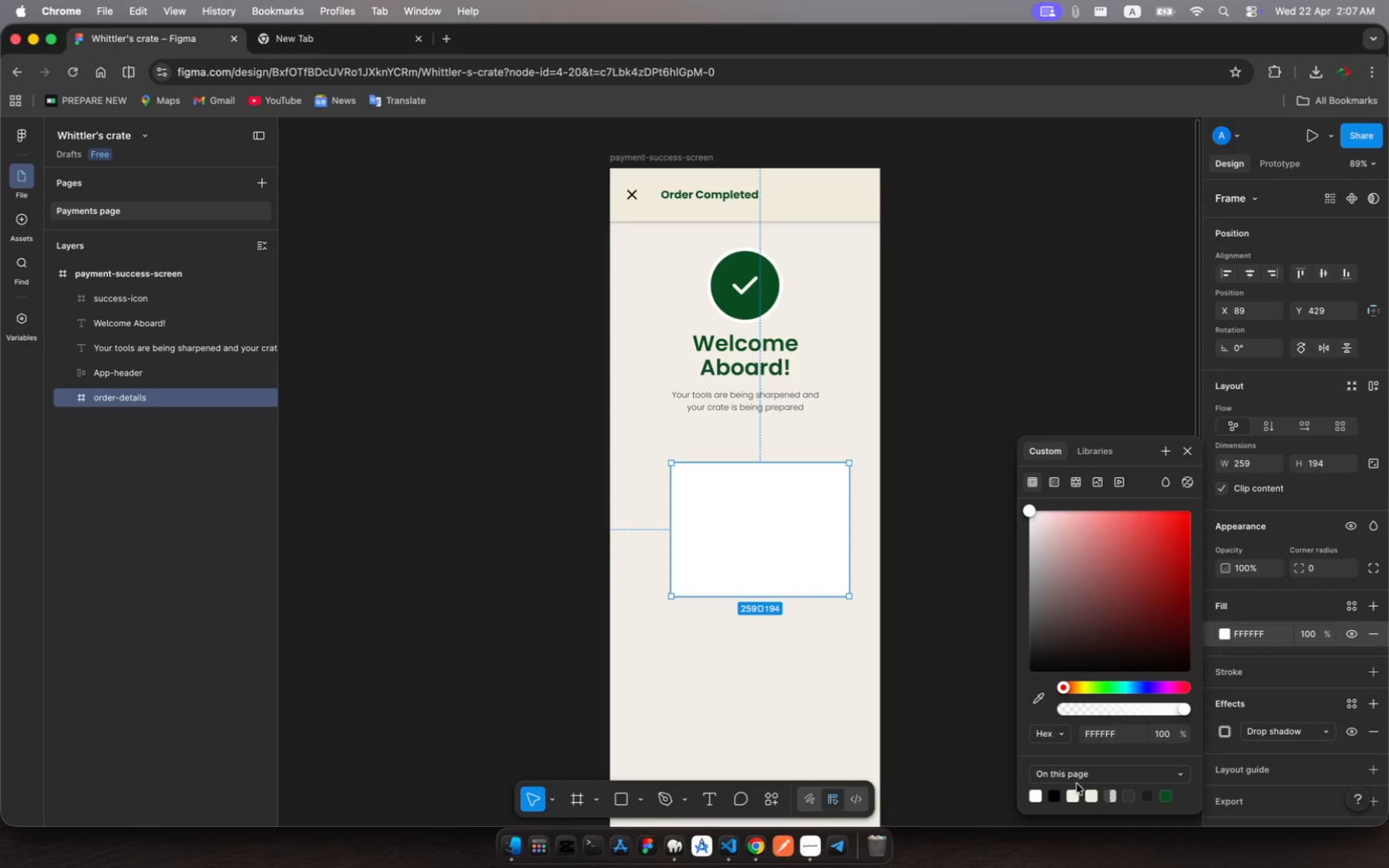 
left_click([1074, 794])
 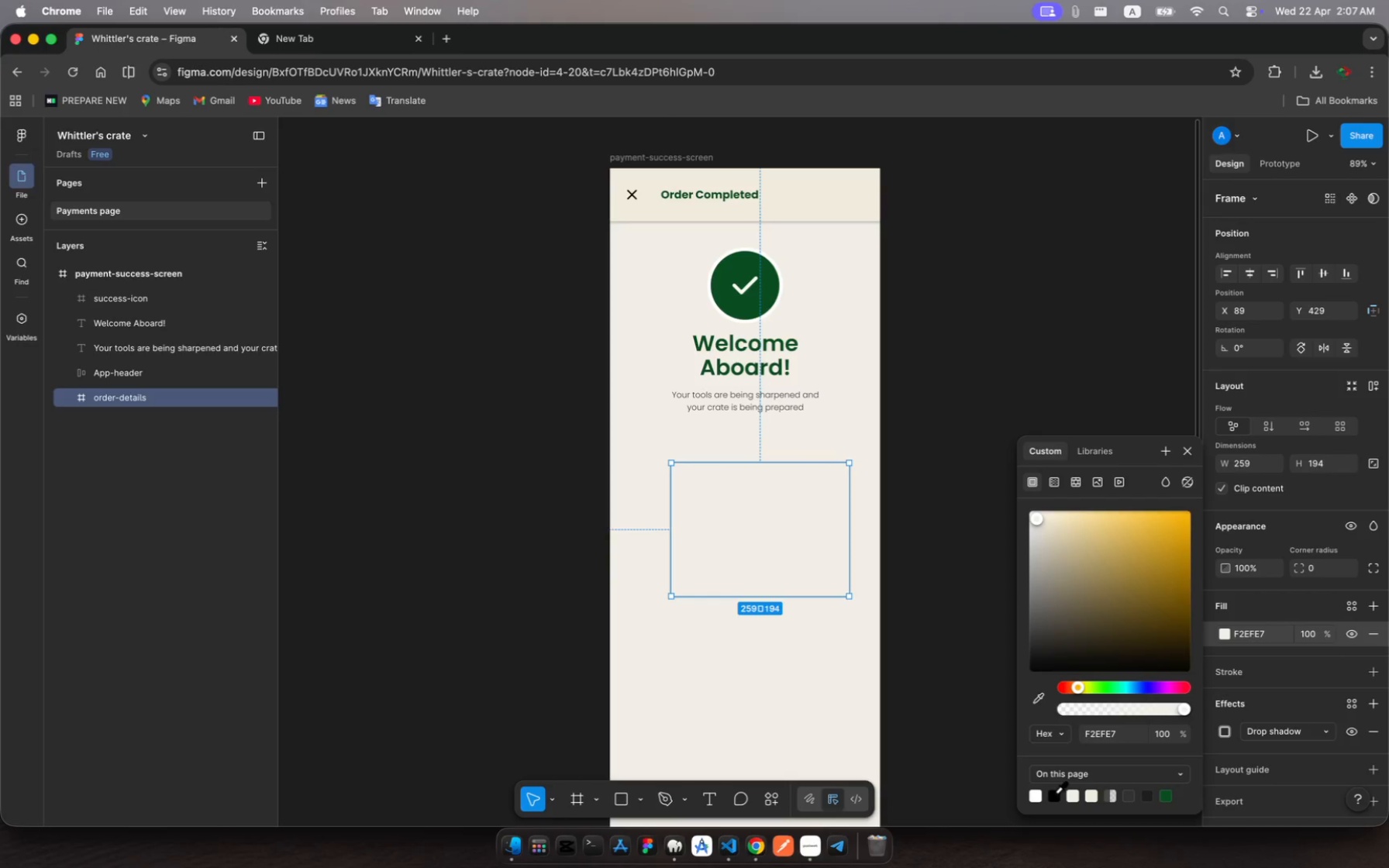 
left_click([1036, 795])
 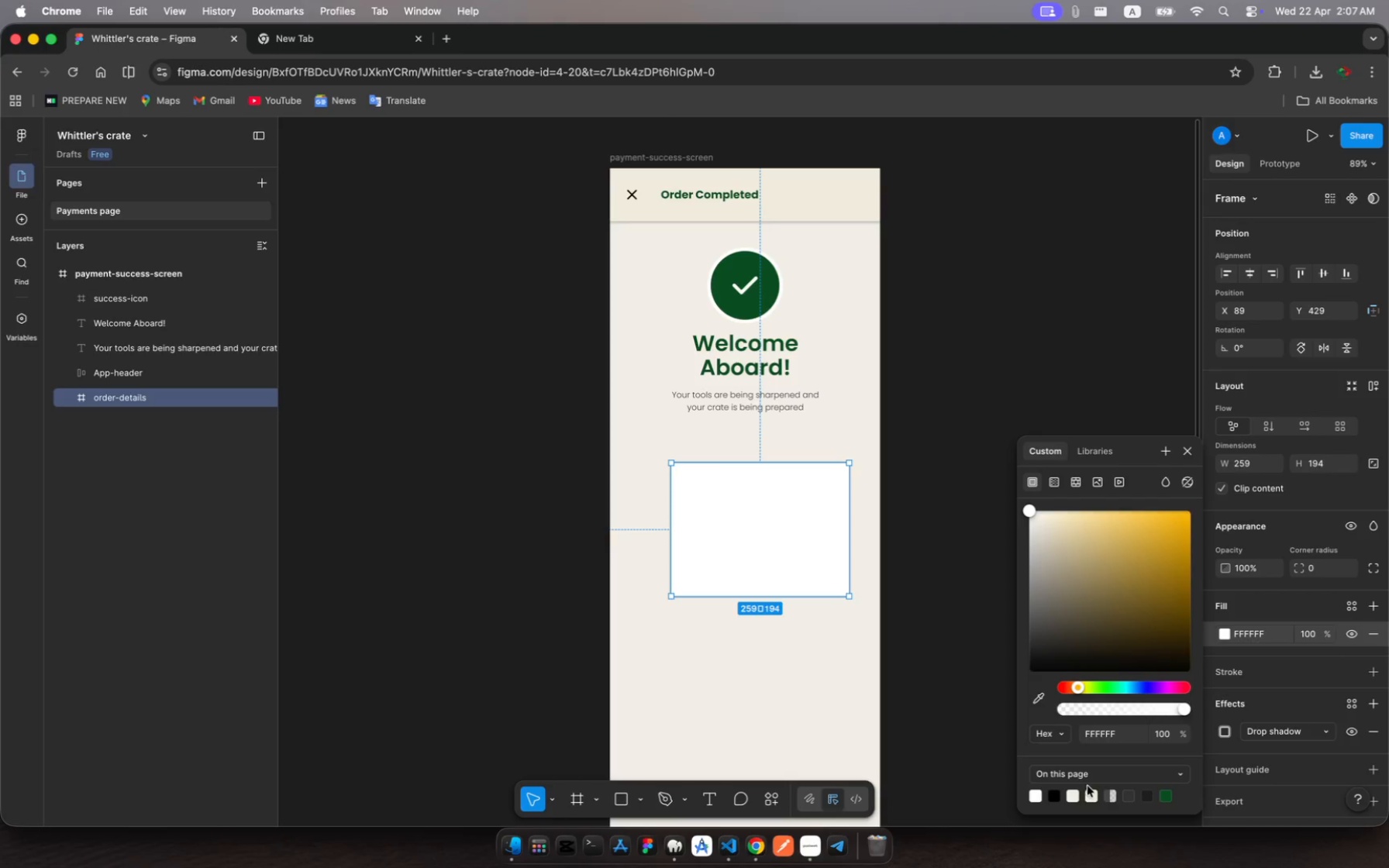 
left_click([1094, 794])
 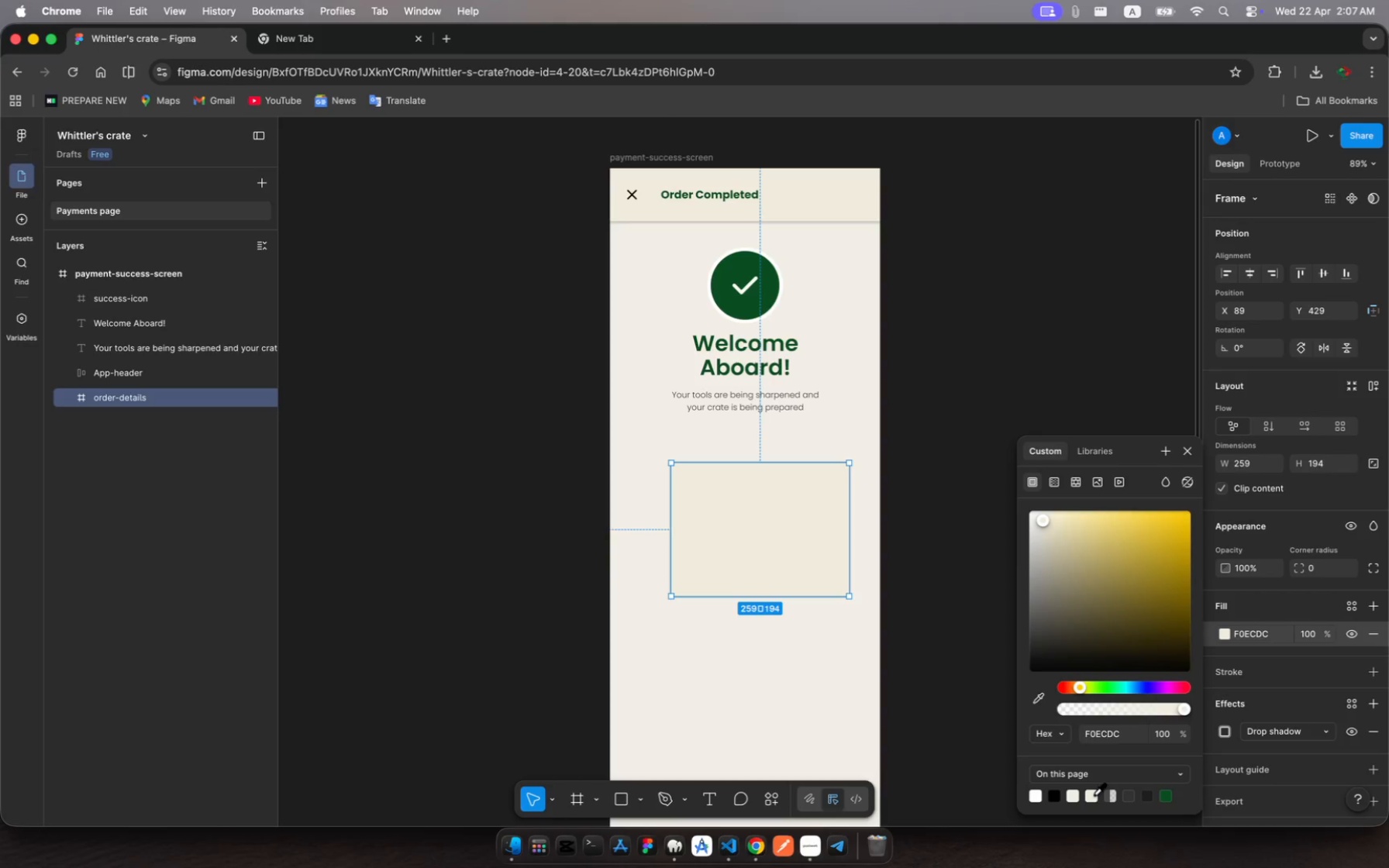 
wait(14.51)
 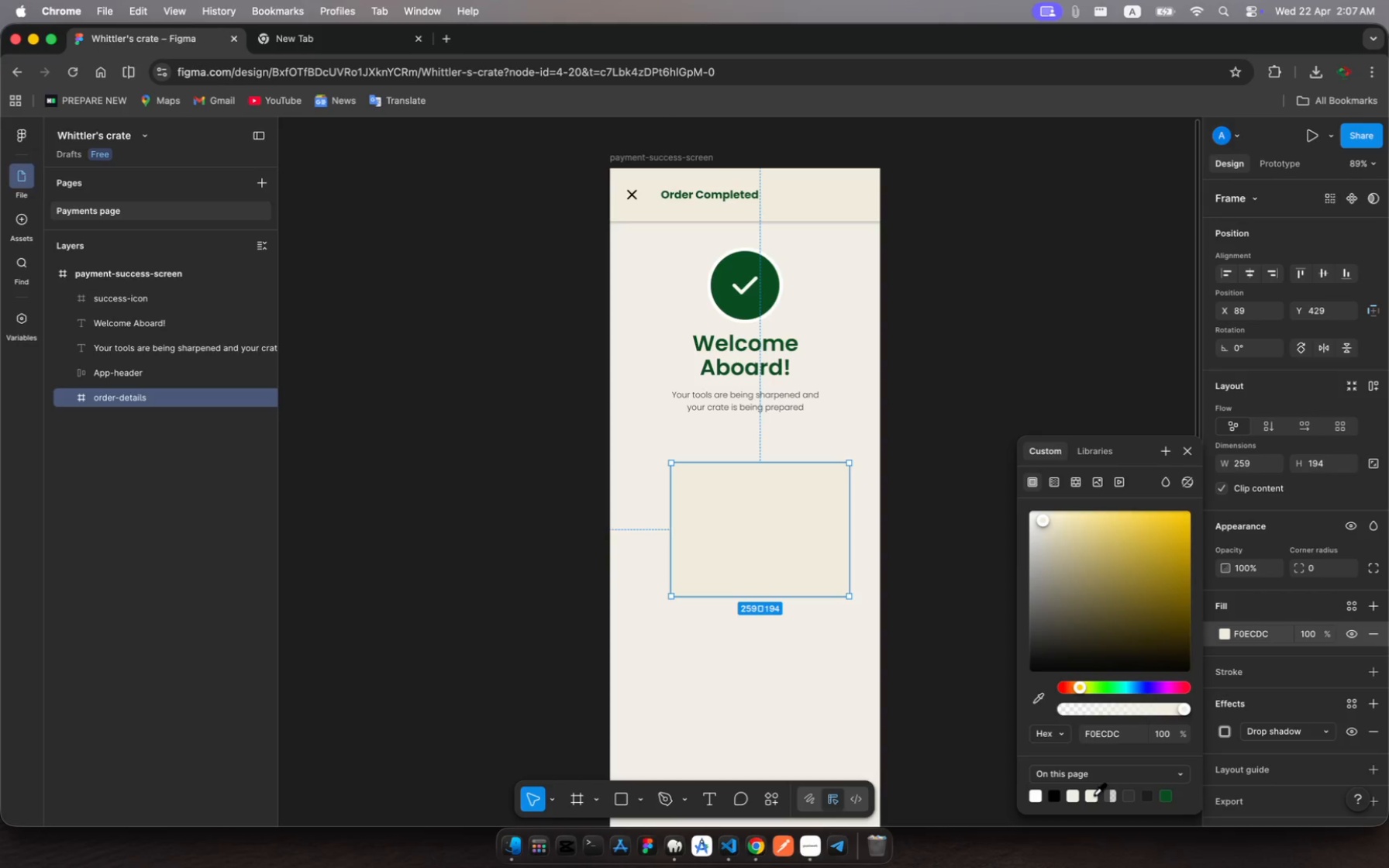 
left_click([1290, 736])
 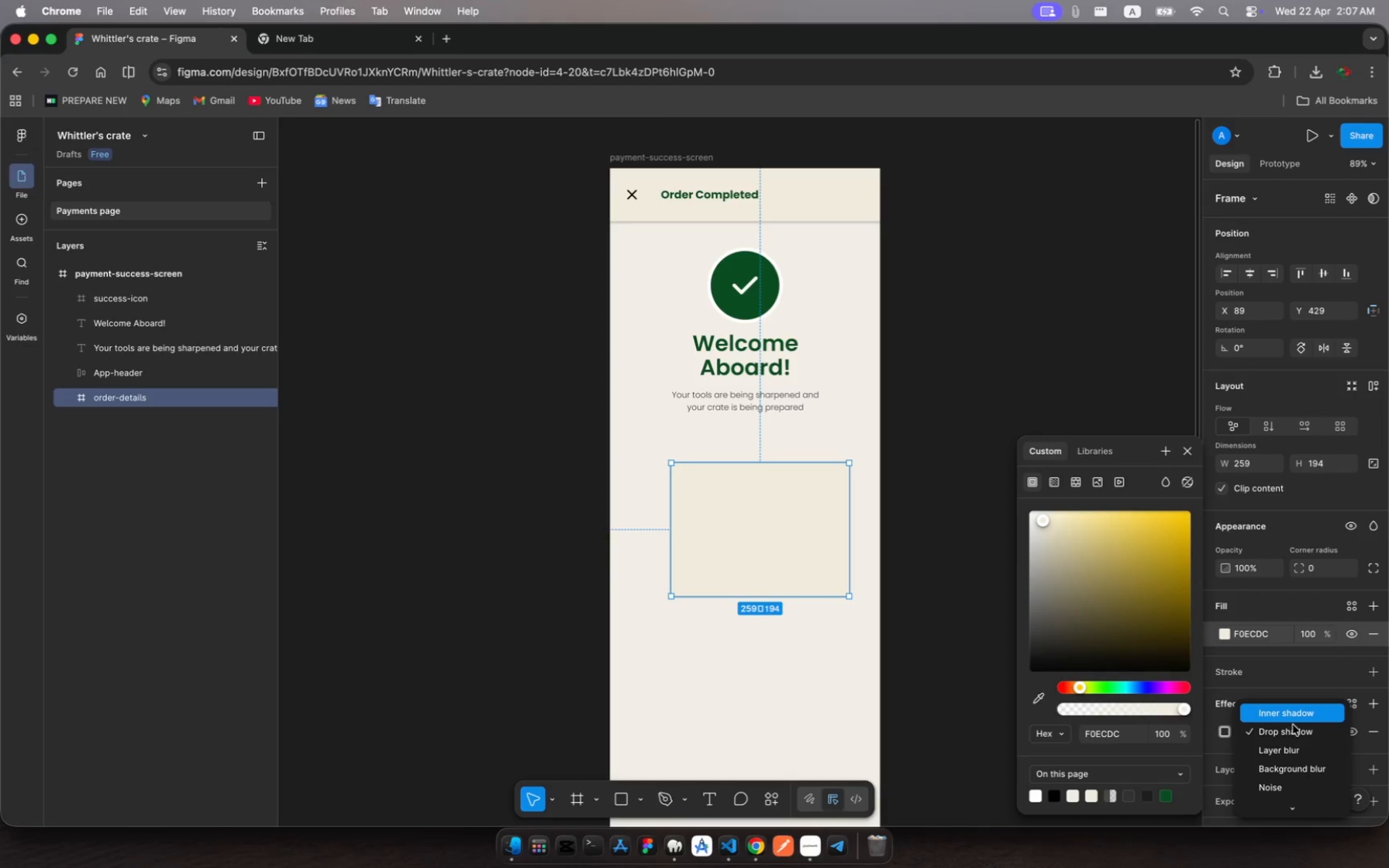 
left_click([1291, 731])
 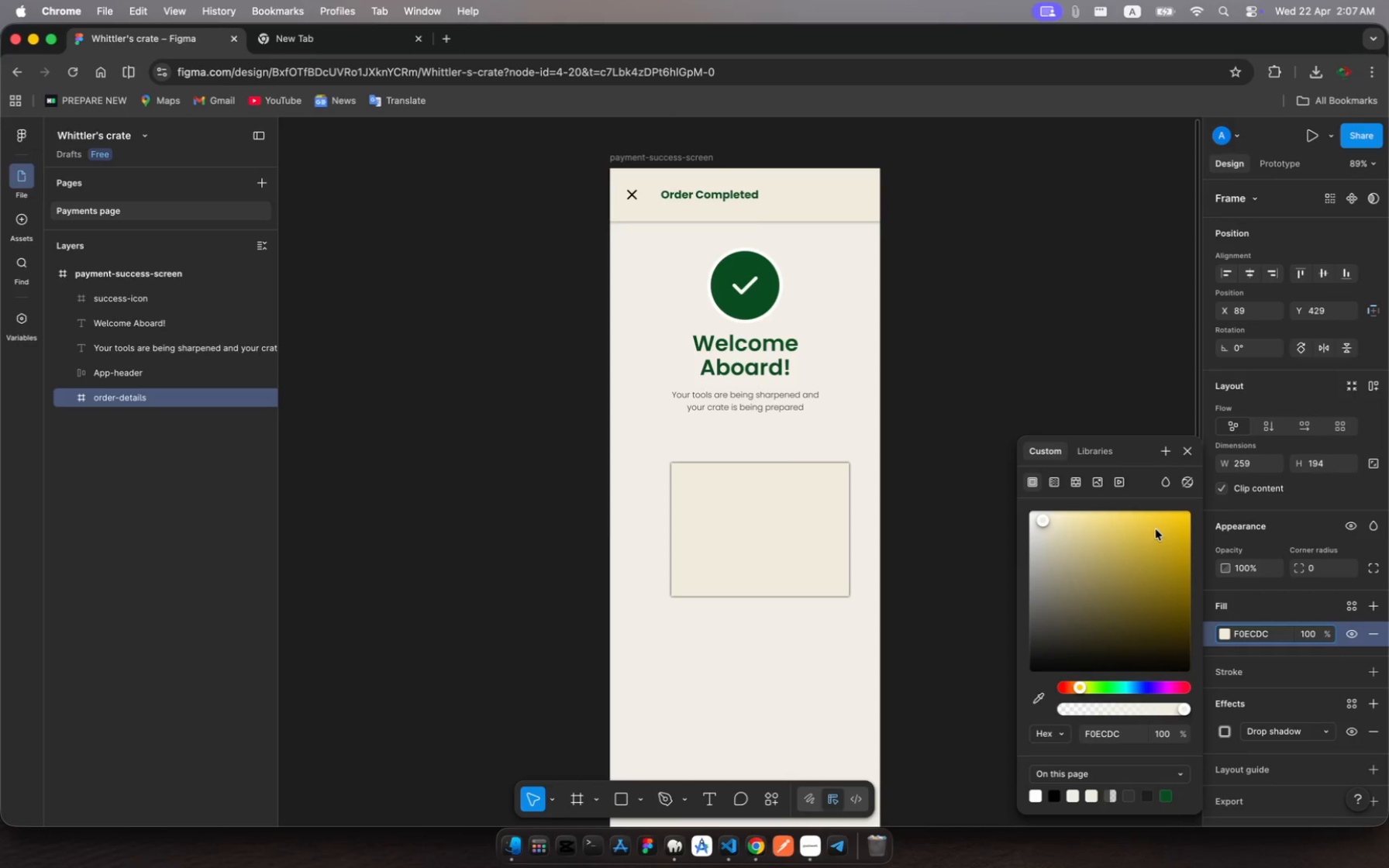 
key(Escape)
 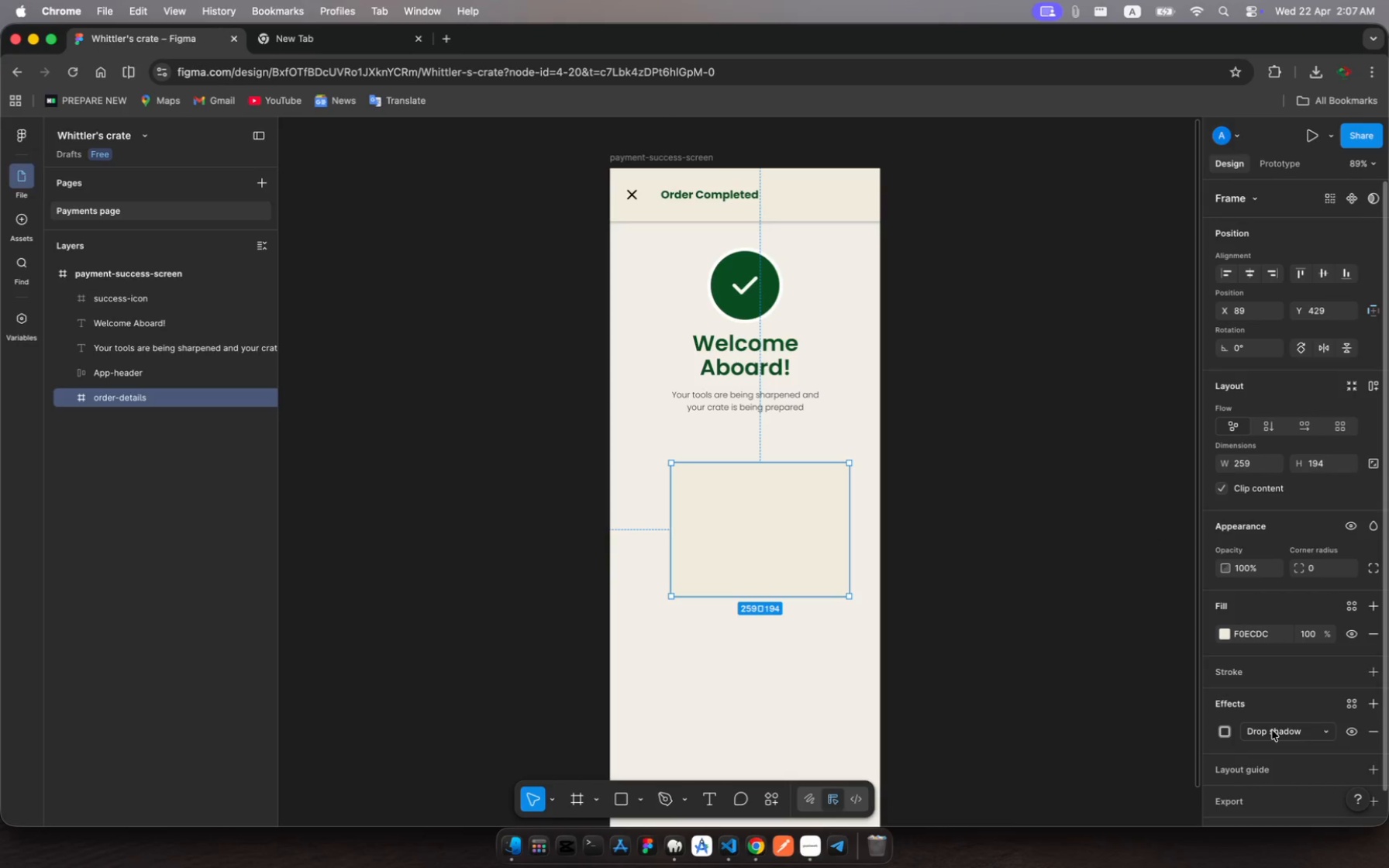 
left_click([1273, 735])
 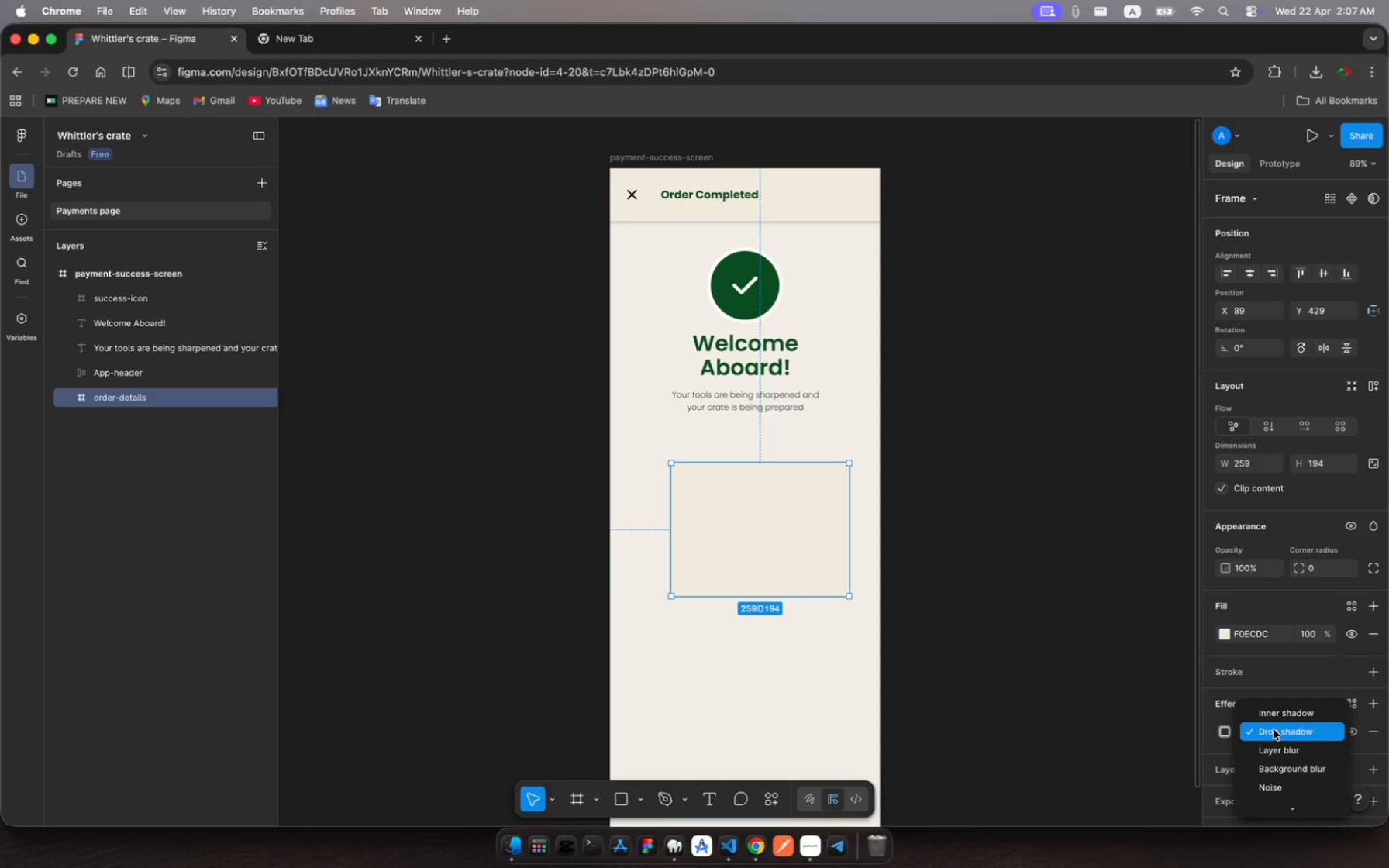 
left_click([1274, 728])
 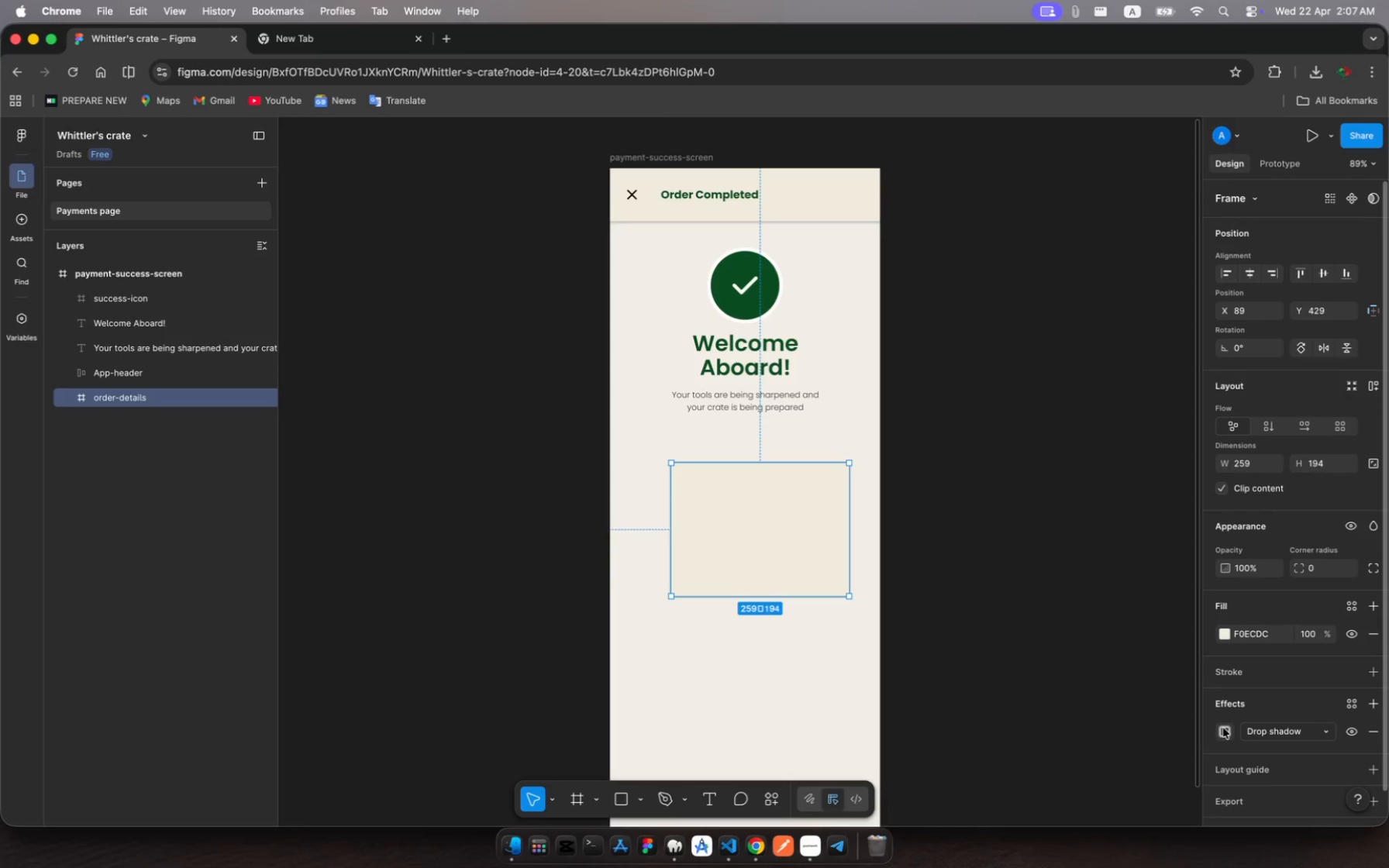 
left_click([1223, 728])
 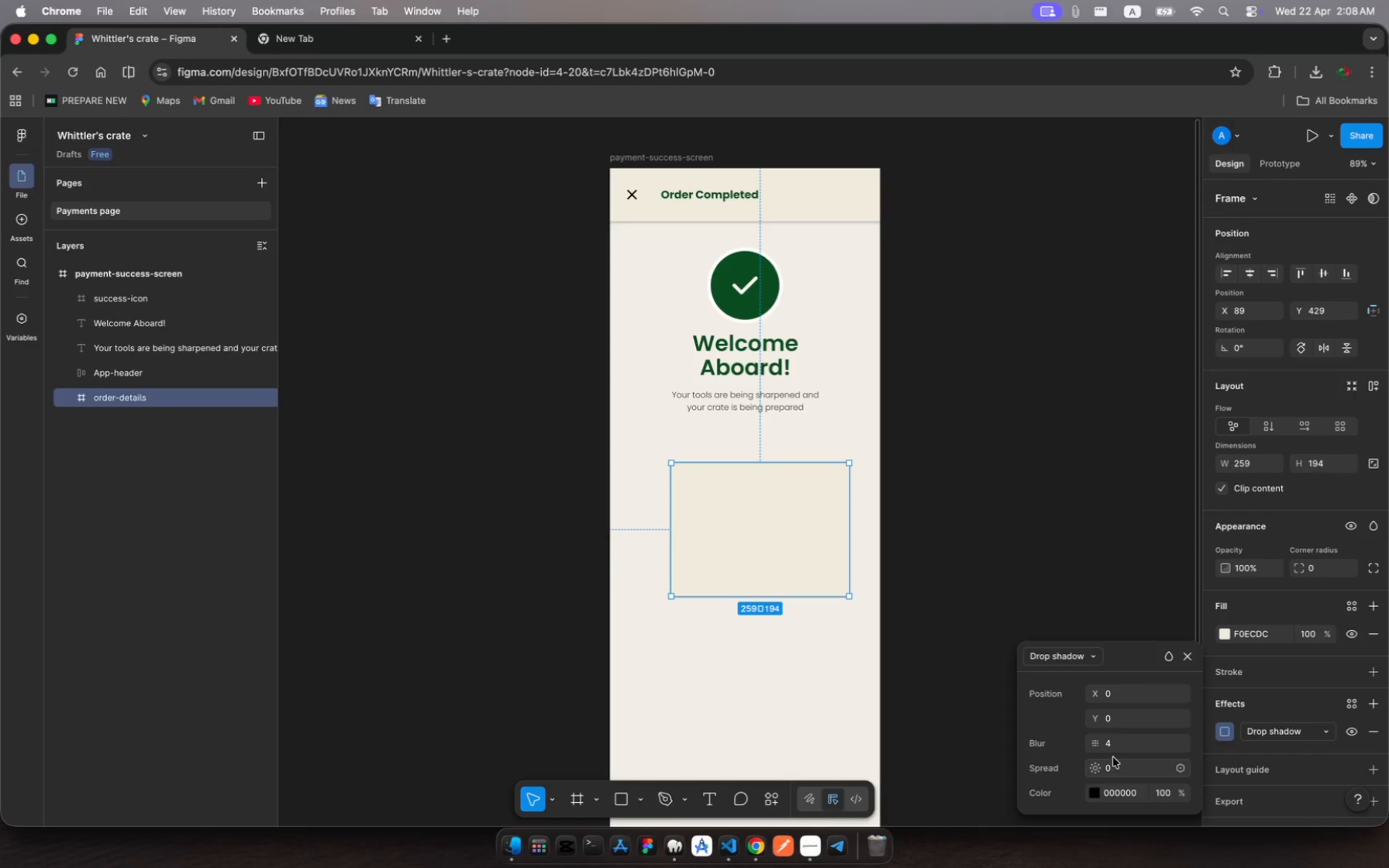 
left_click([1112, 742])
 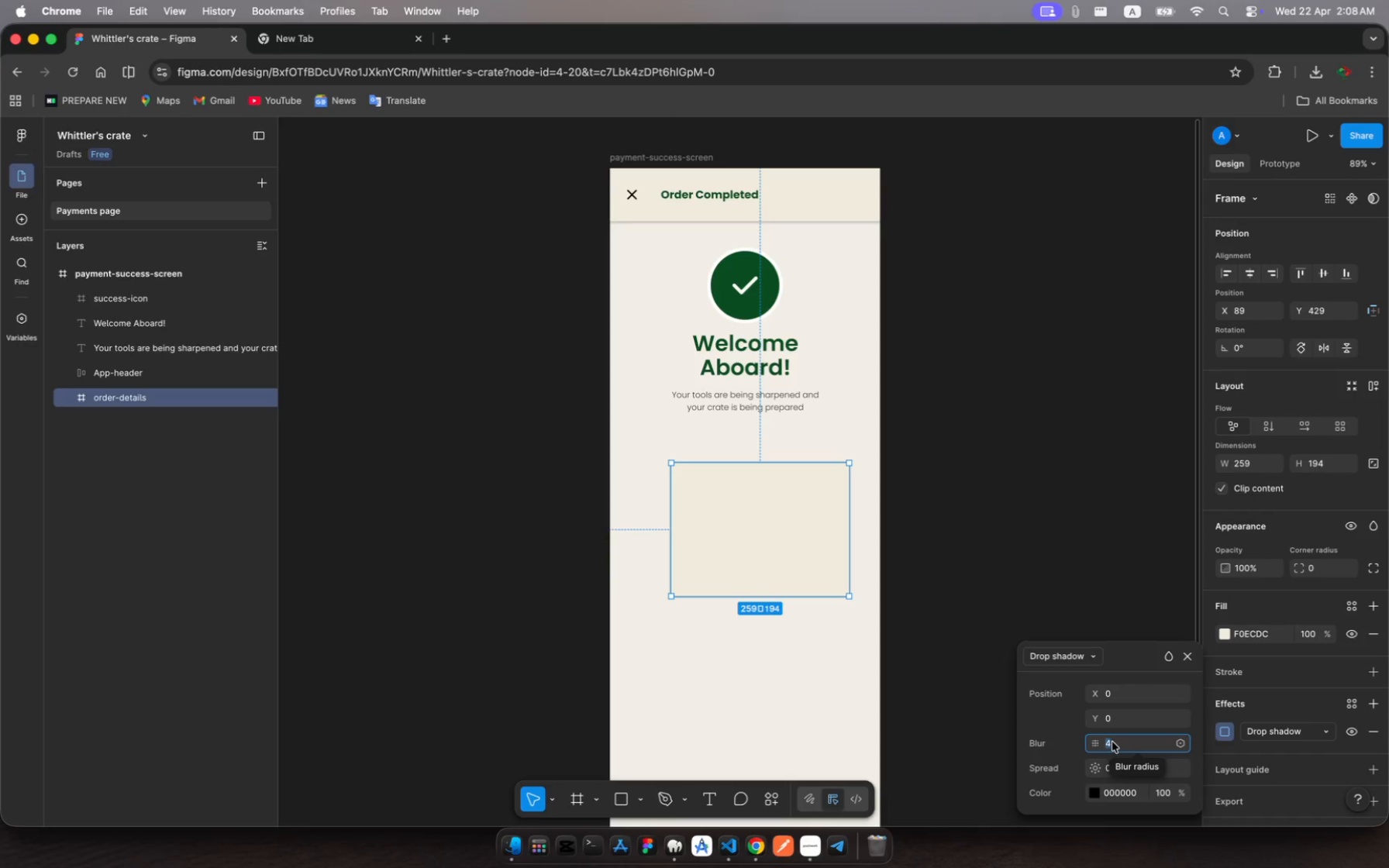 
key(3)
 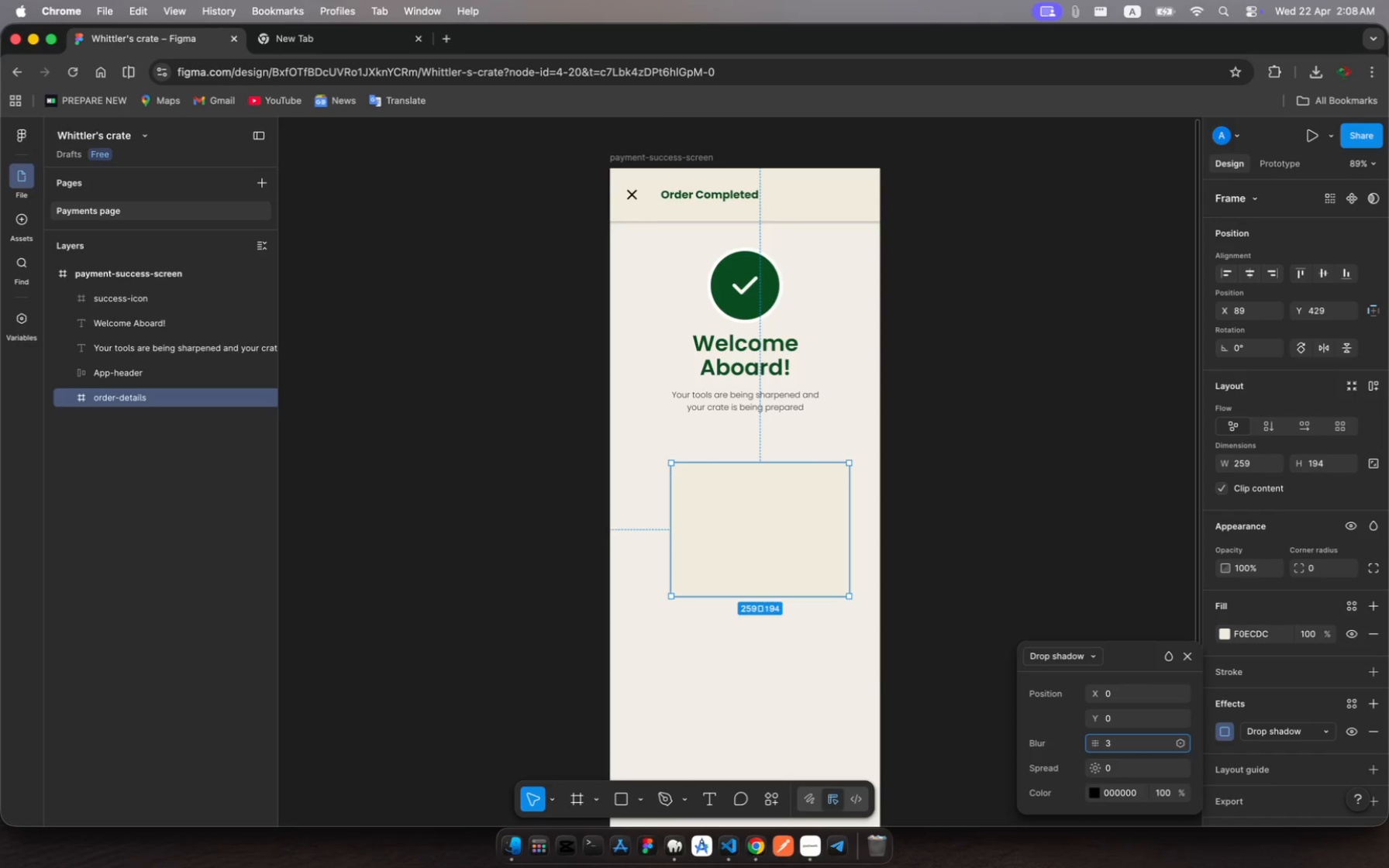 
key(Enter)
 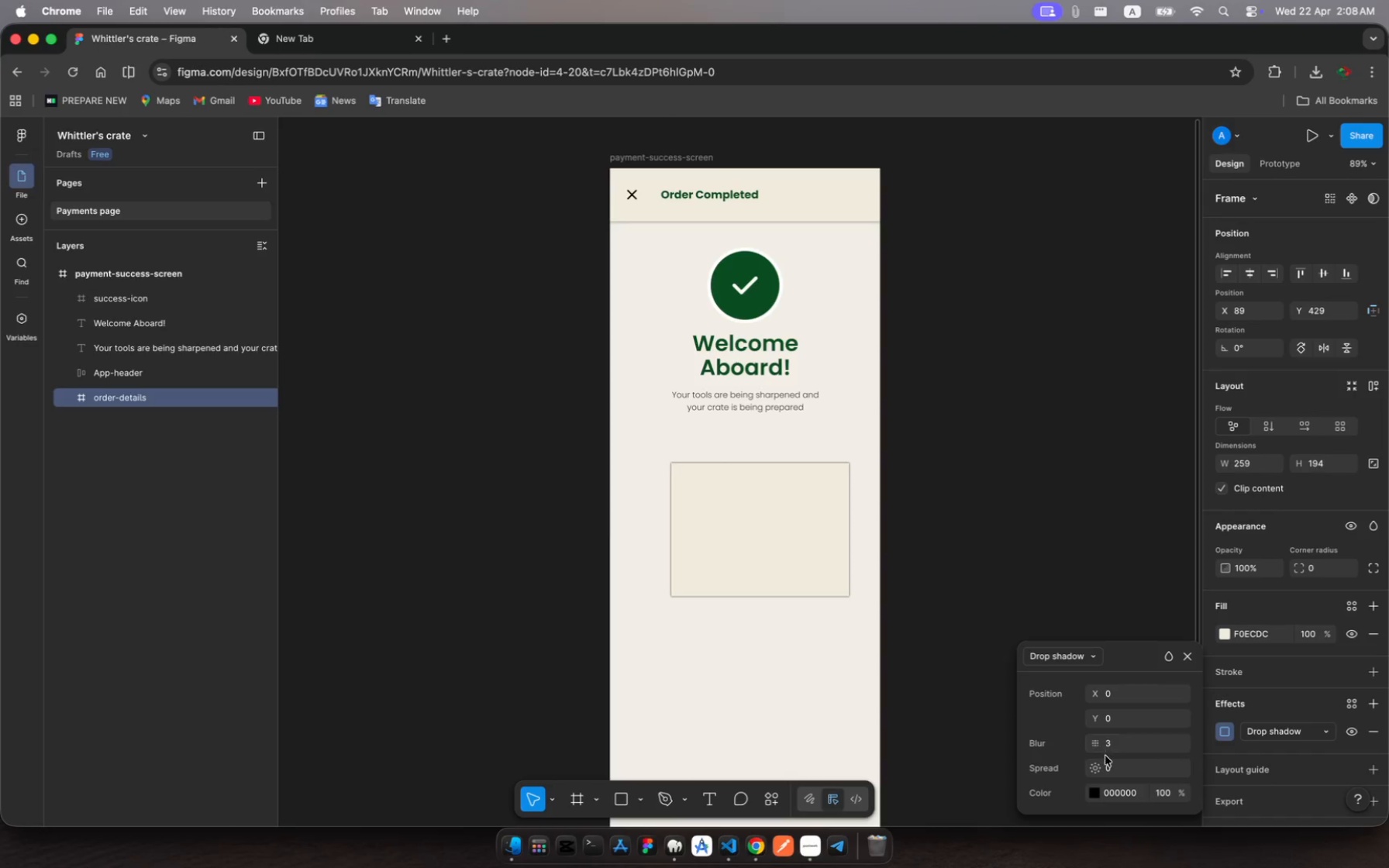 
left_click([1108, 776])
 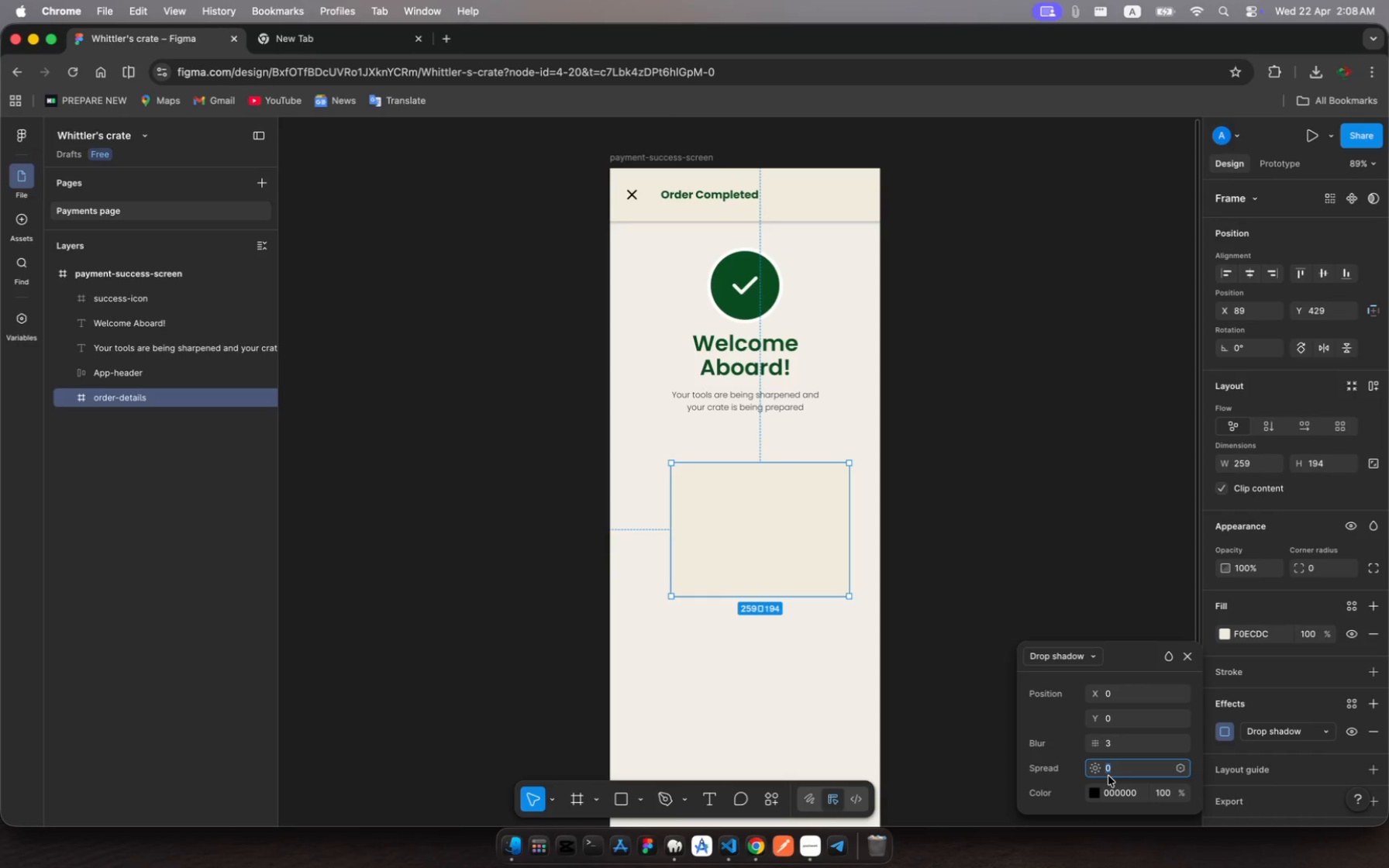 
key(3)
 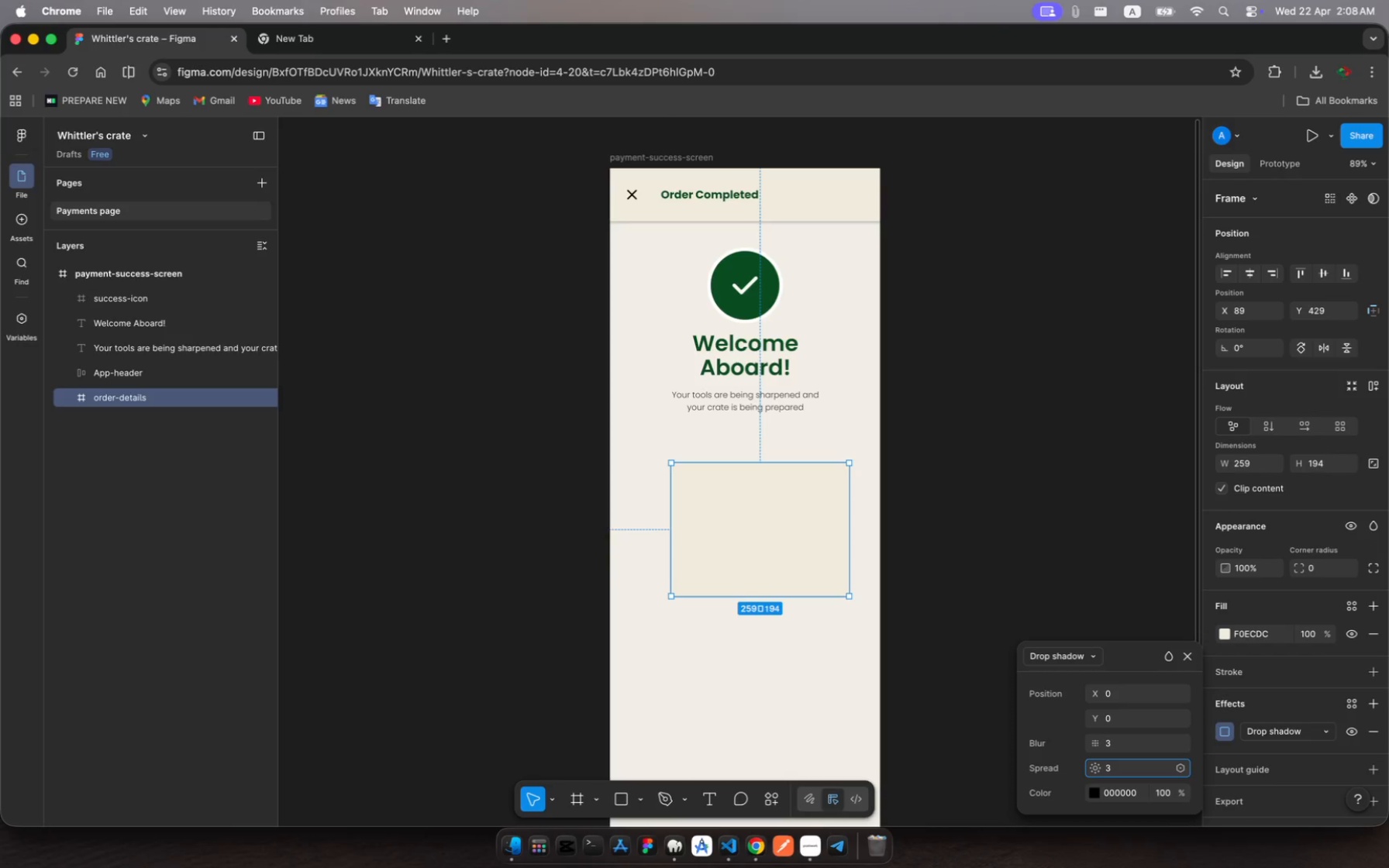 
key(Enter)
 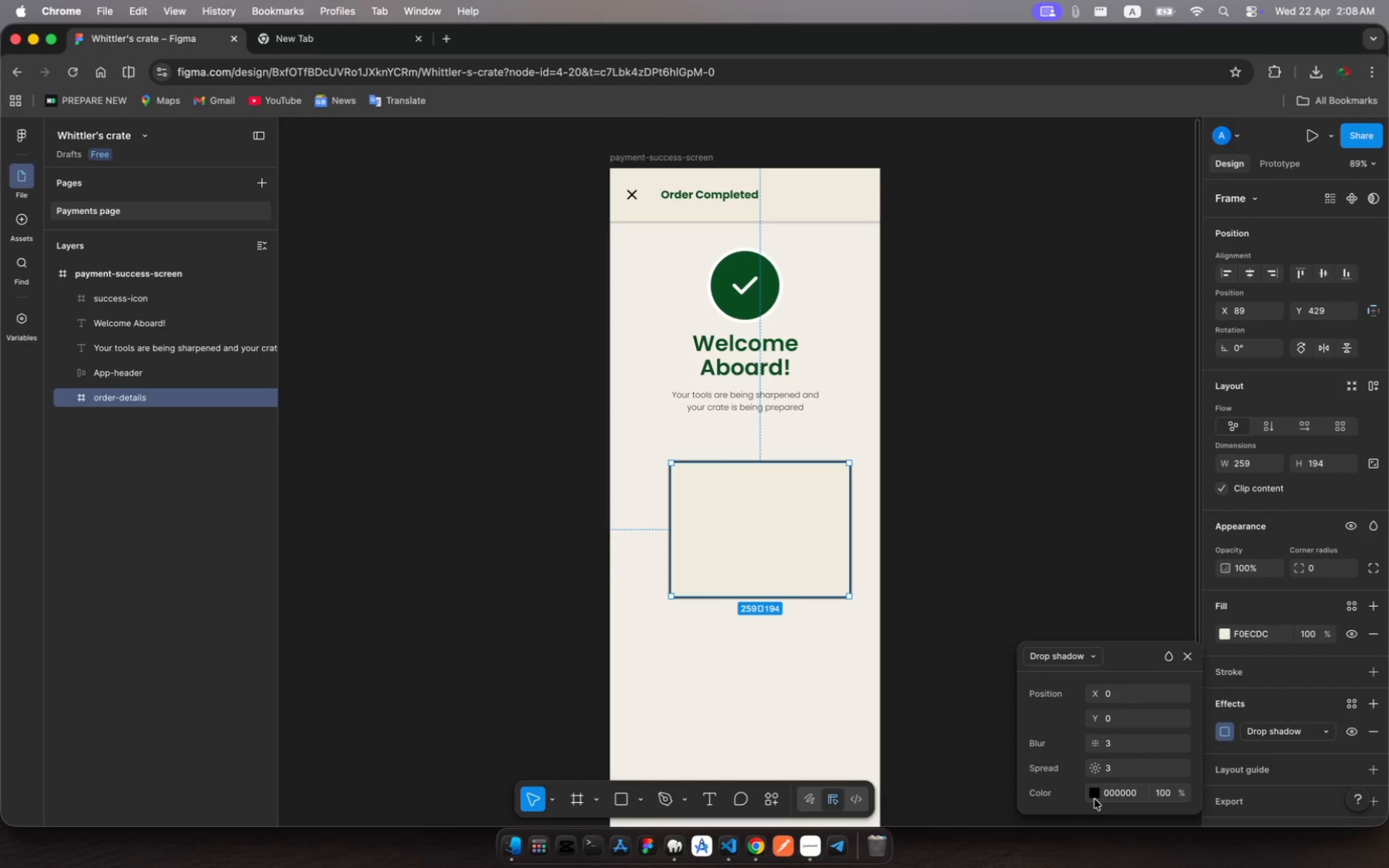 
left_click([1094, 798])
 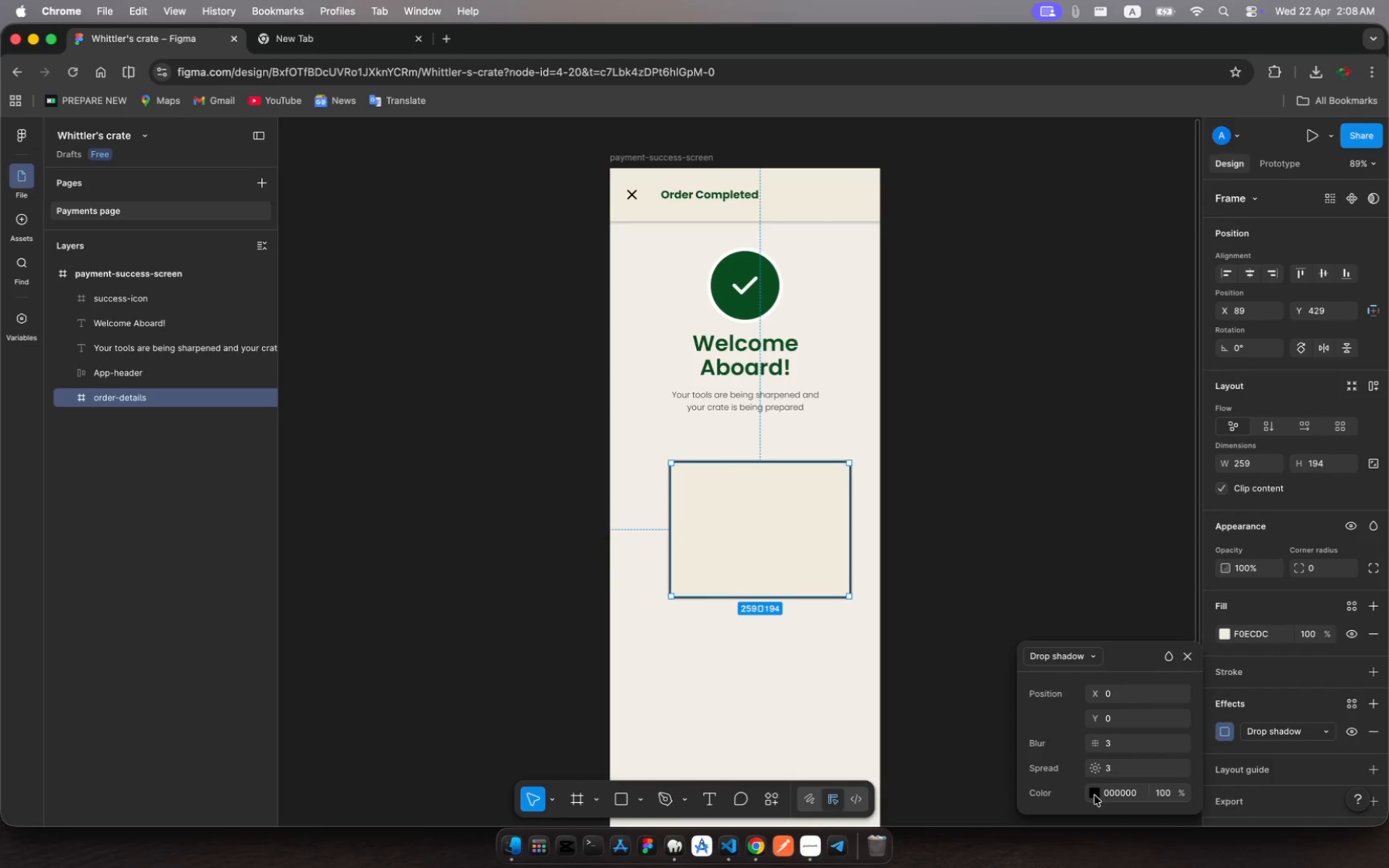 
left_click([1094, 795])
 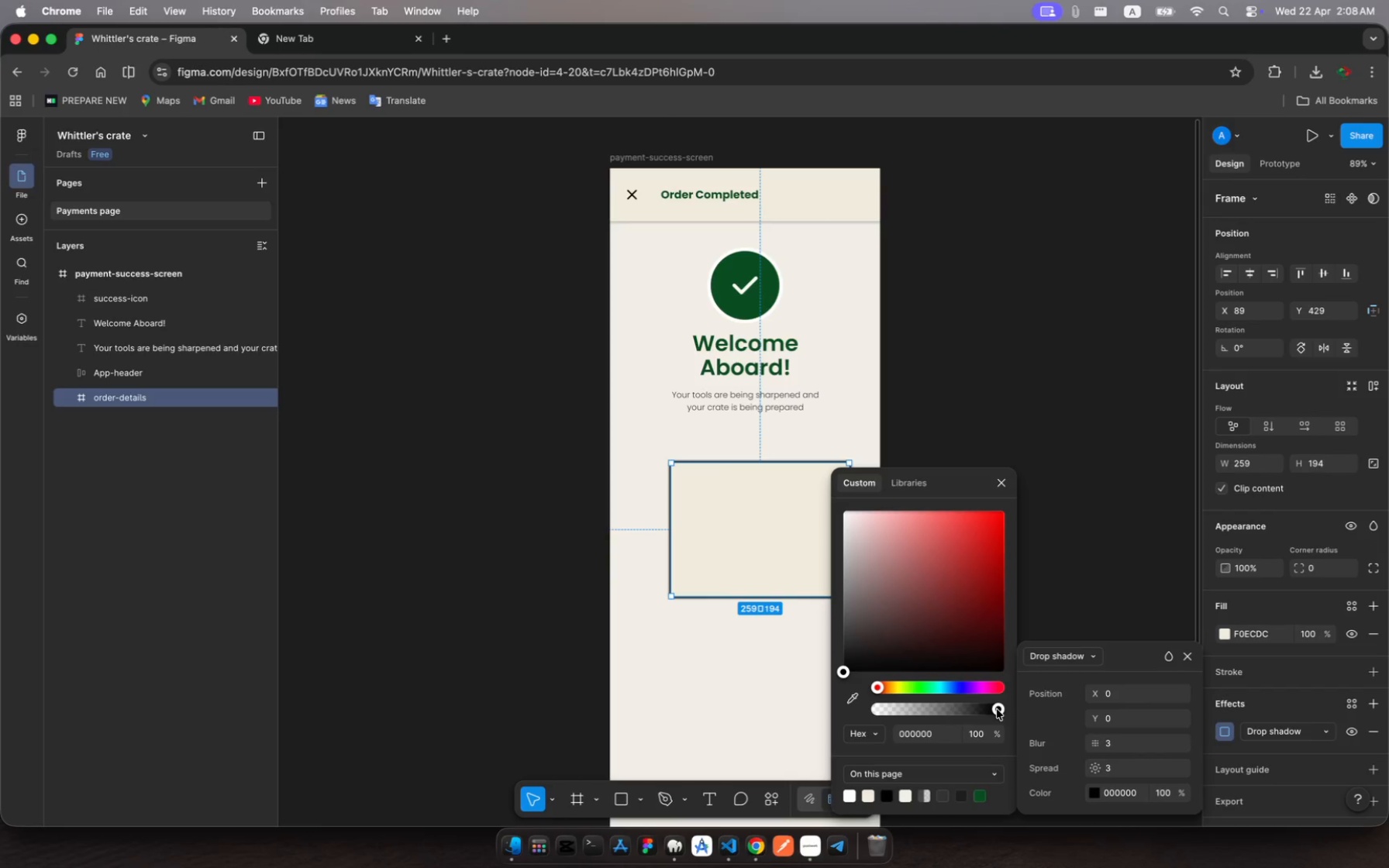 
left_click_drag(start_coordinate=[997, 709], to_coordinate=[947, 705])
 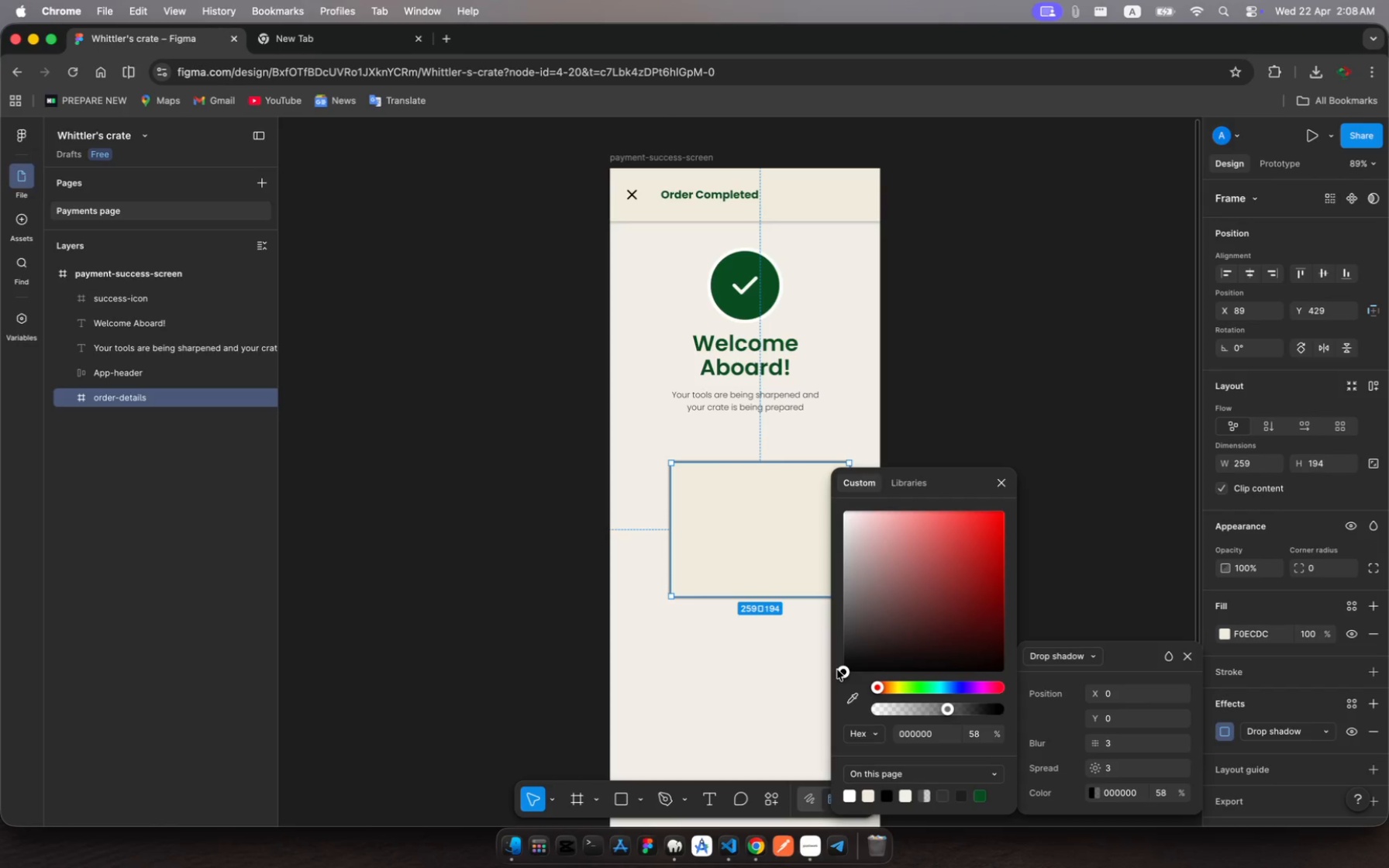 
left_click_drag(start_coordinate=[837, 670], to_coordinate=[836, 539])
 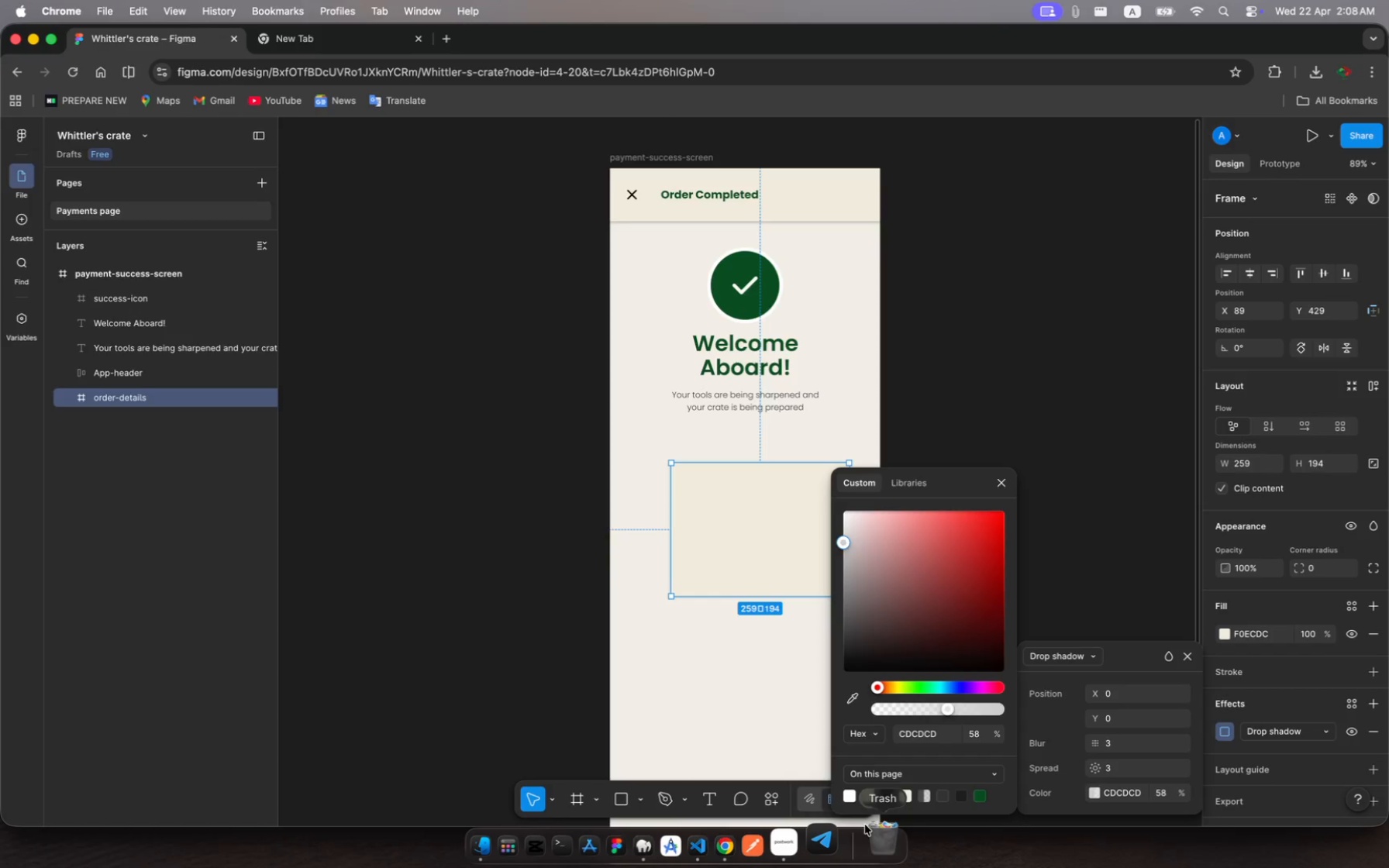 
wait(13.88)
 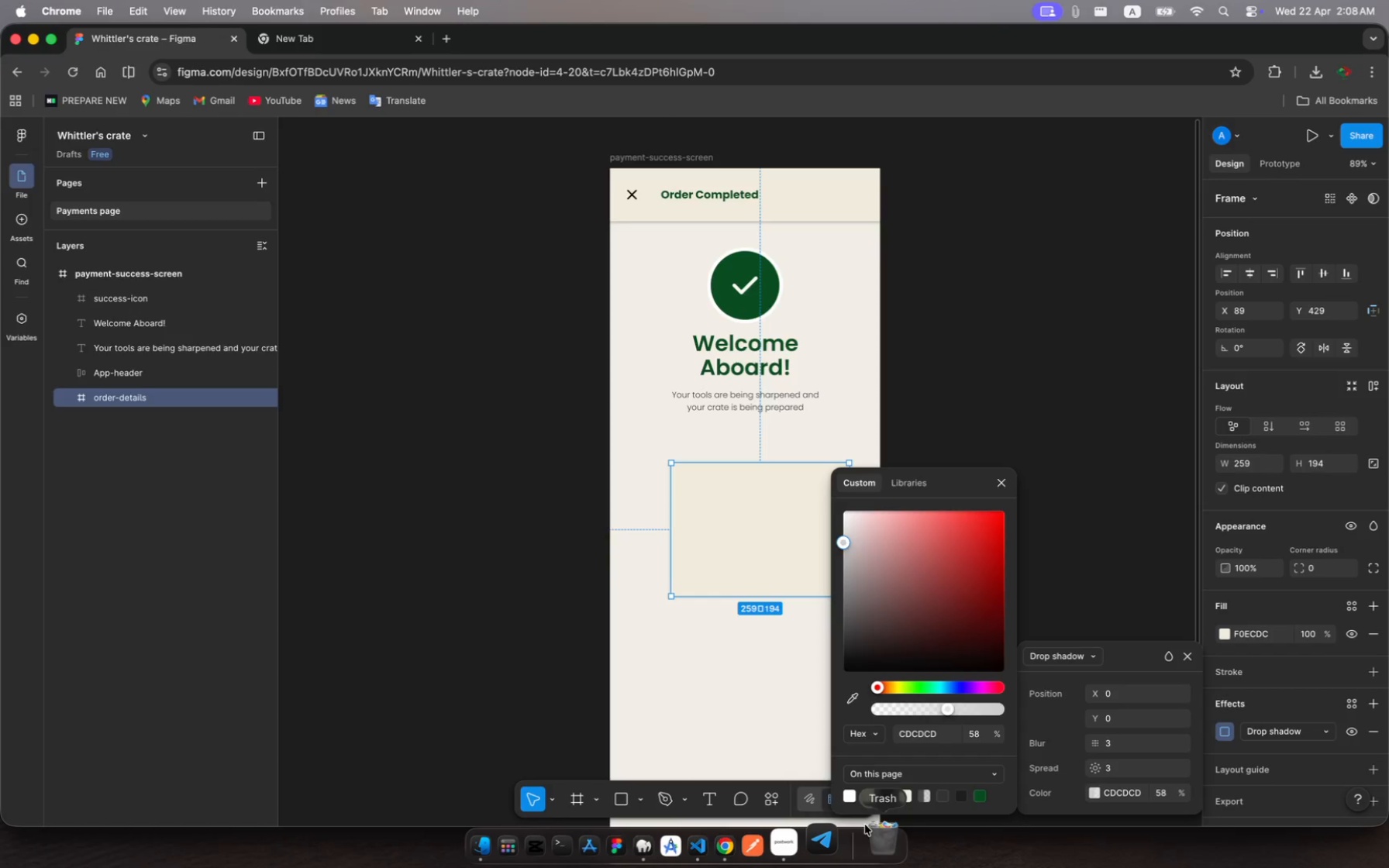 
left_click([822, 310])
 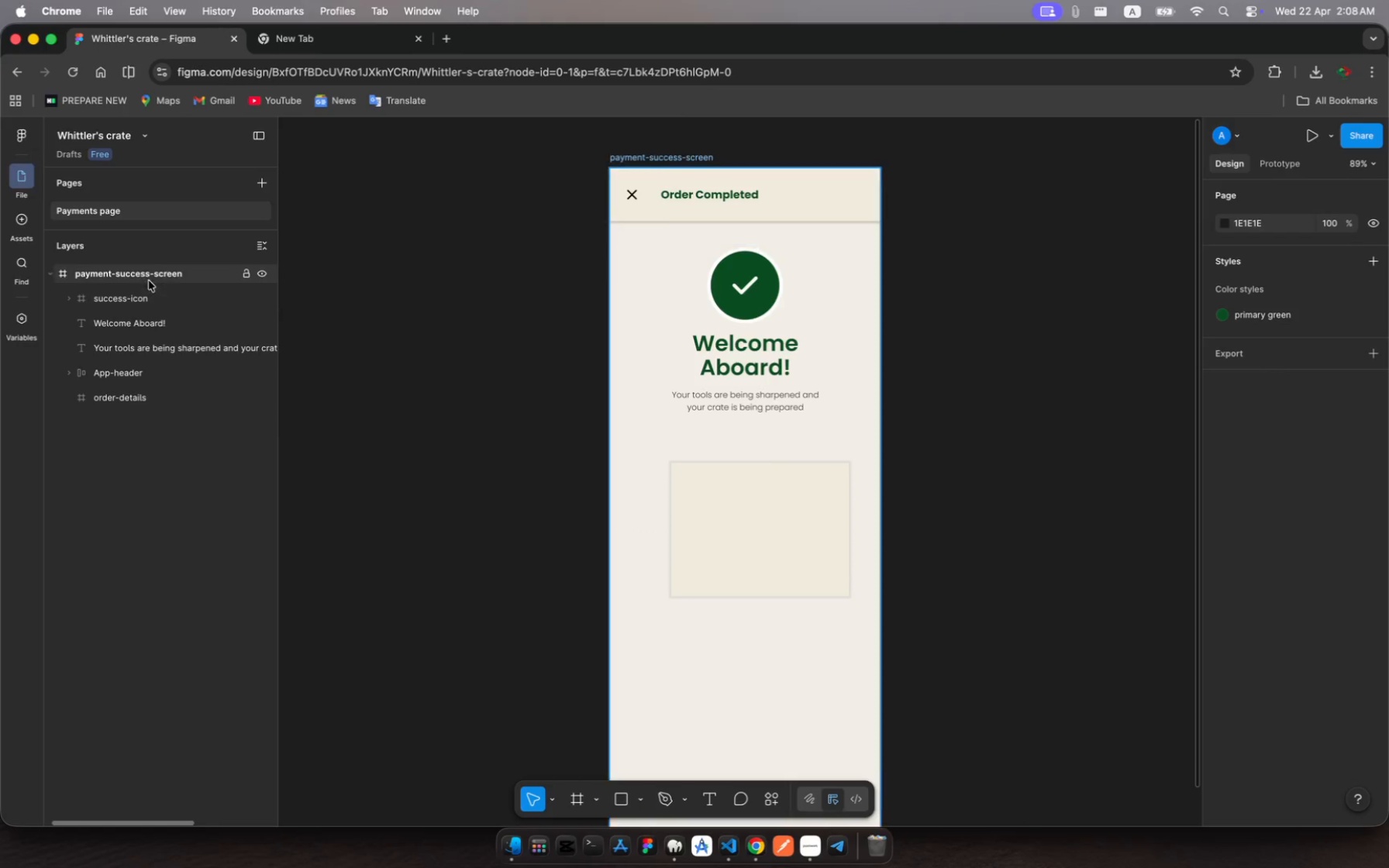 
left_click([159, 274])
 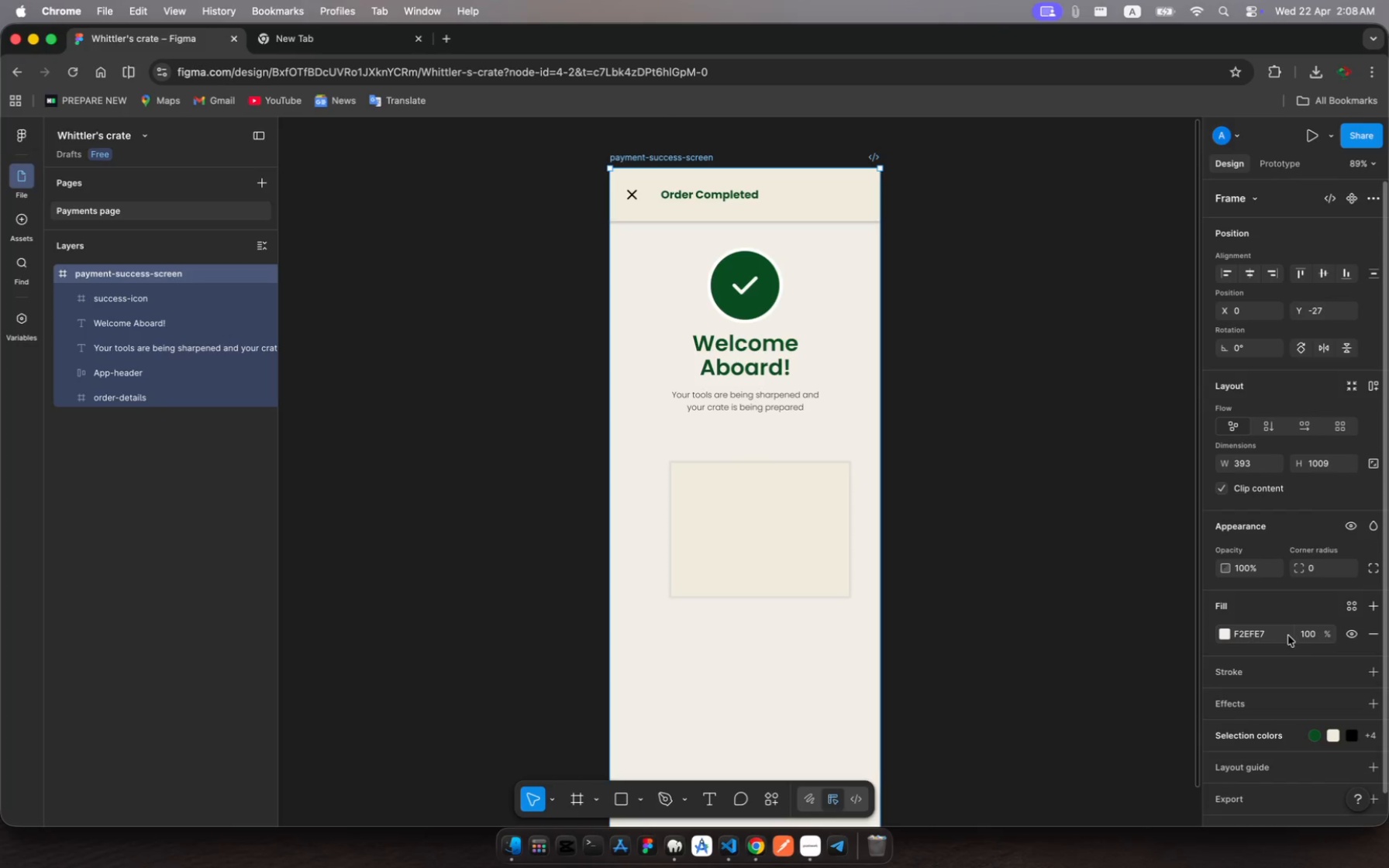 
left_click([1265, 632])
 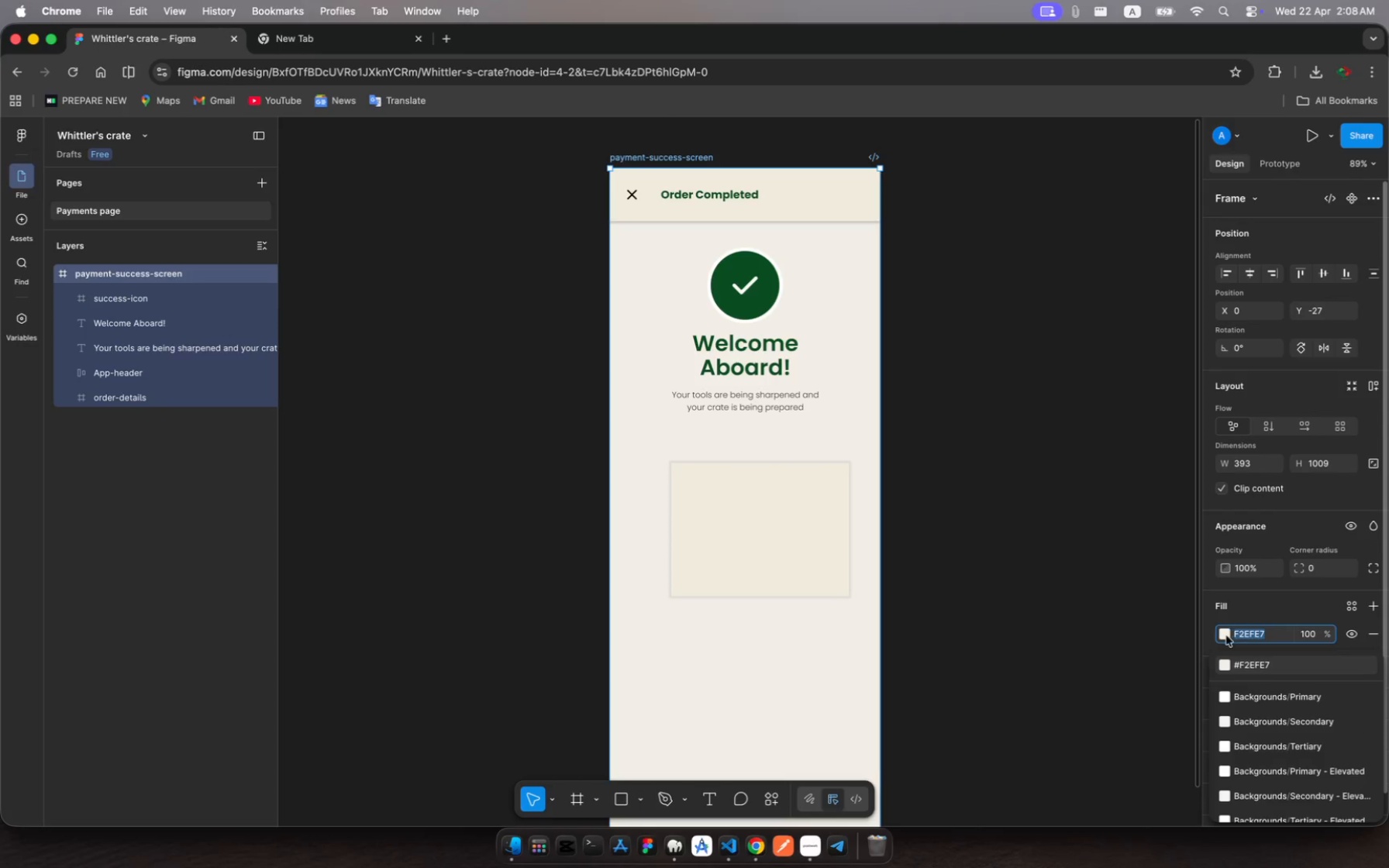 
left_click([1225, 636])
 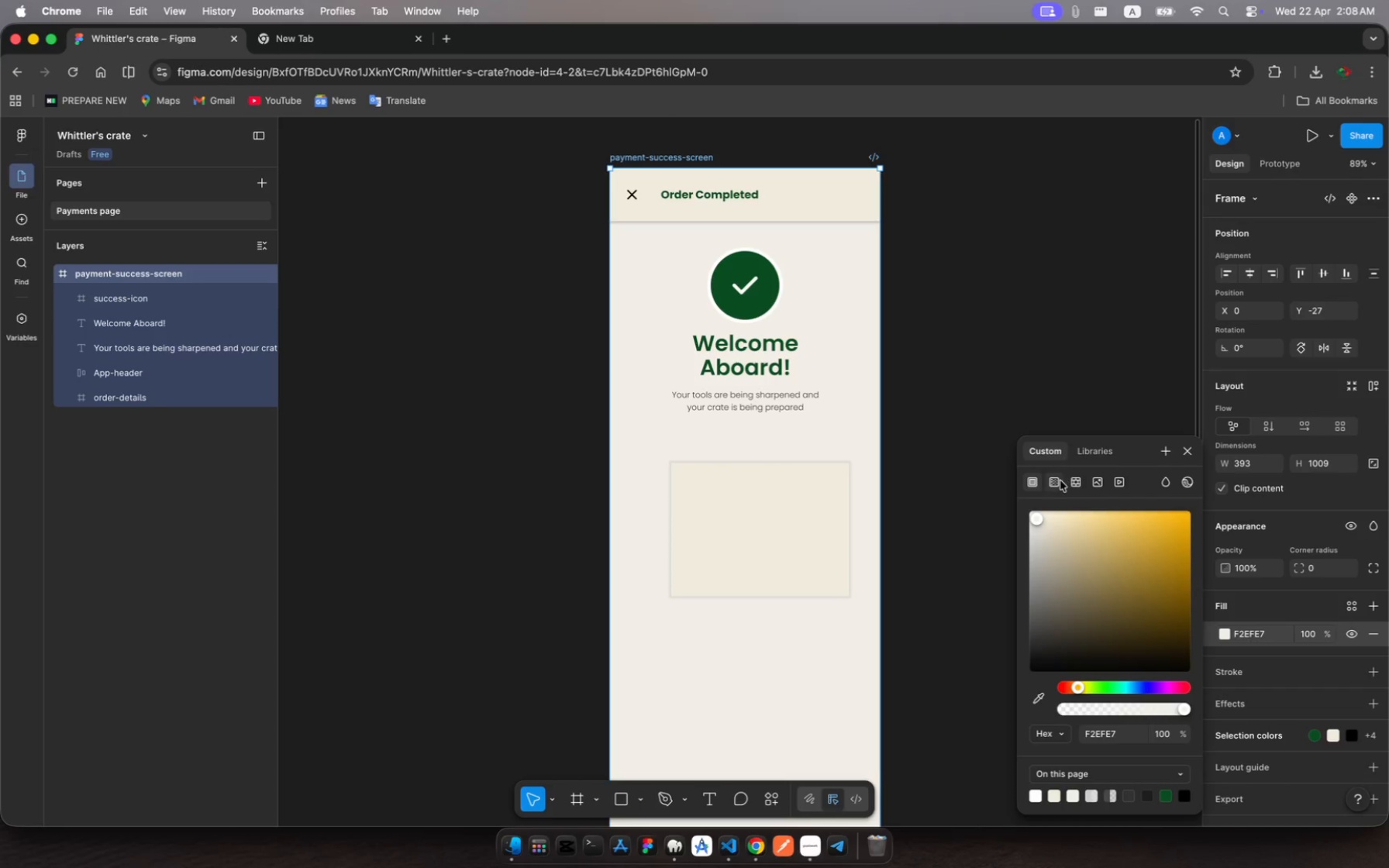 
left_click([1057, 482])
 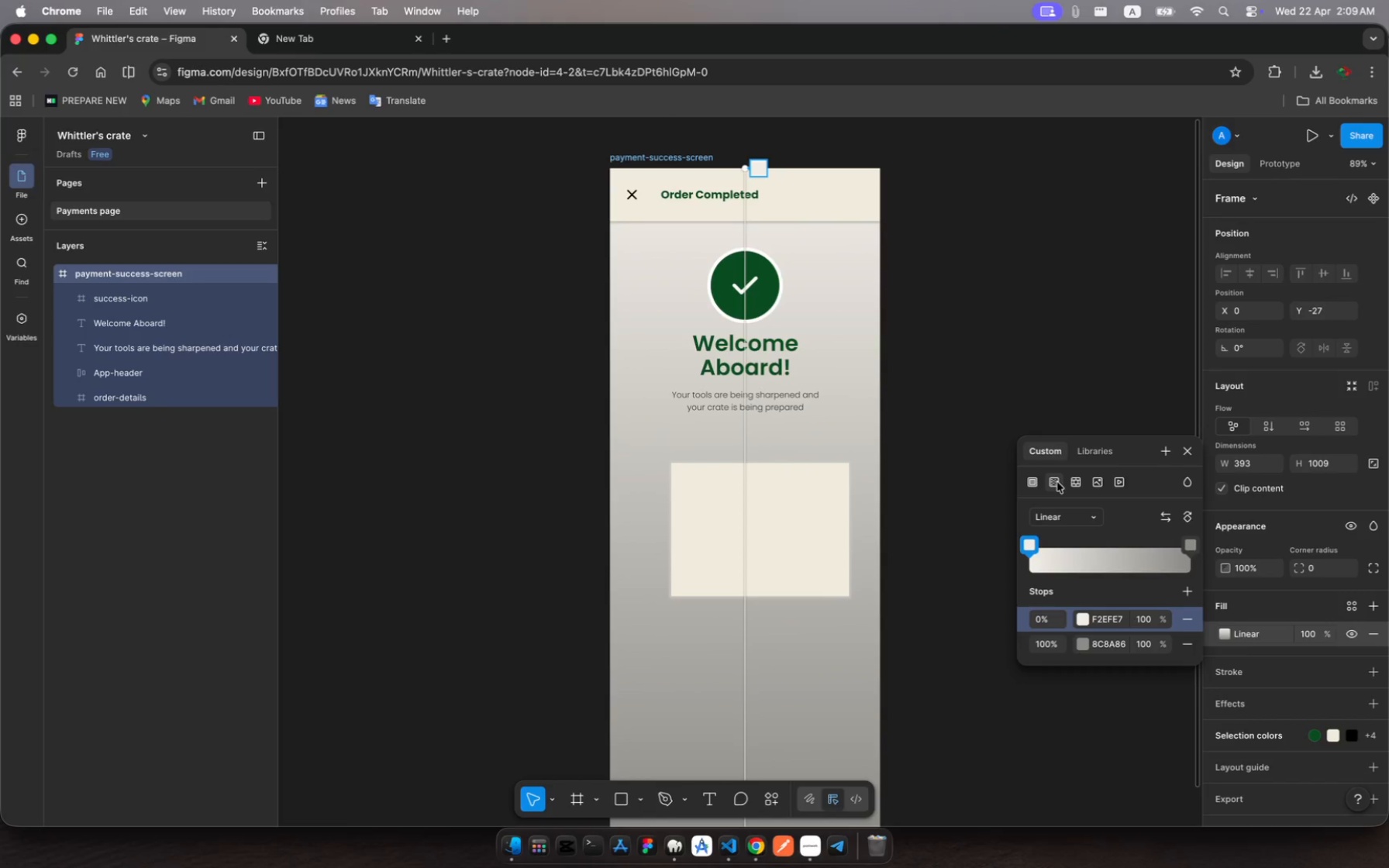 
wait(7.4)
 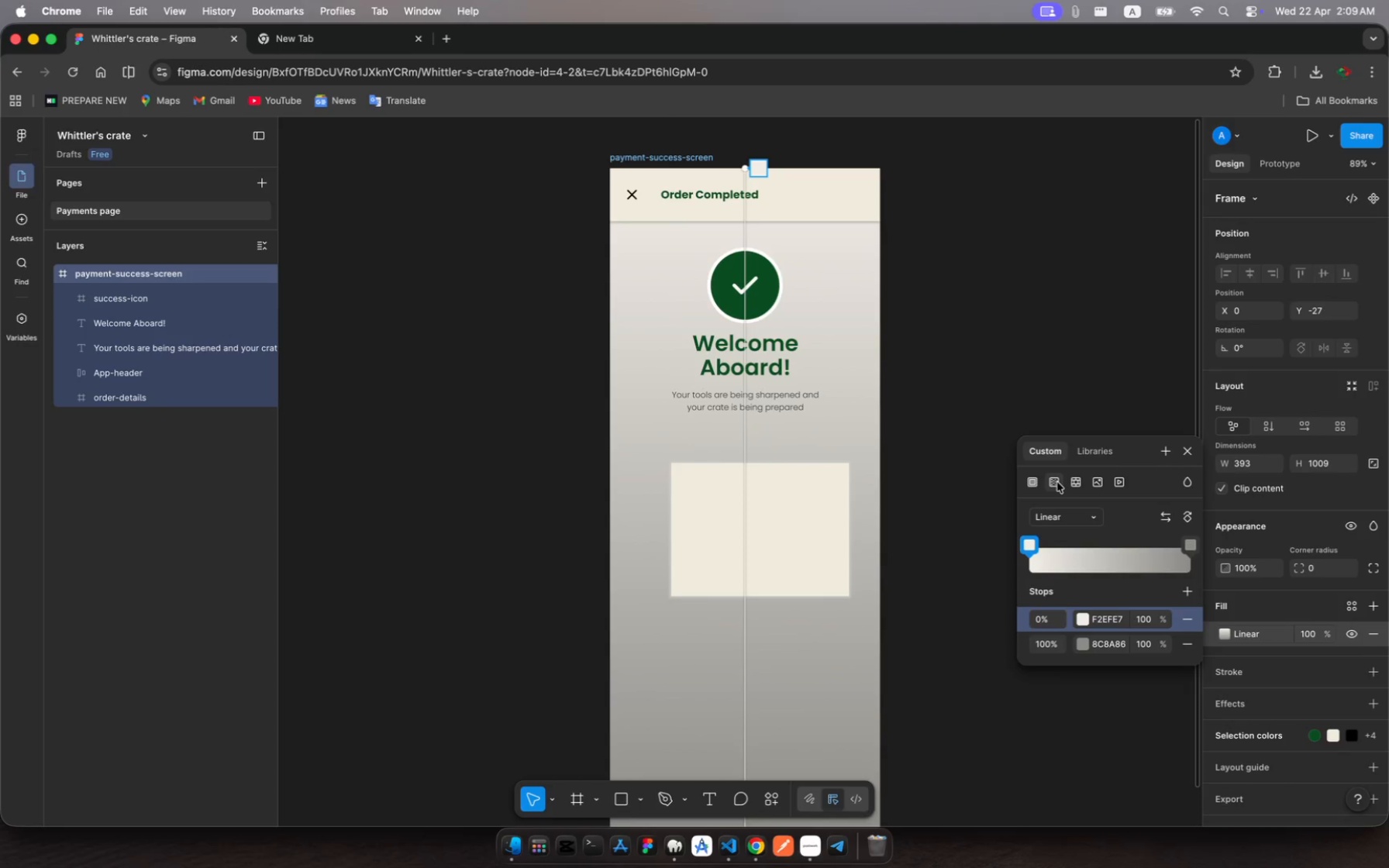 
key(Escape)
 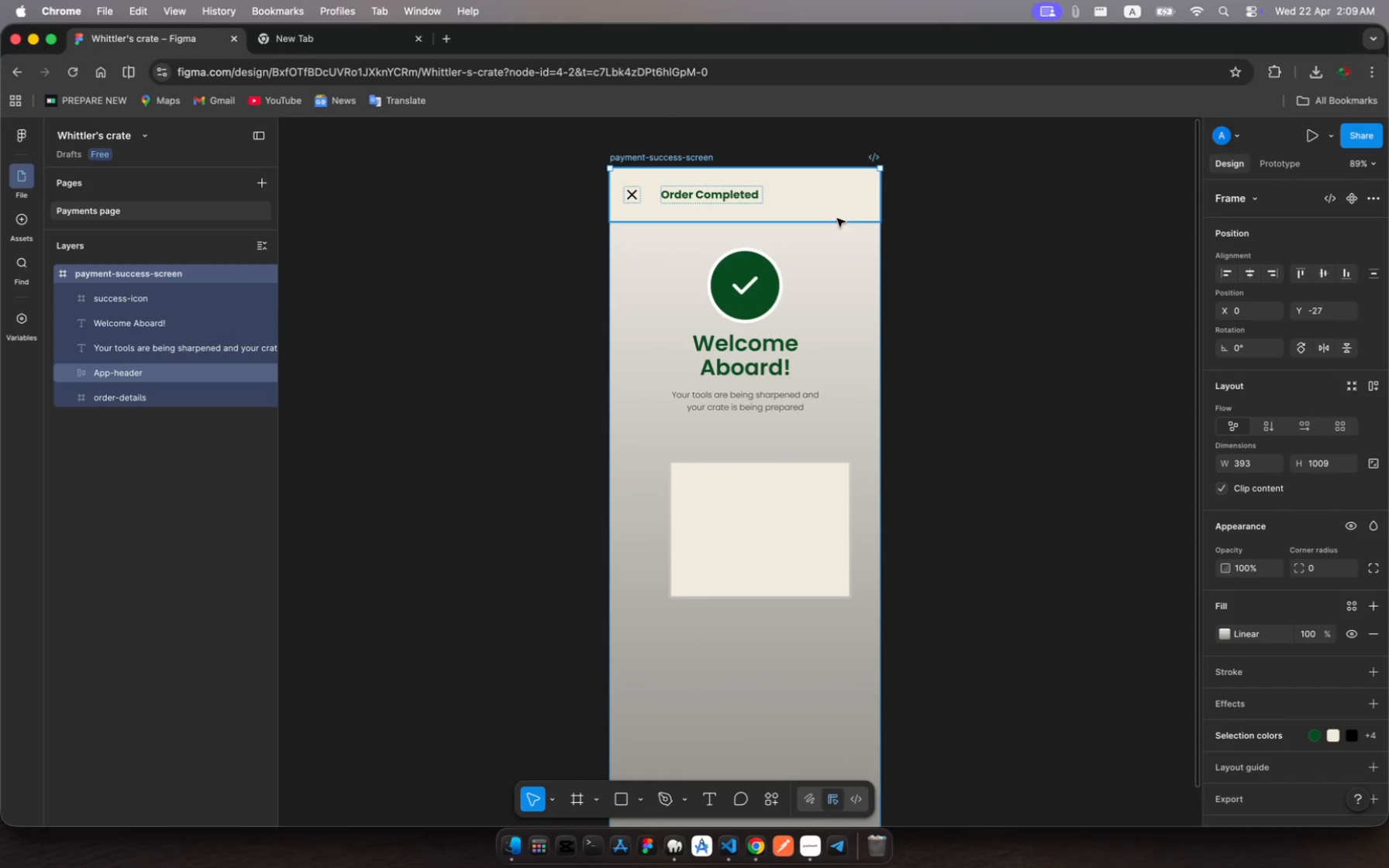 
left_click([835, 217])
 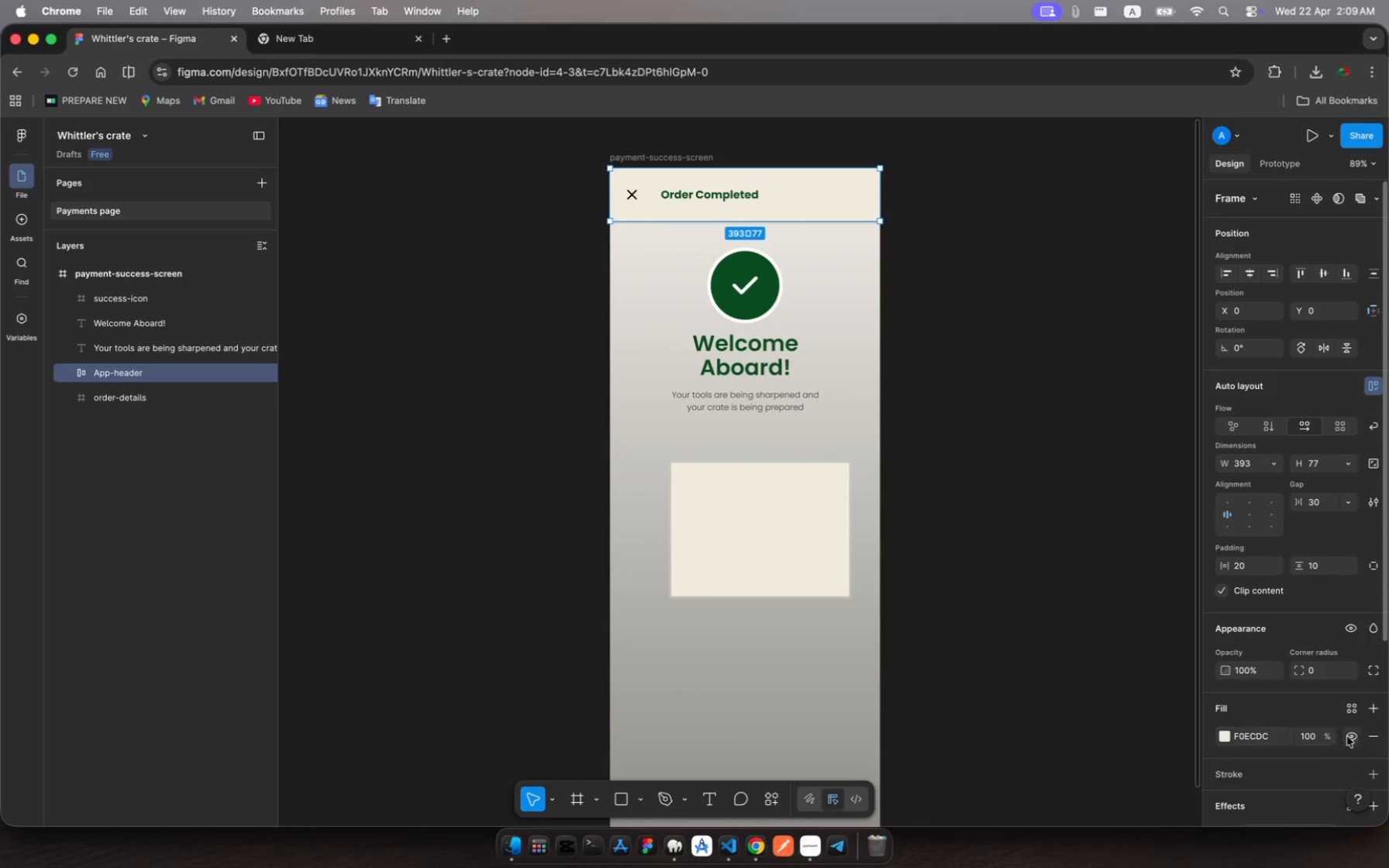 
scroll: coordinate [1305, 717], scroll_direction: down, amount: 22.0
 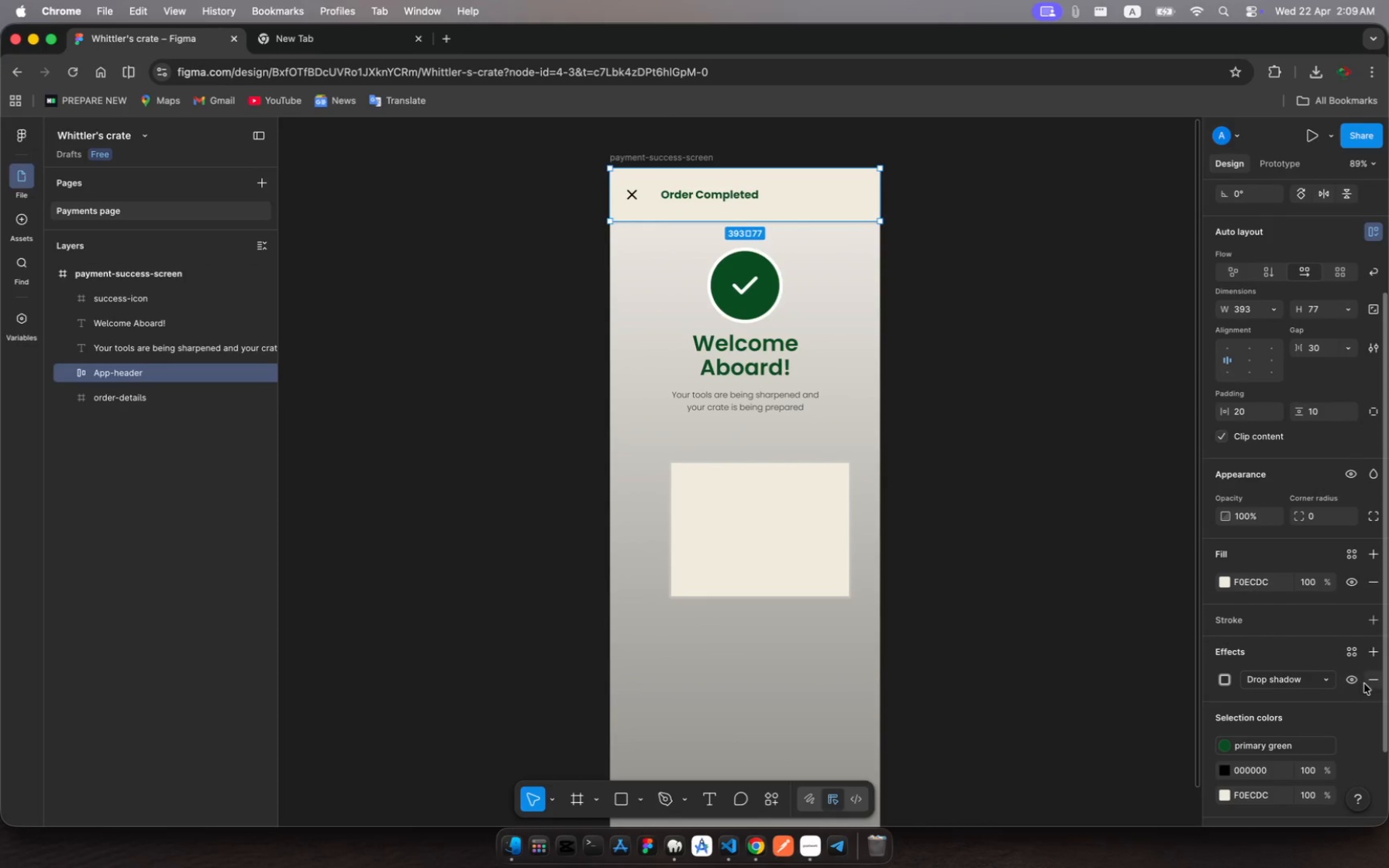 
left_click([1370, 683])
 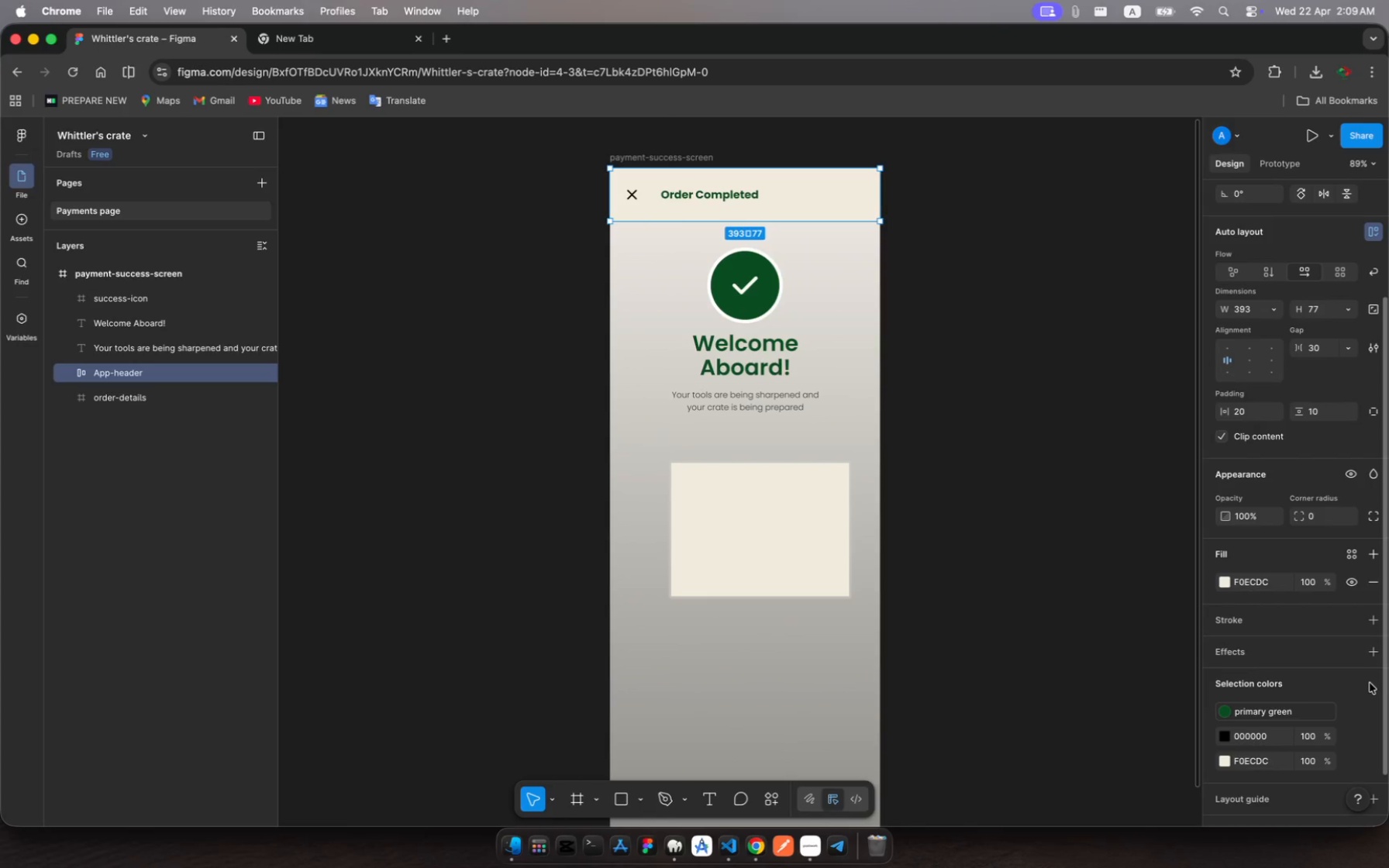 
wait(10.88)
 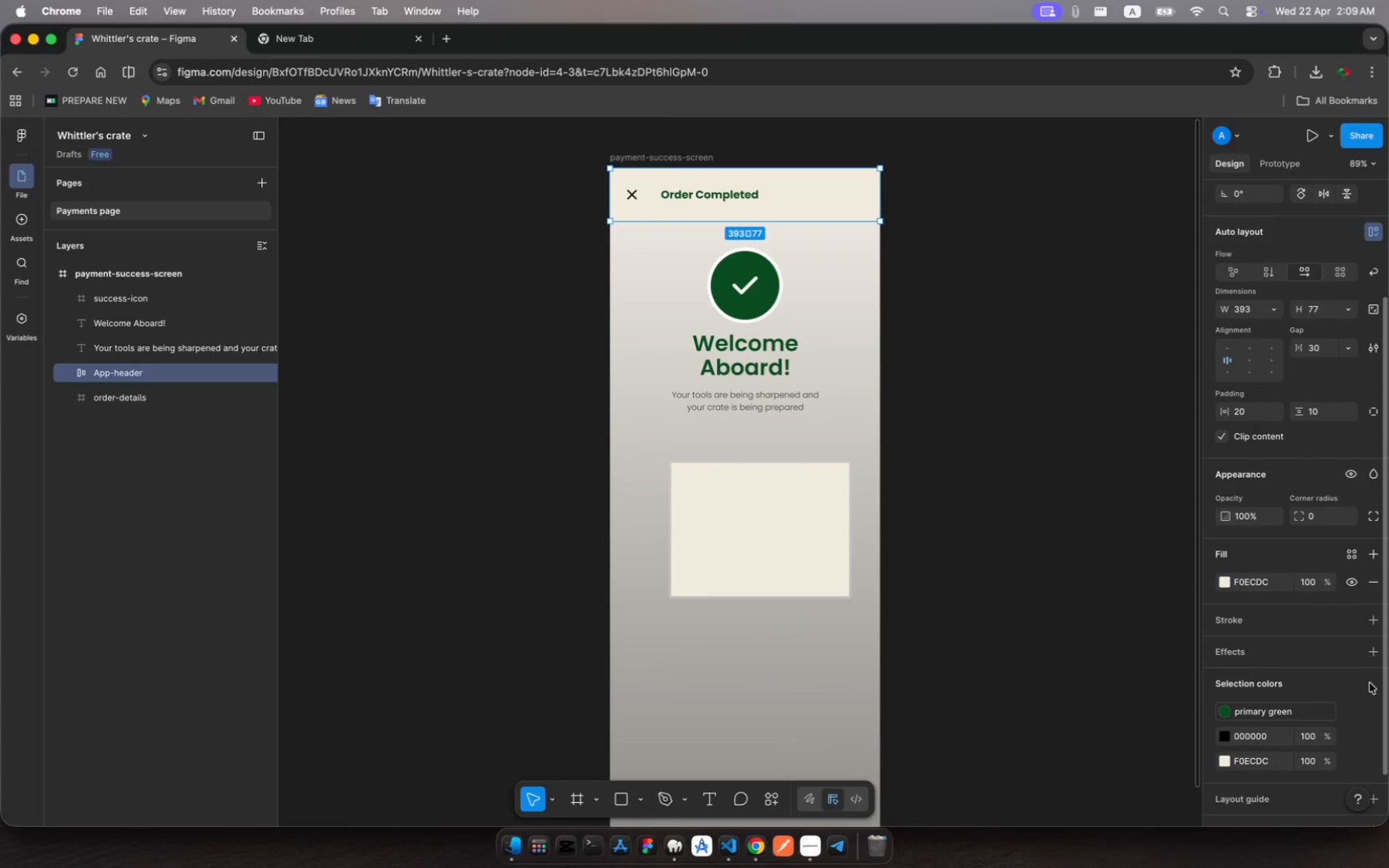 
left_click([964, 480])
 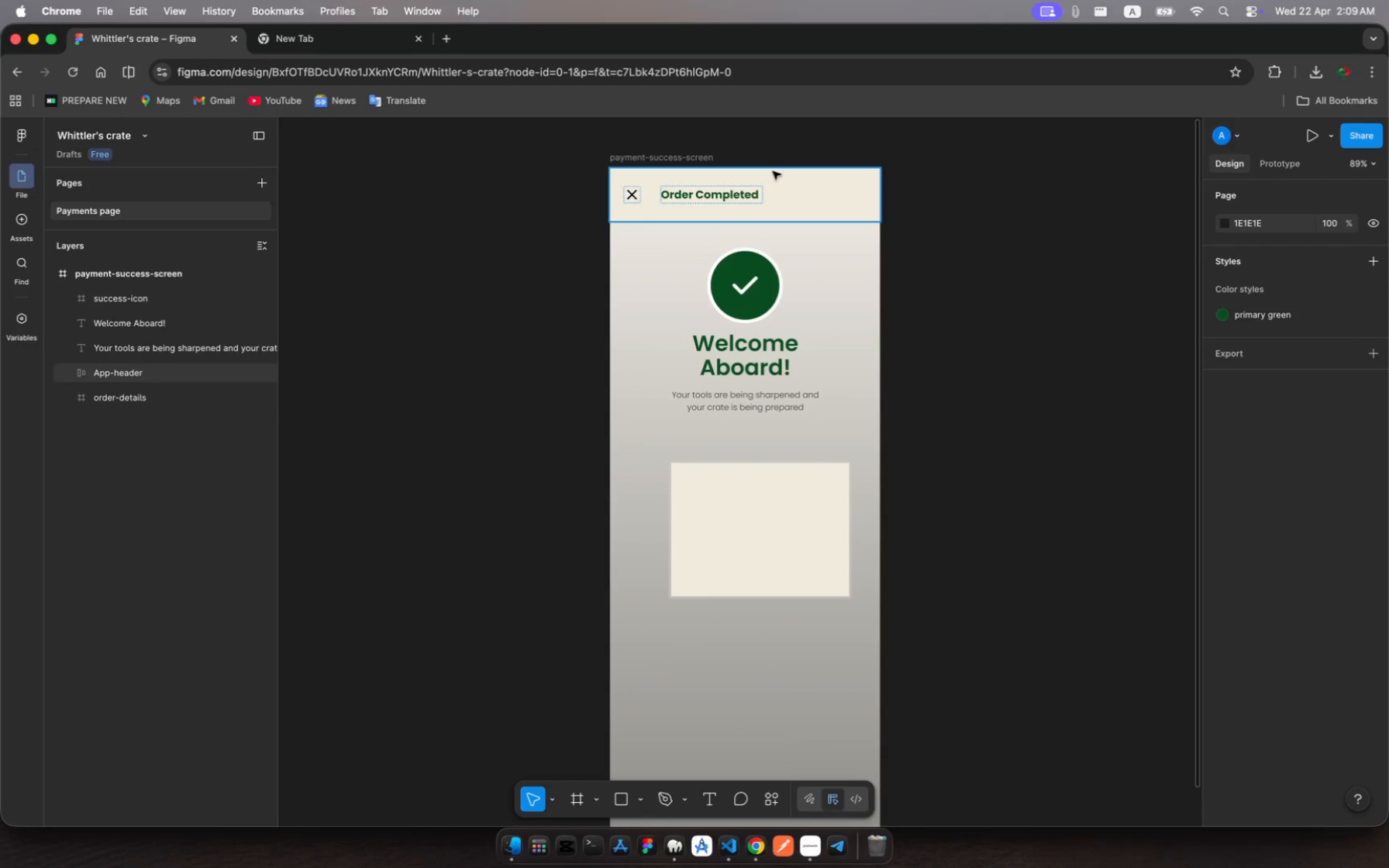 
left_click([805, 209])
 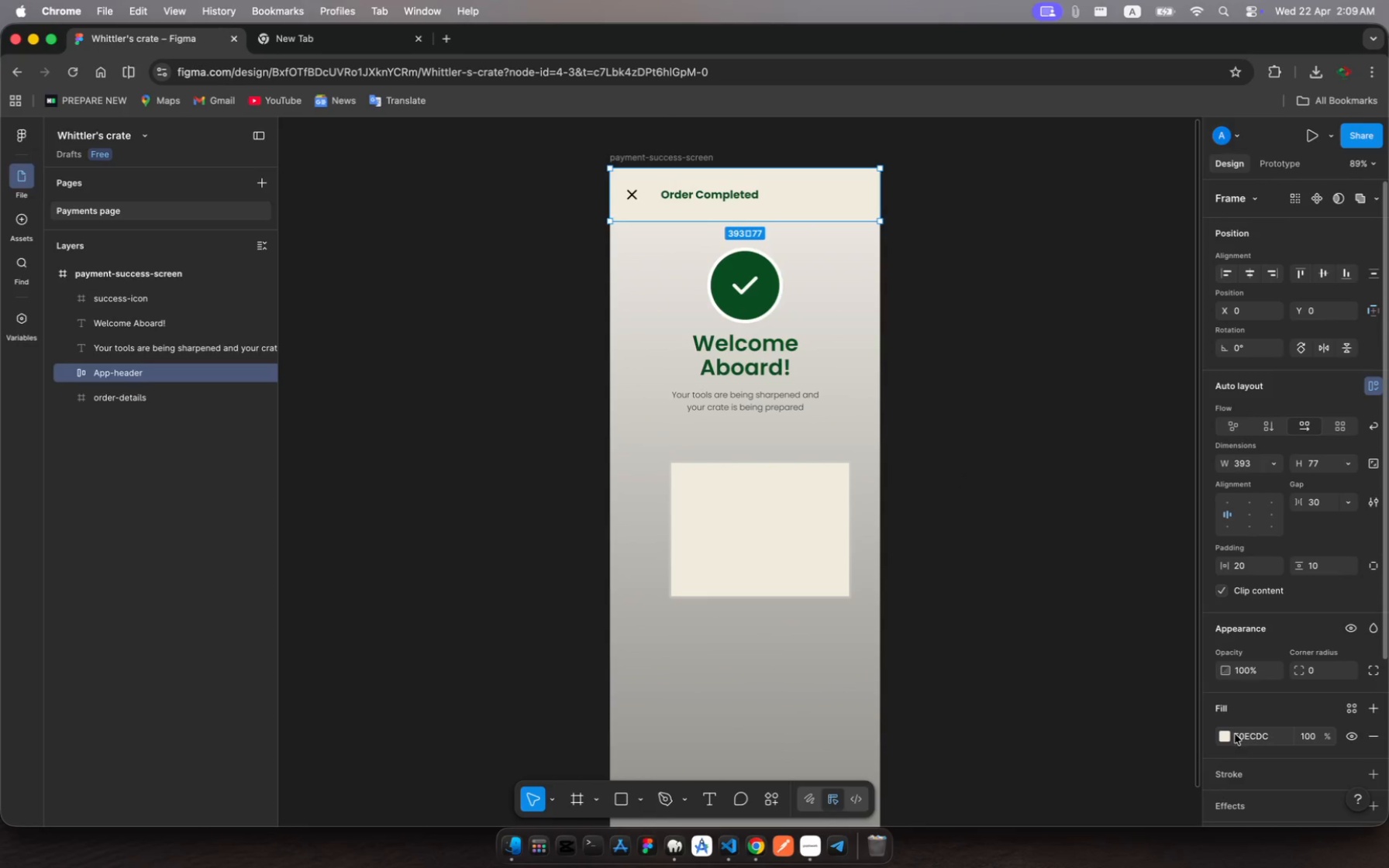 
left_click([1228, 735])
 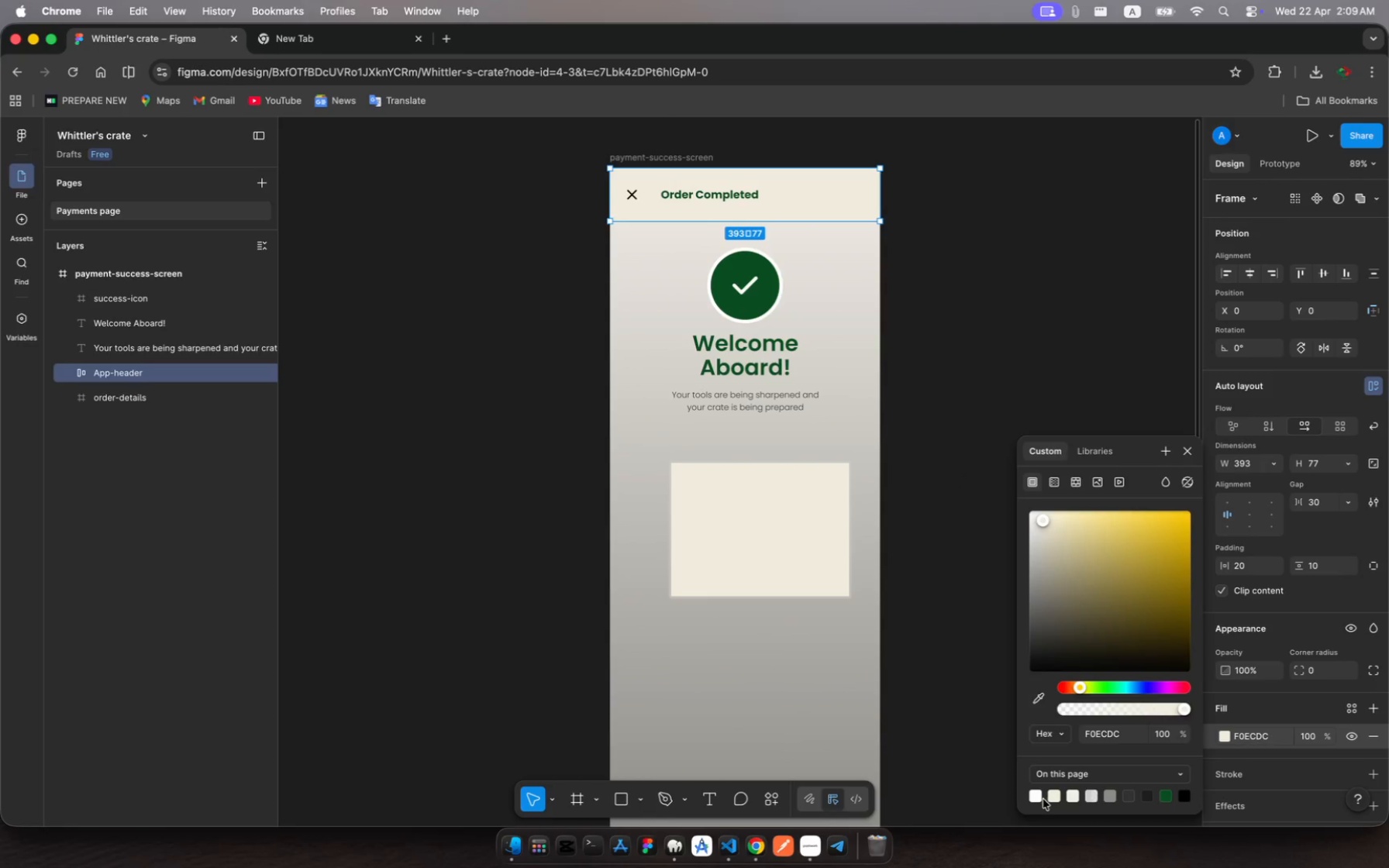 
left_click([1040, 798])
 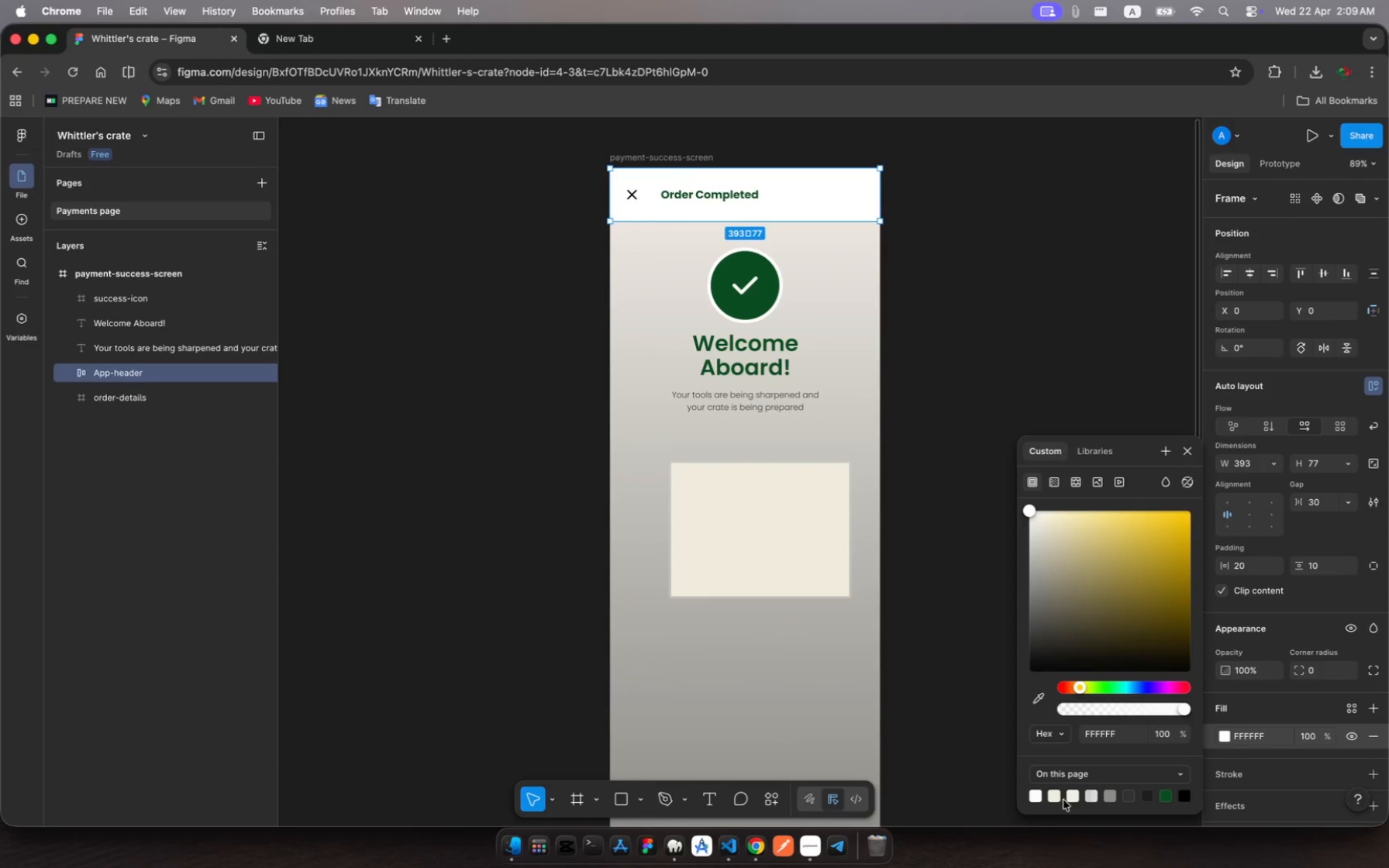 
left_click([1054, 794])
 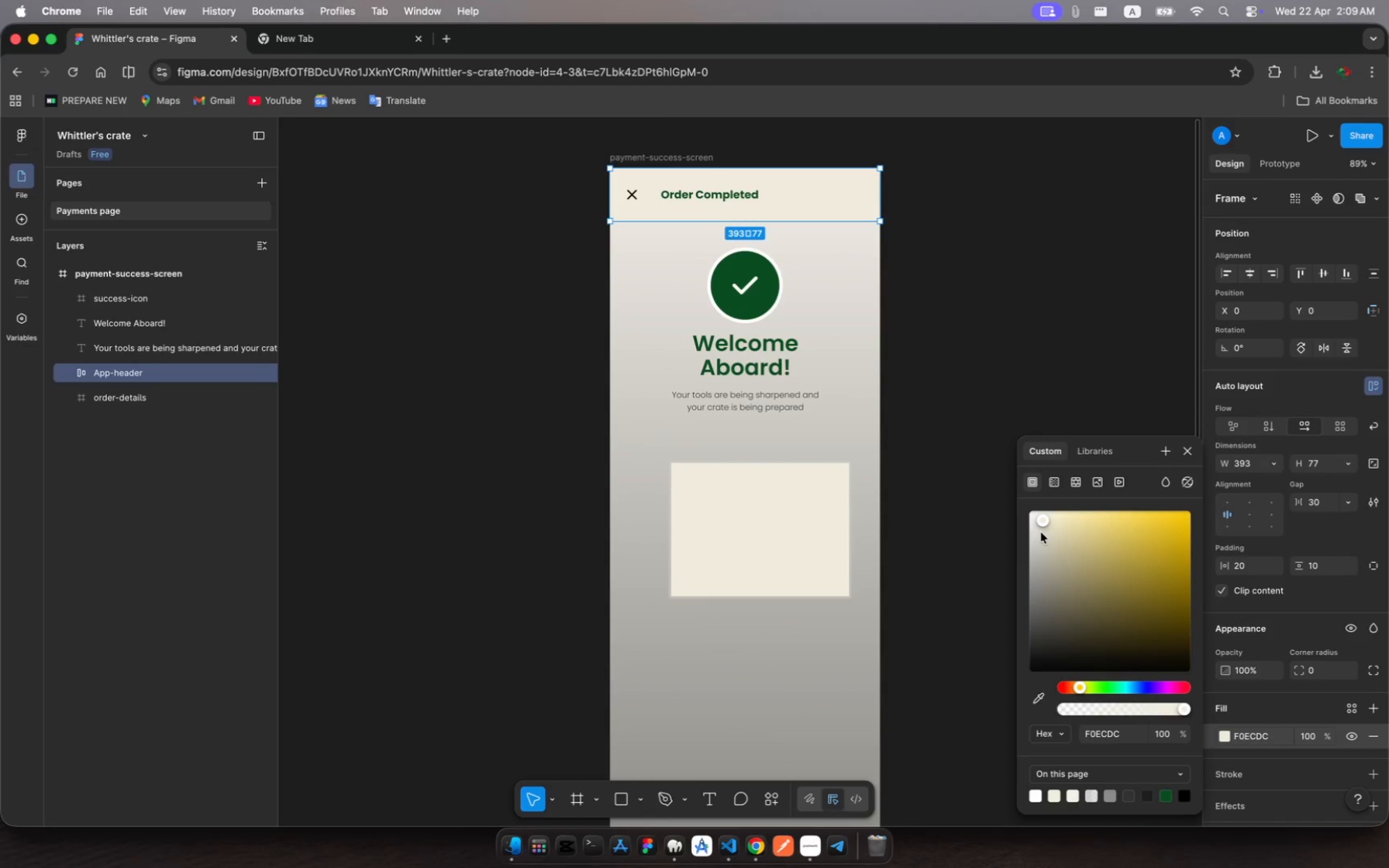 
left_click_drag(start_coordinate=[1045, 525], to_coordinate=[1053, 538])
 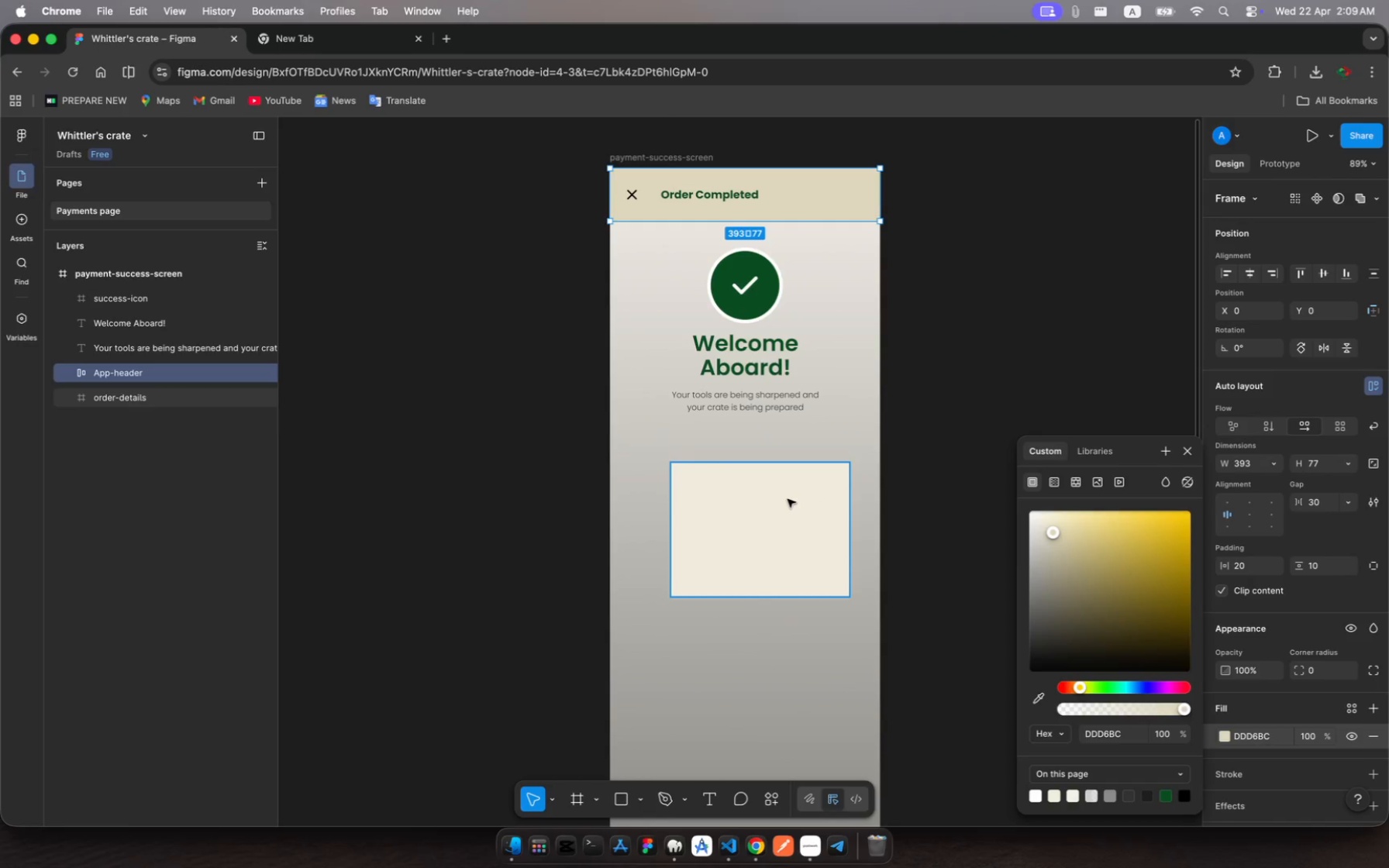 
left_click([788, 499])
 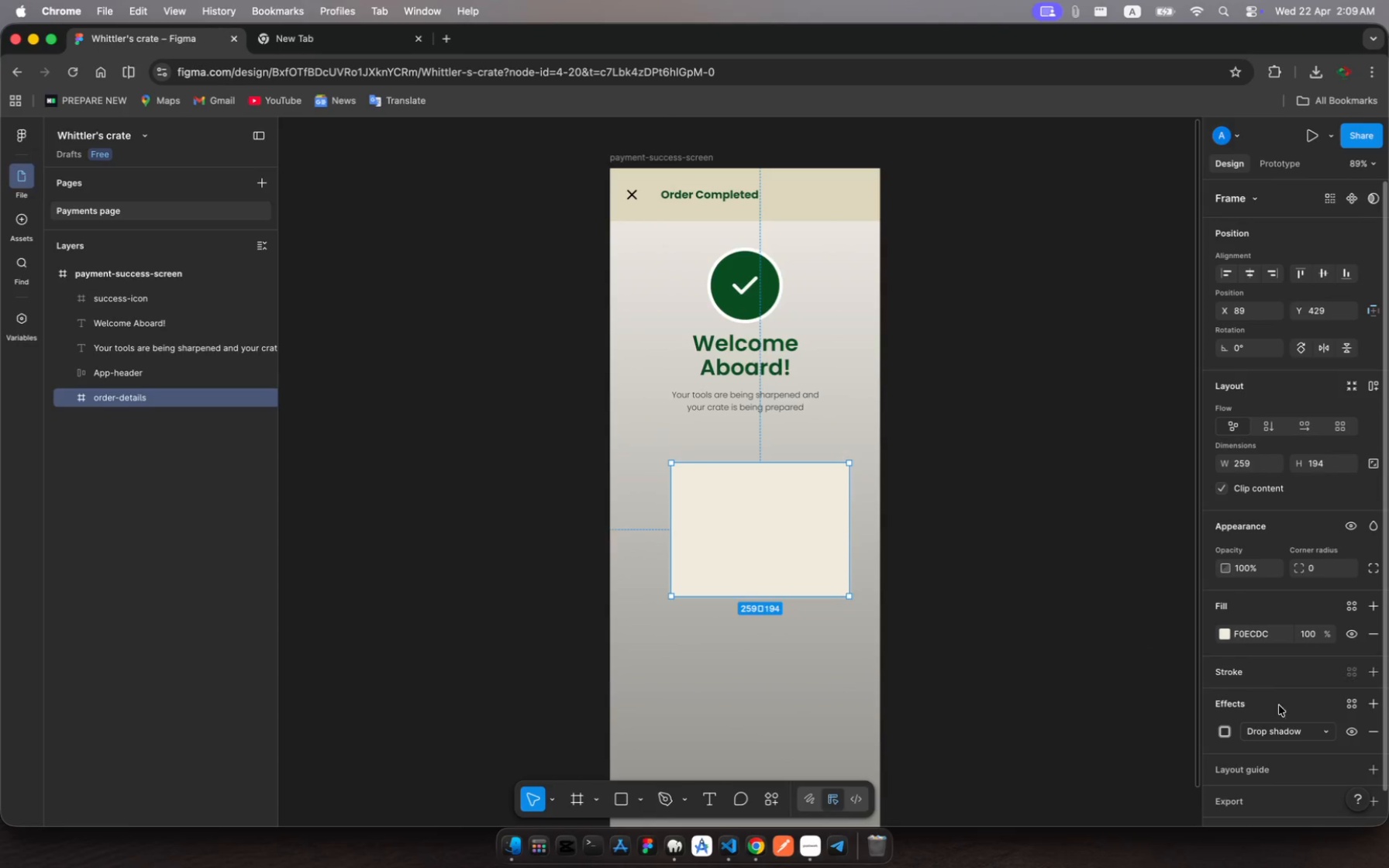 
left_click([1373, 735])
 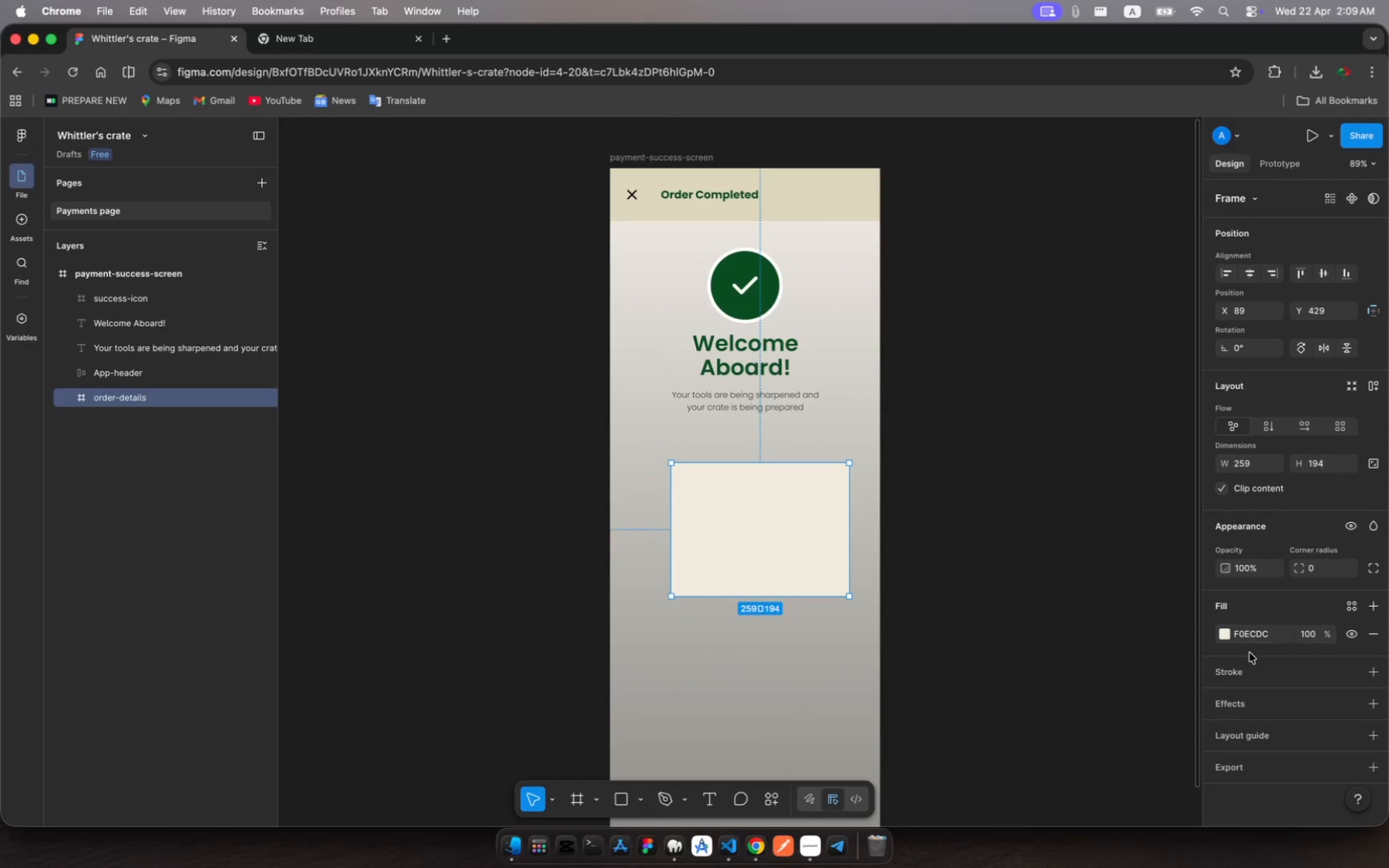 
wait(7.96)
 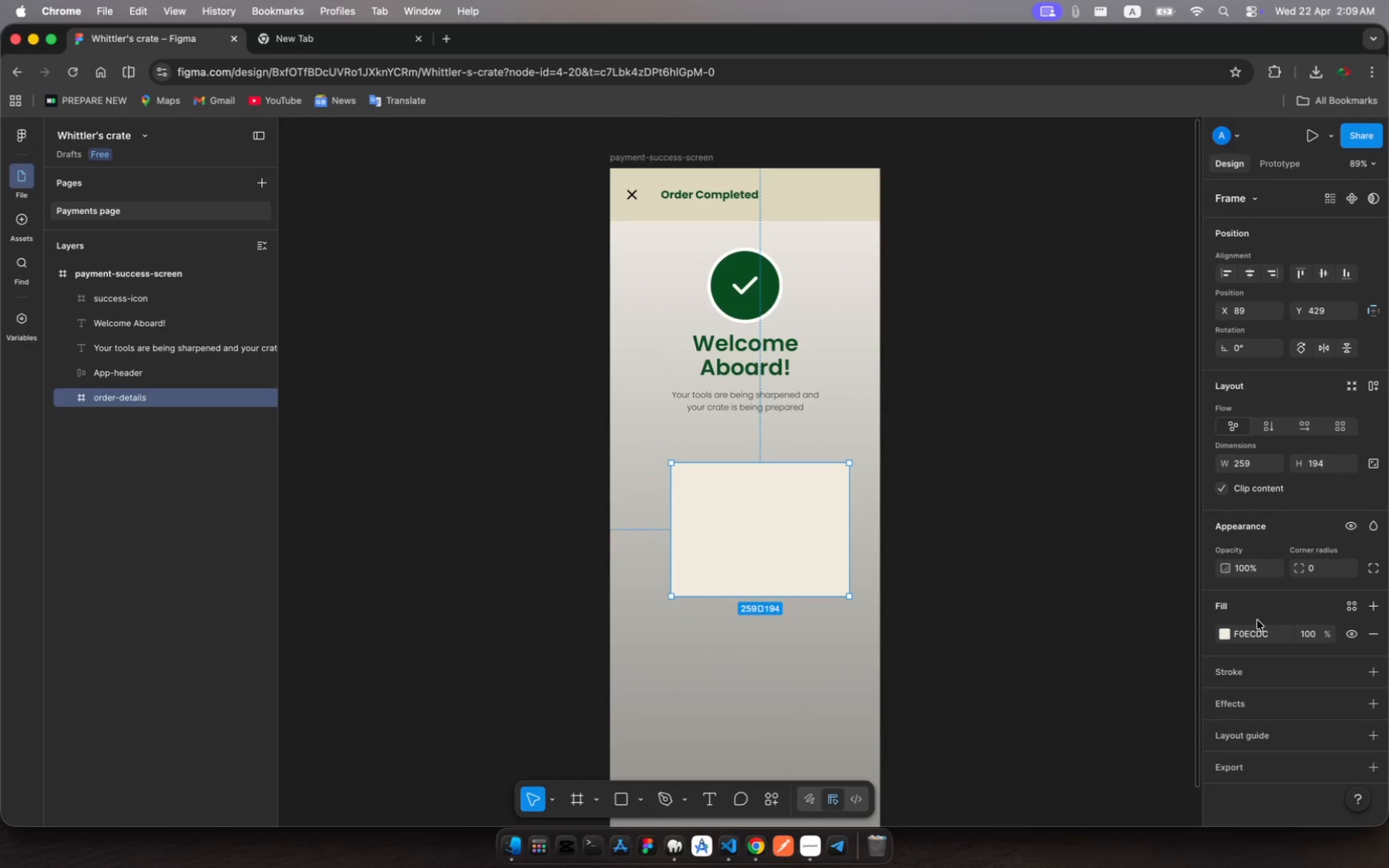 
left_click([1298, 570])
 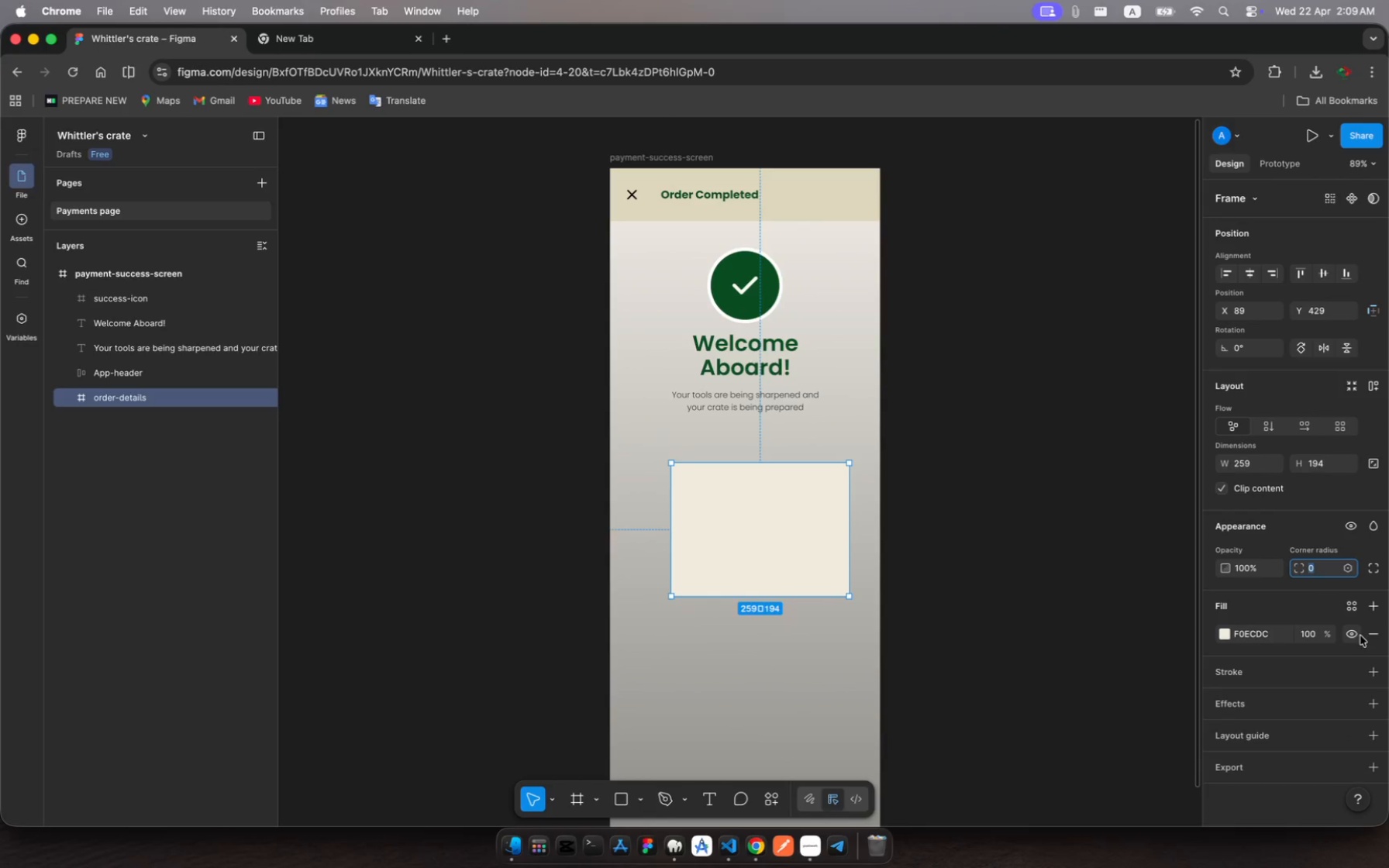 
key(5)
 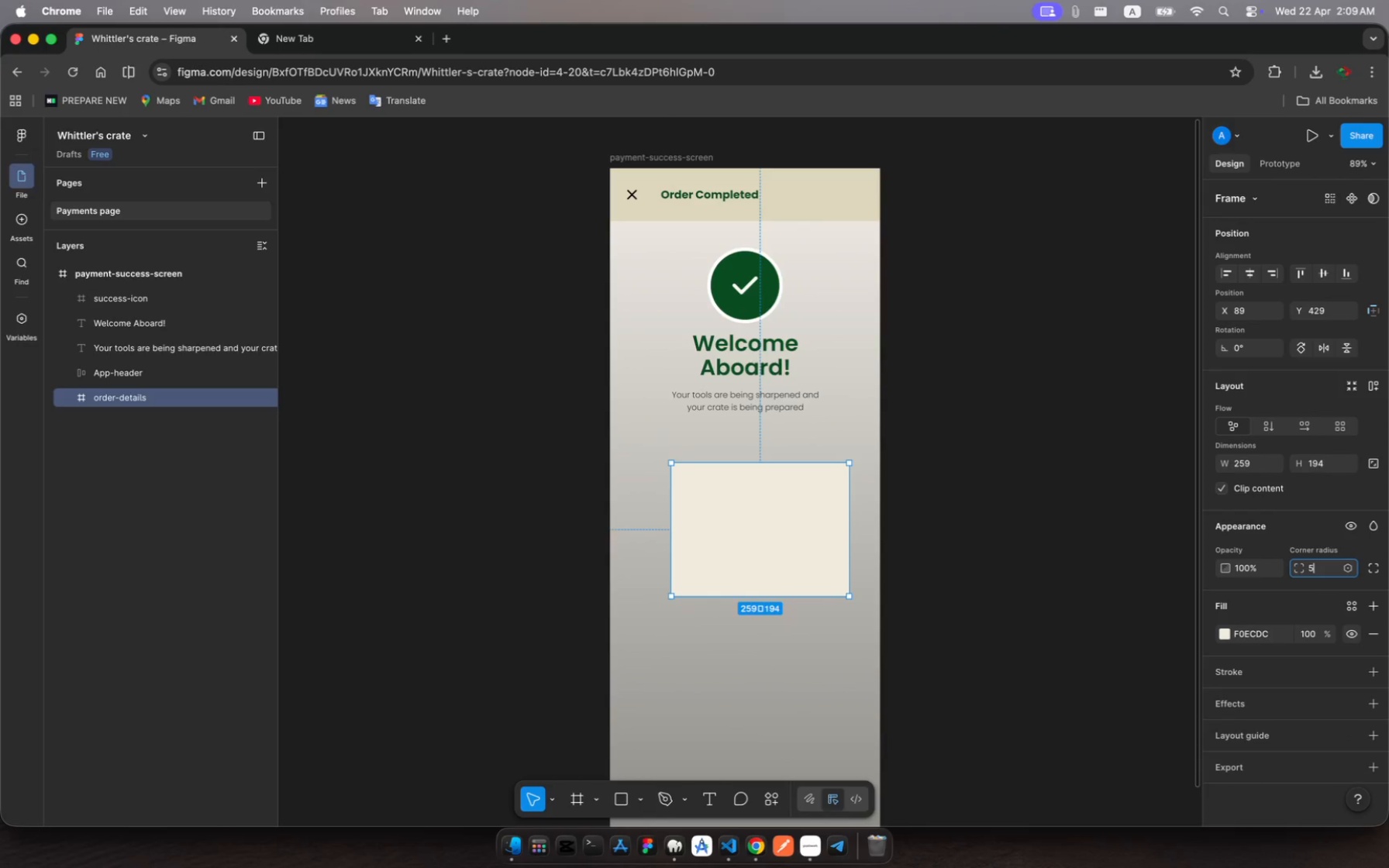 
key(Enter)
 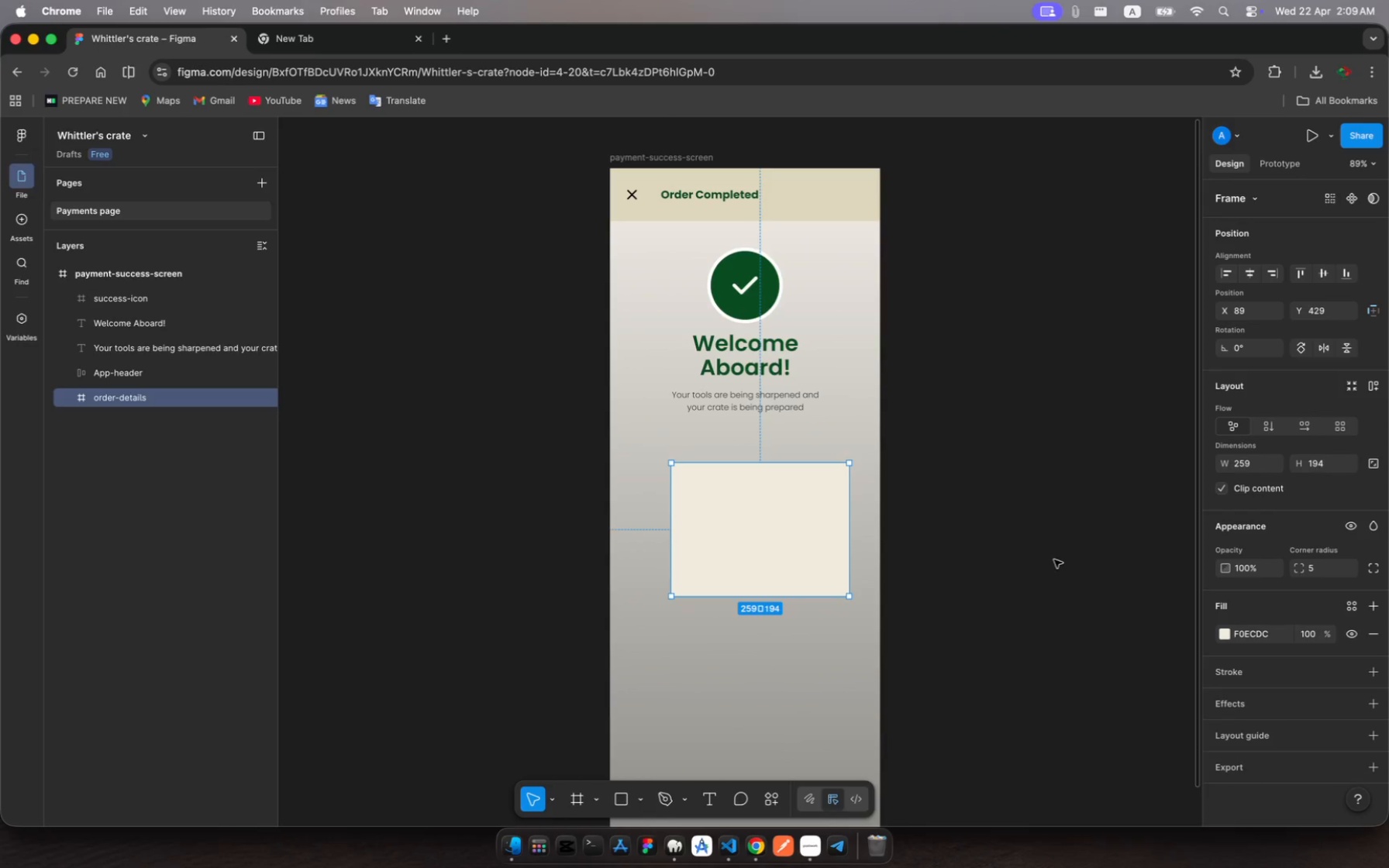 
left_click([943, 545])
 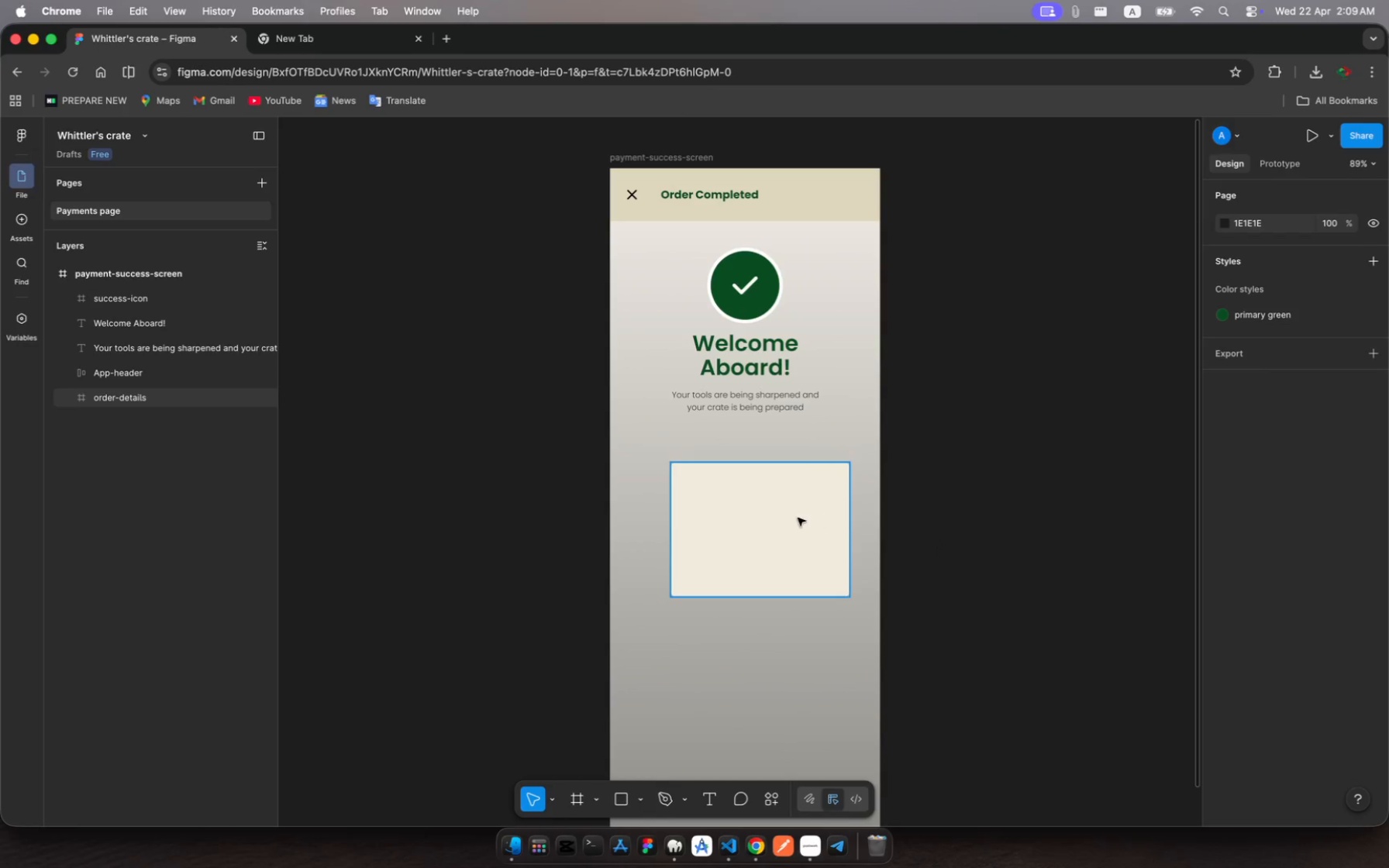 
left_click([761, 518])
 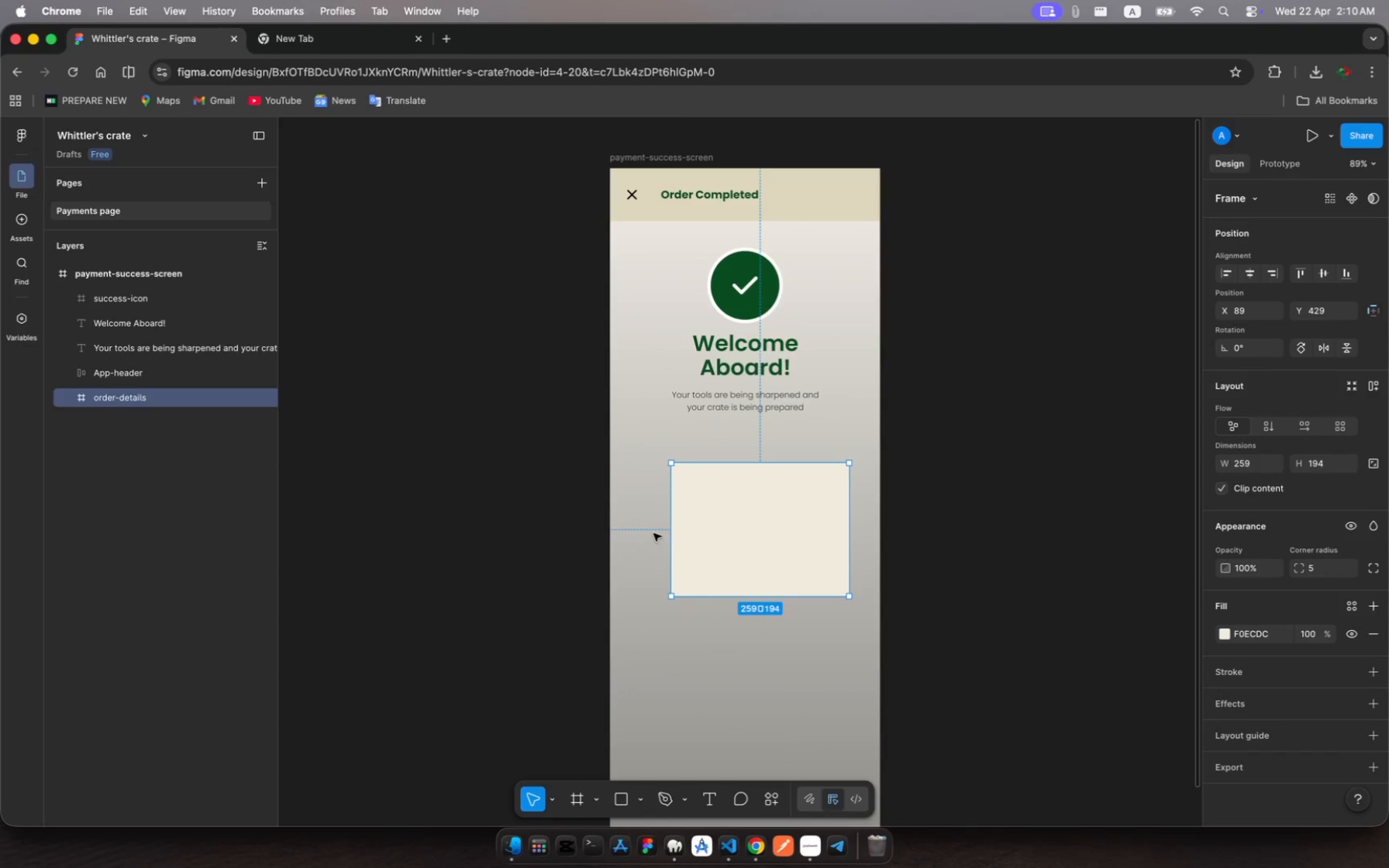 
left_click_drag(start_coordinate=[668, 528], to_coordinate=[624, 532])
 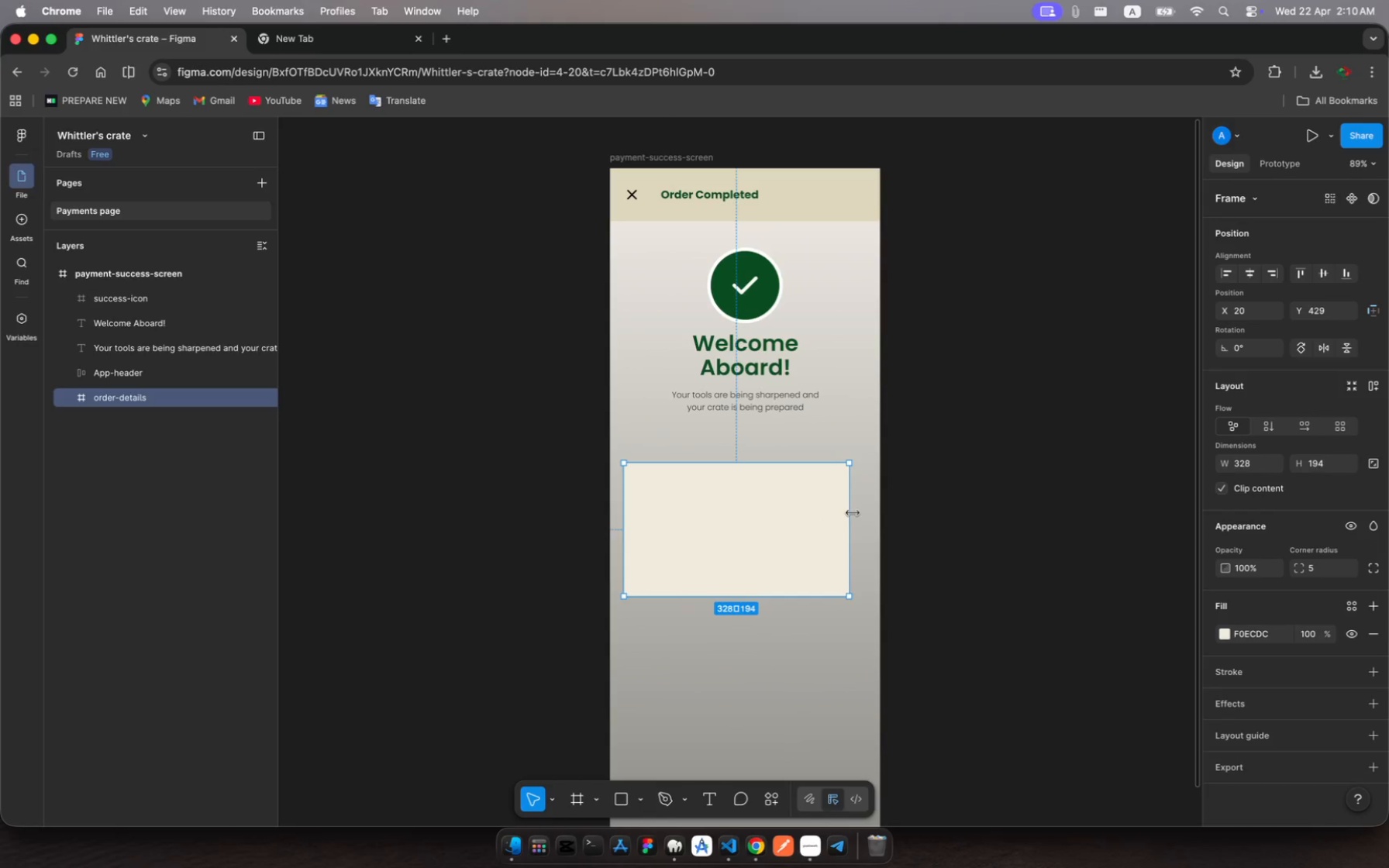 
left_click_drag(start_coordinate=[853, 513], to_coordinate=[867, 515])
 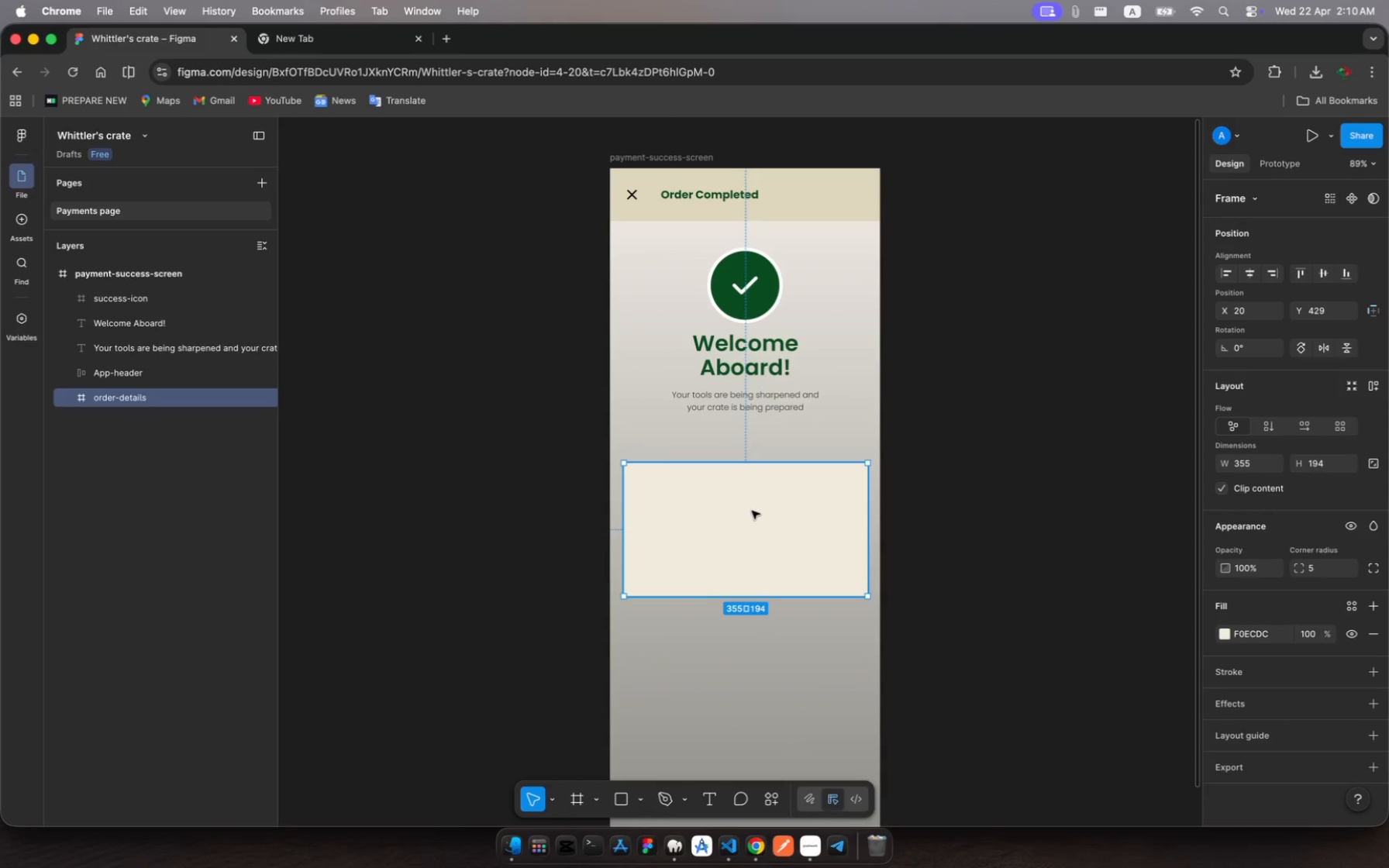 
left_click_drag(start_coordinate=[752, 511], to_coordinate=[750, 479])
 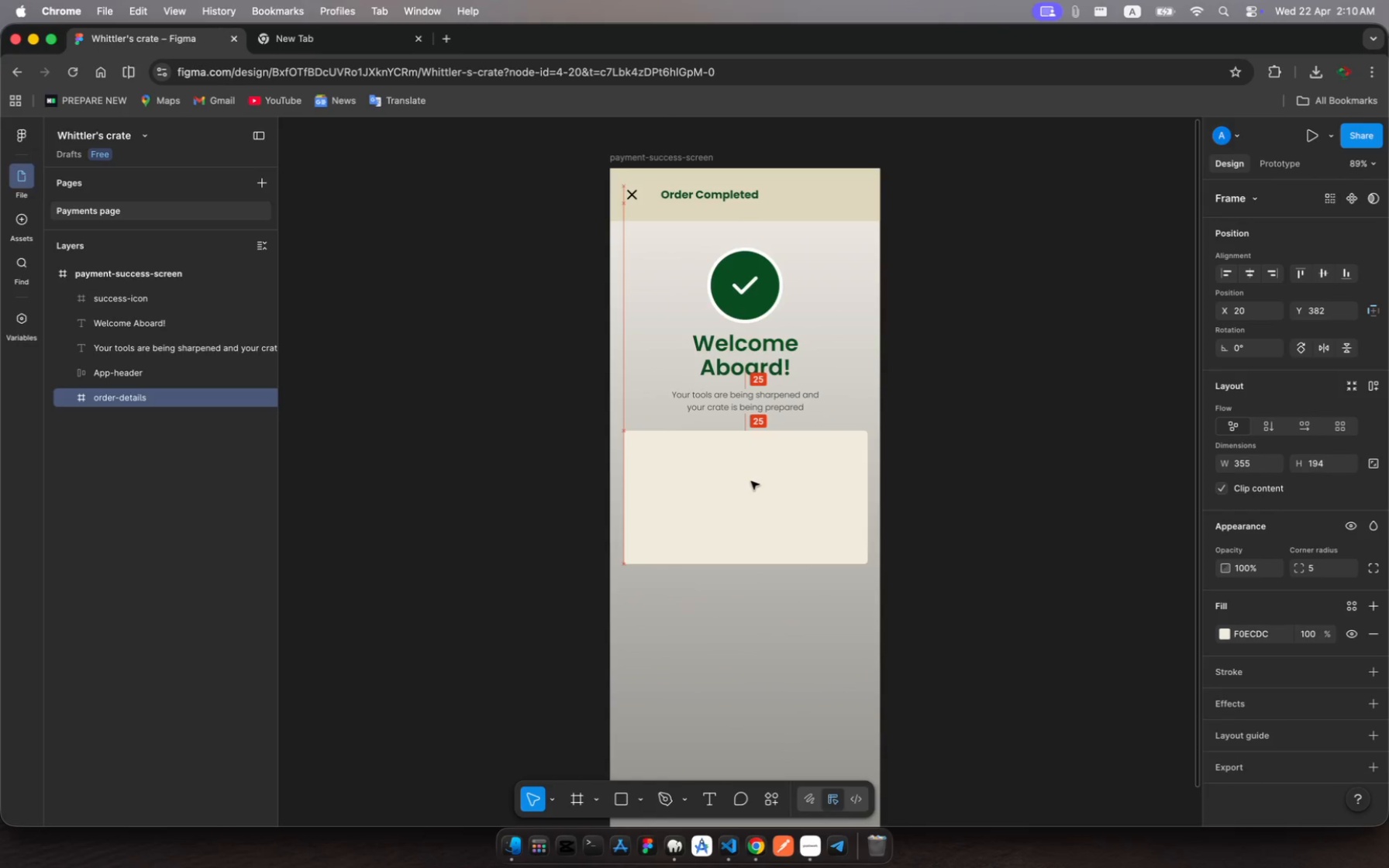 
wait(10.57)
 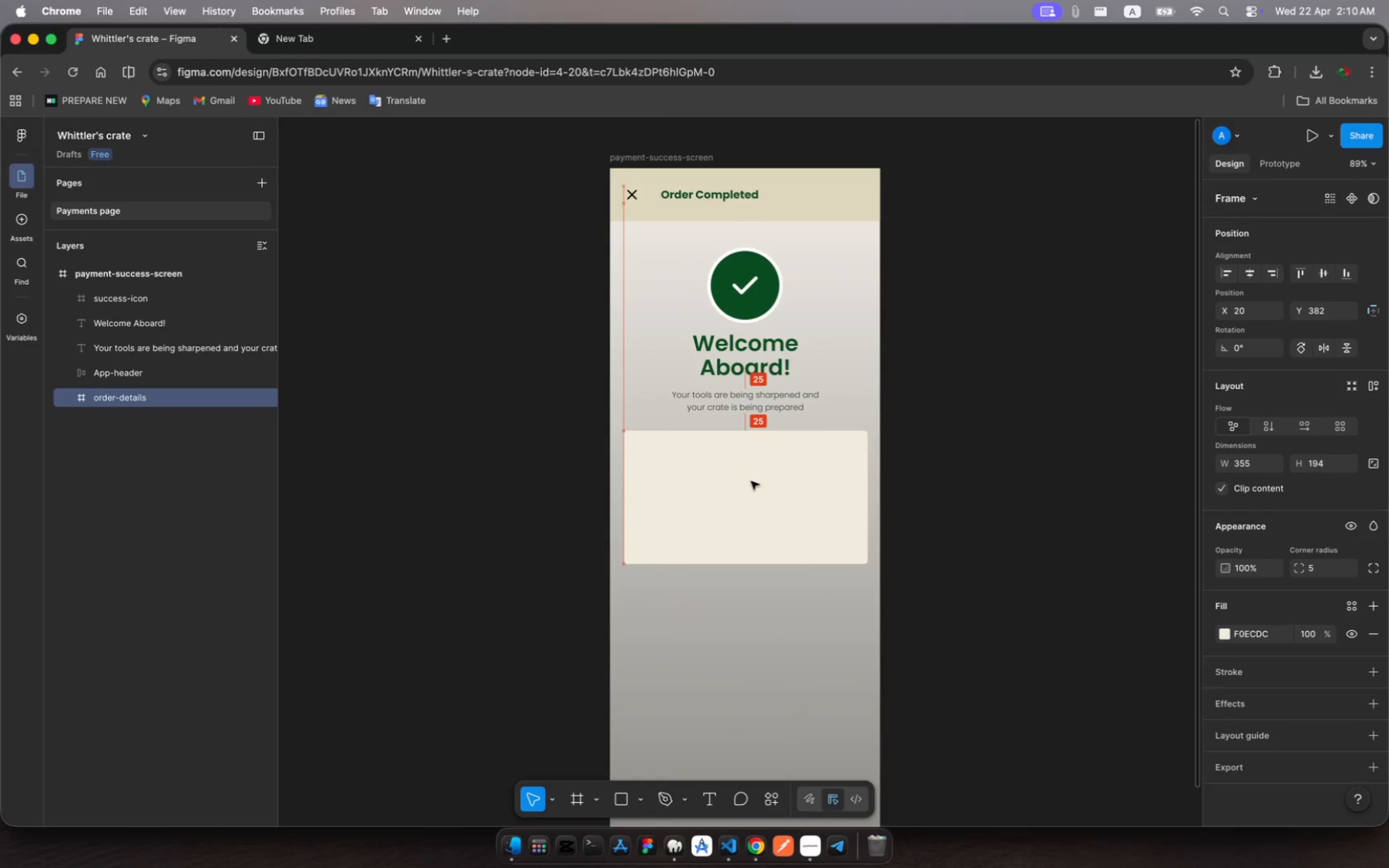 
left_click([934, 484])
 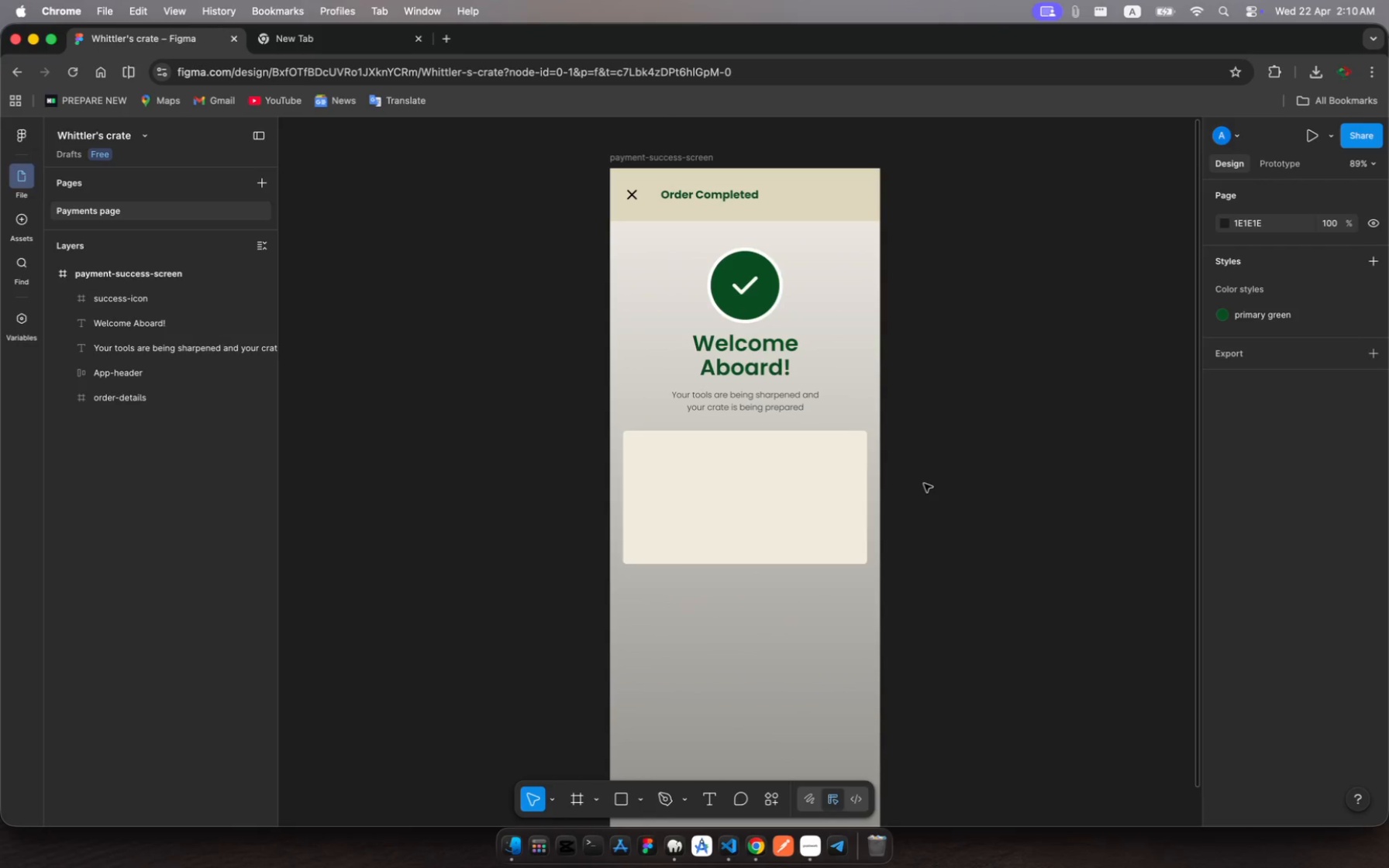 
left_click([768, 471])
 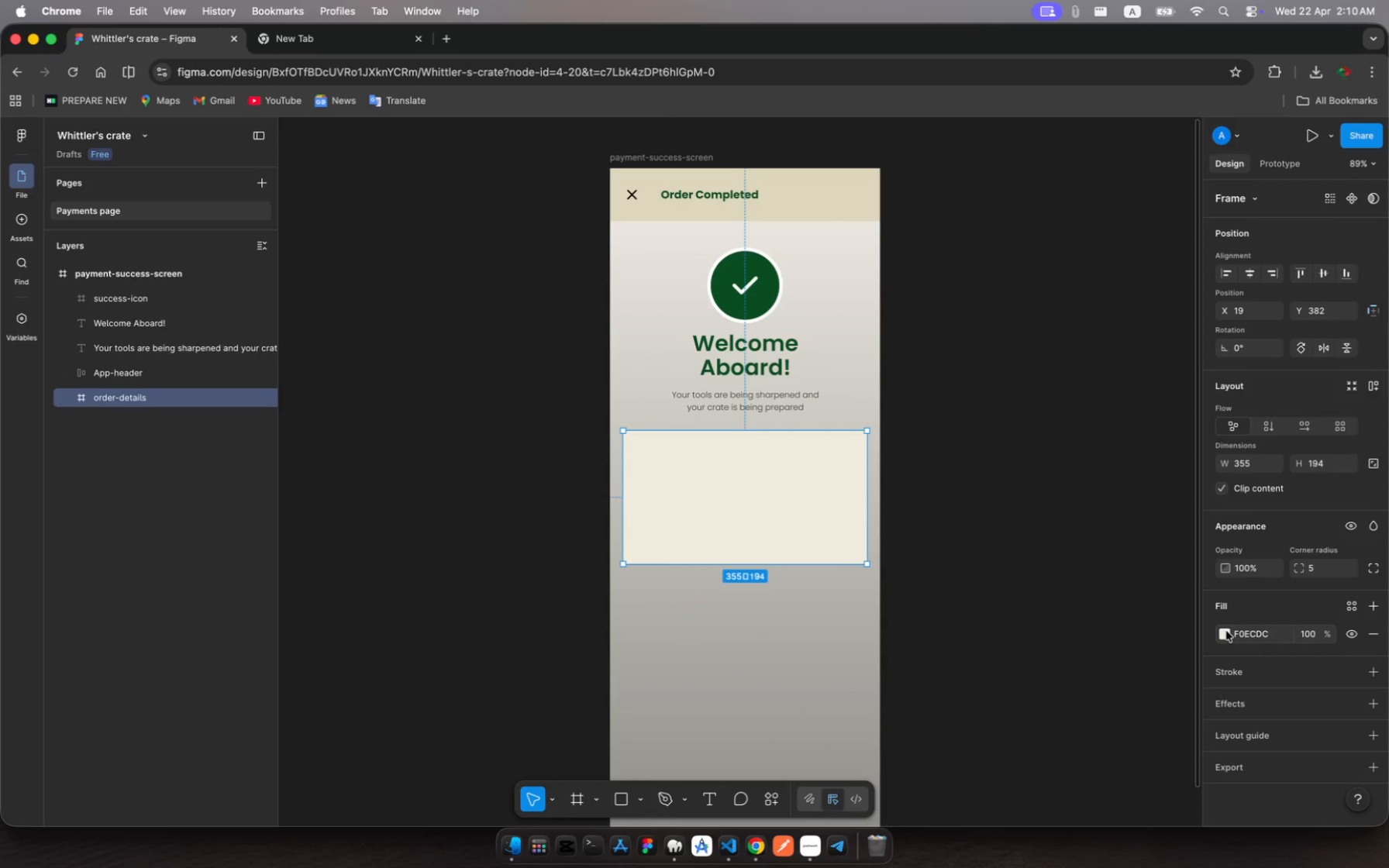 
left_click([1225, 631])
 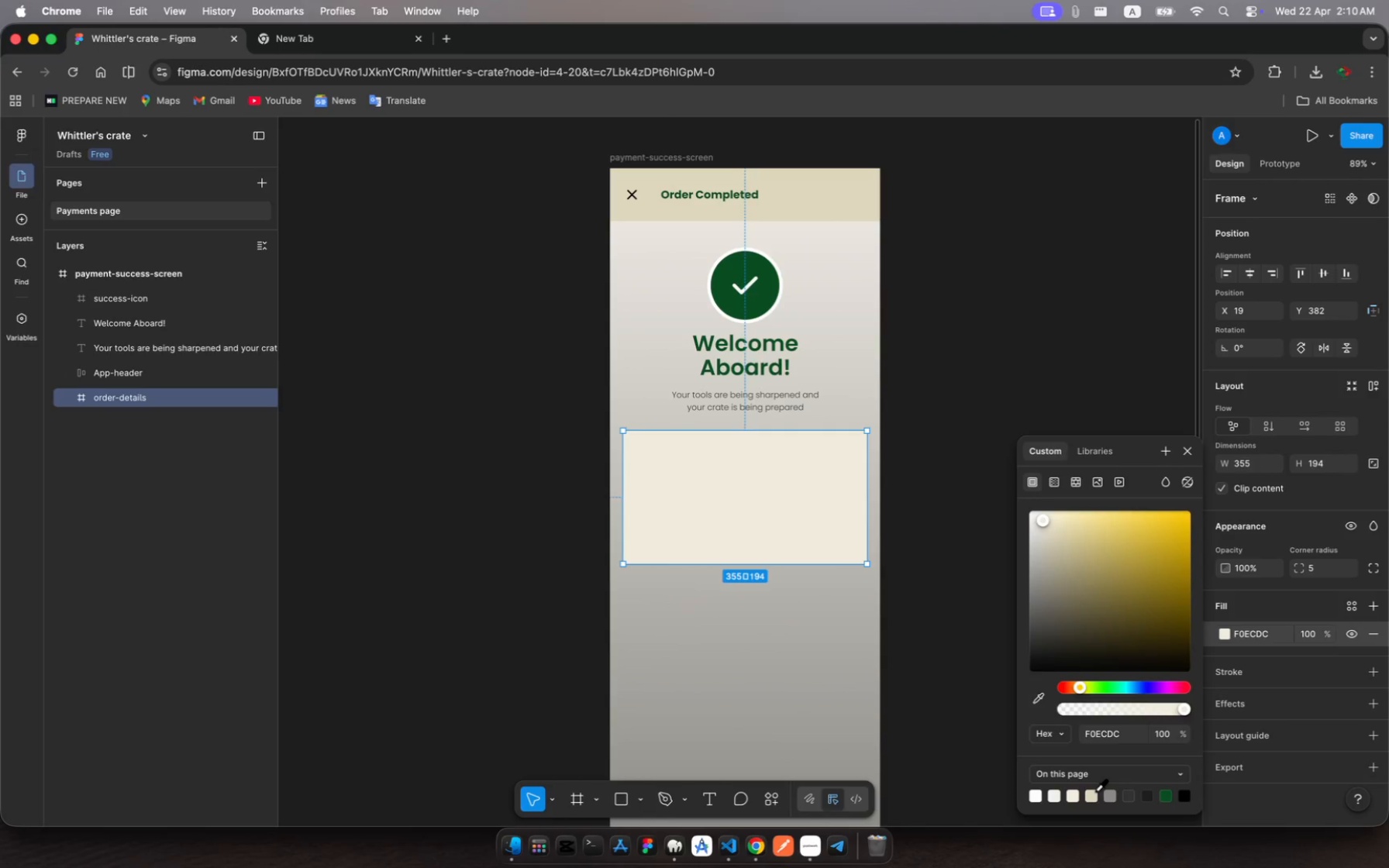 
left_click([1091, 798])
 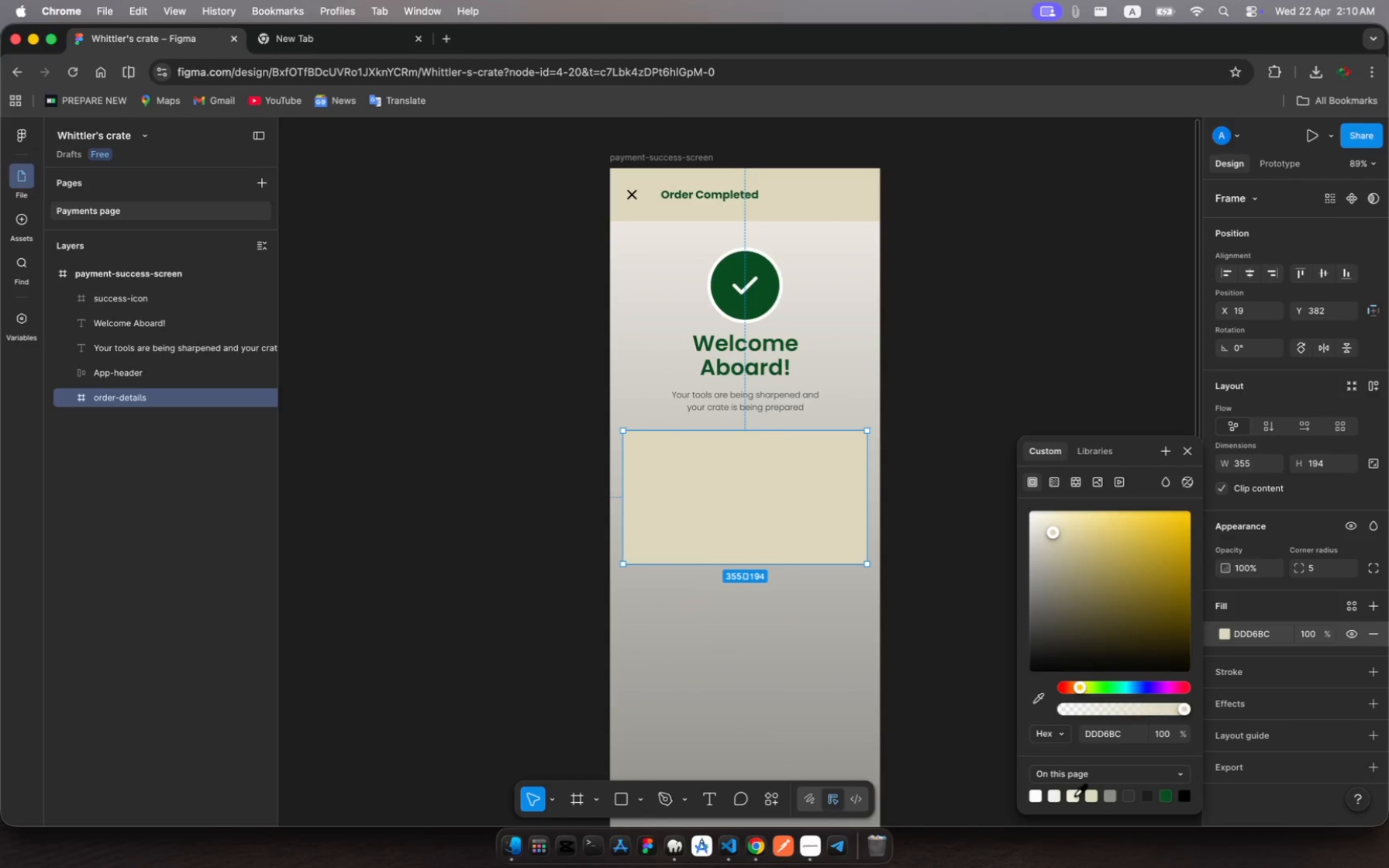 
left_click([1071, 794])
 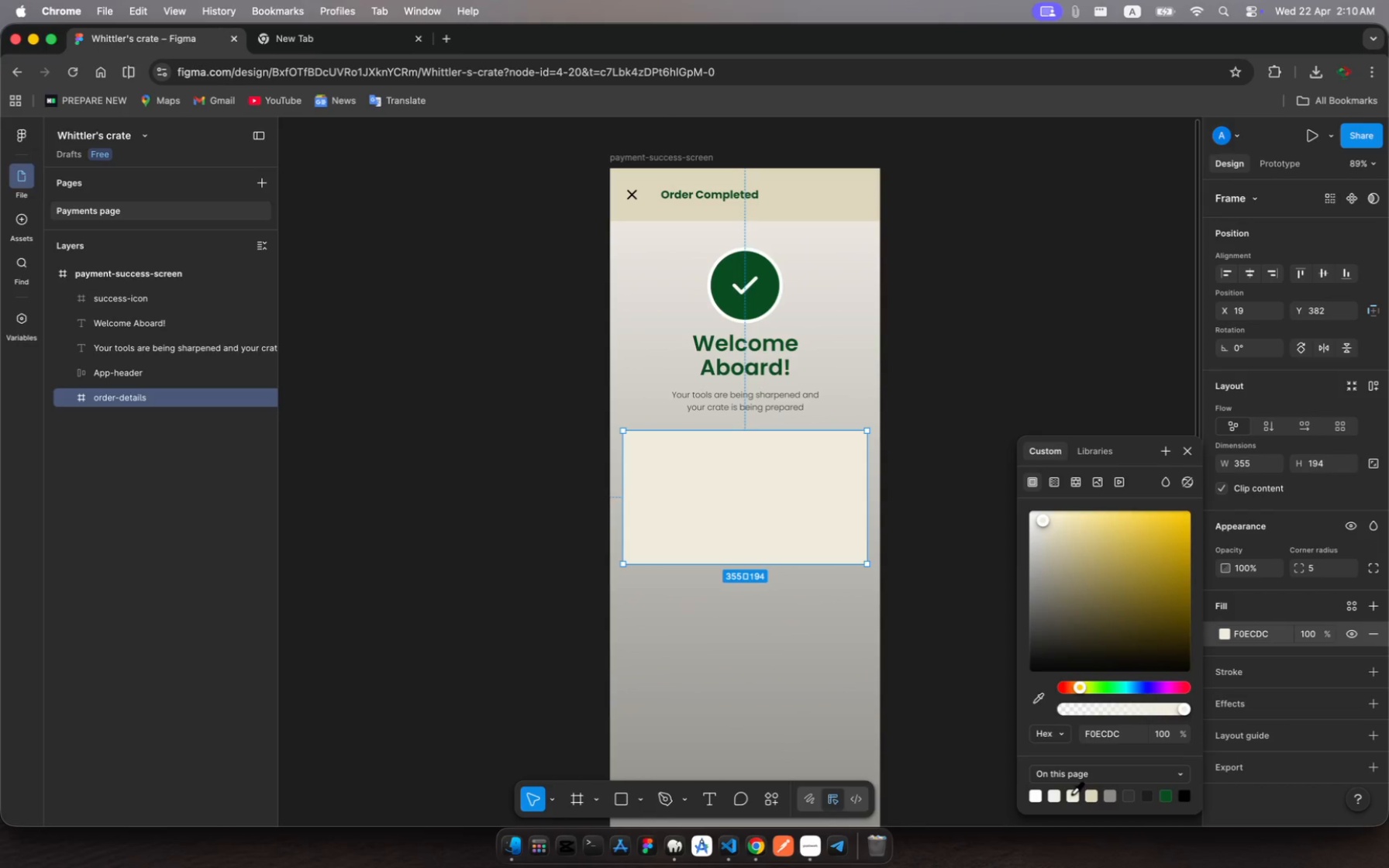 
wait(7.77)
 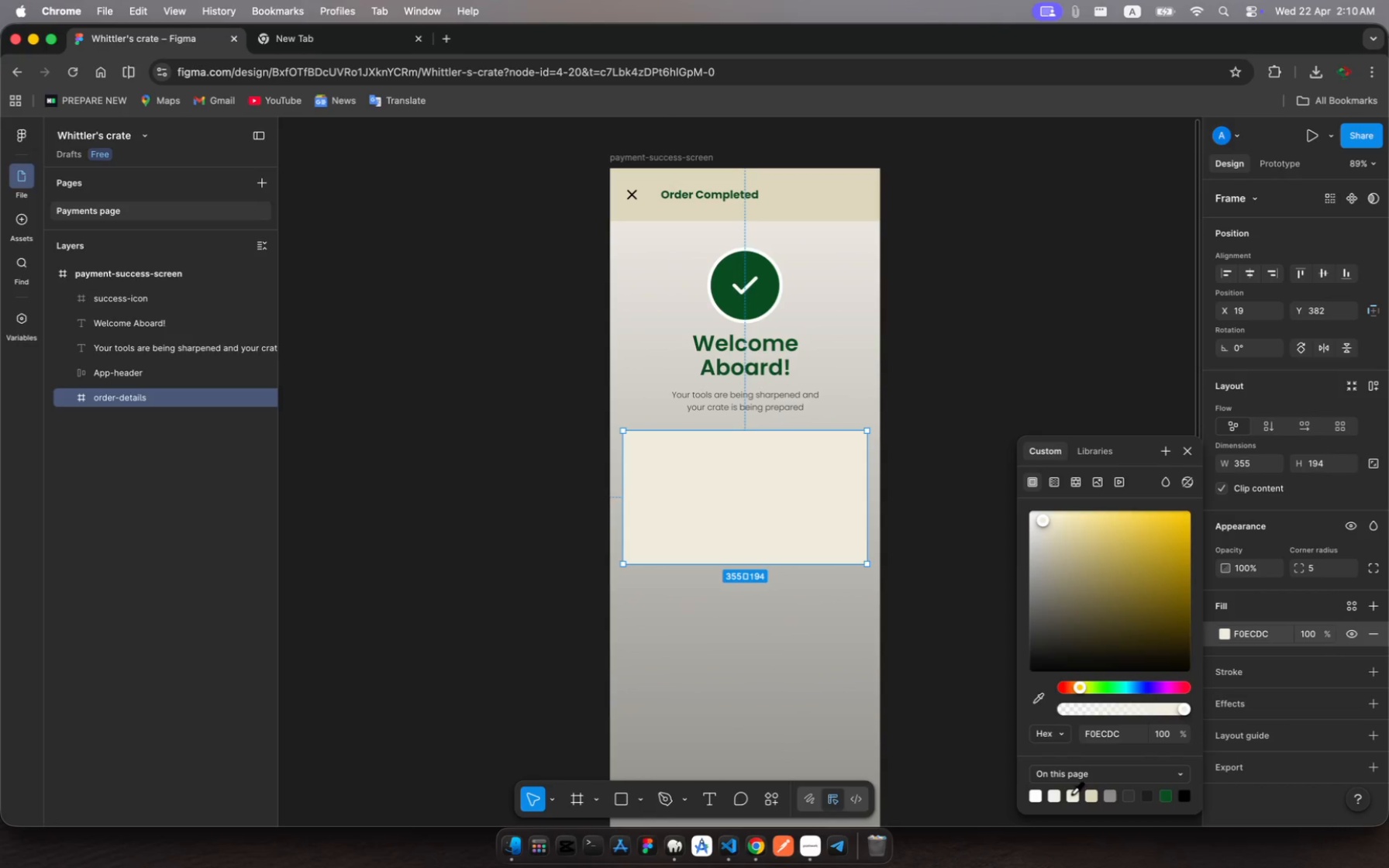 
left_click([185, 277])
 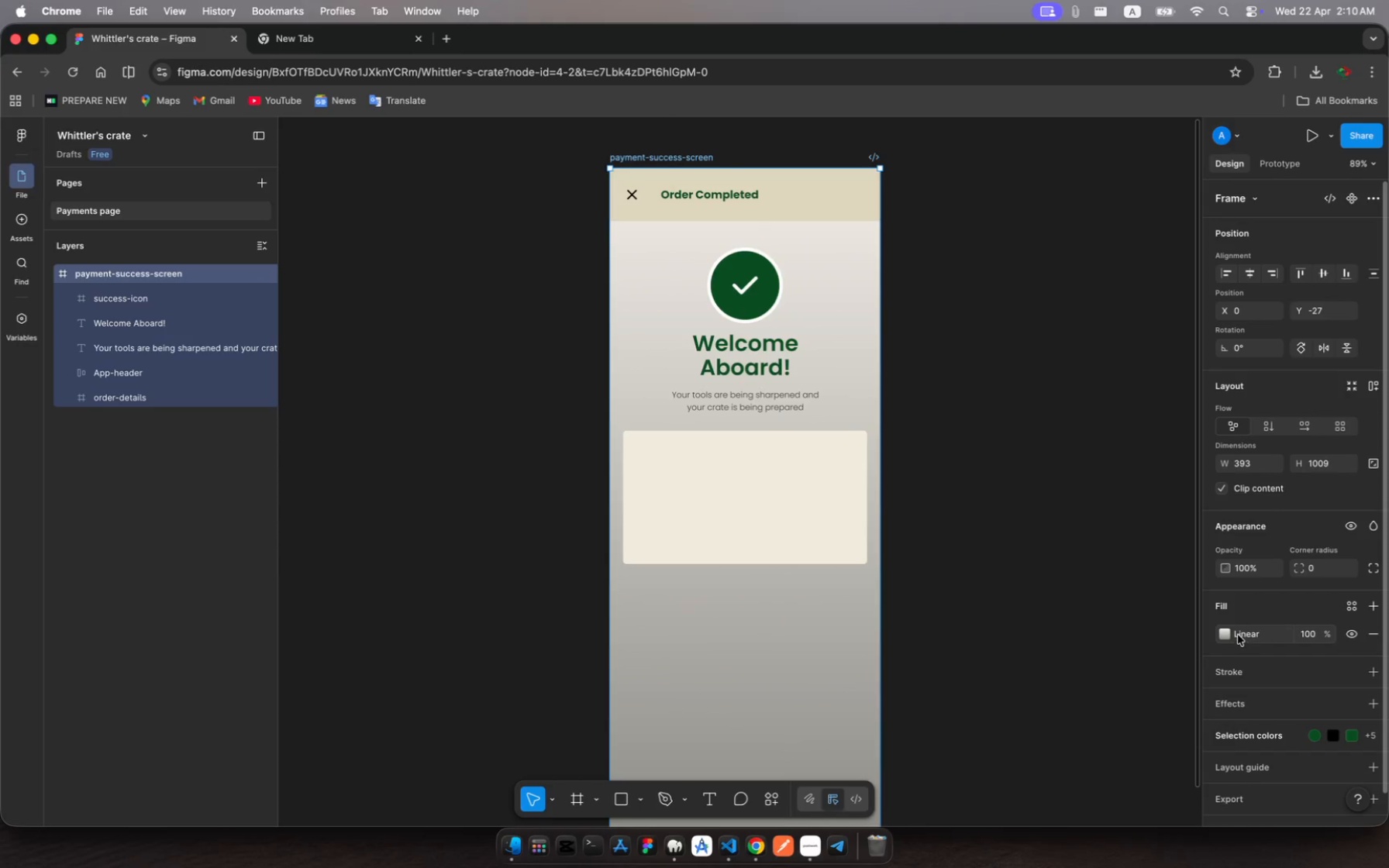 
left_click([1246, 632])
 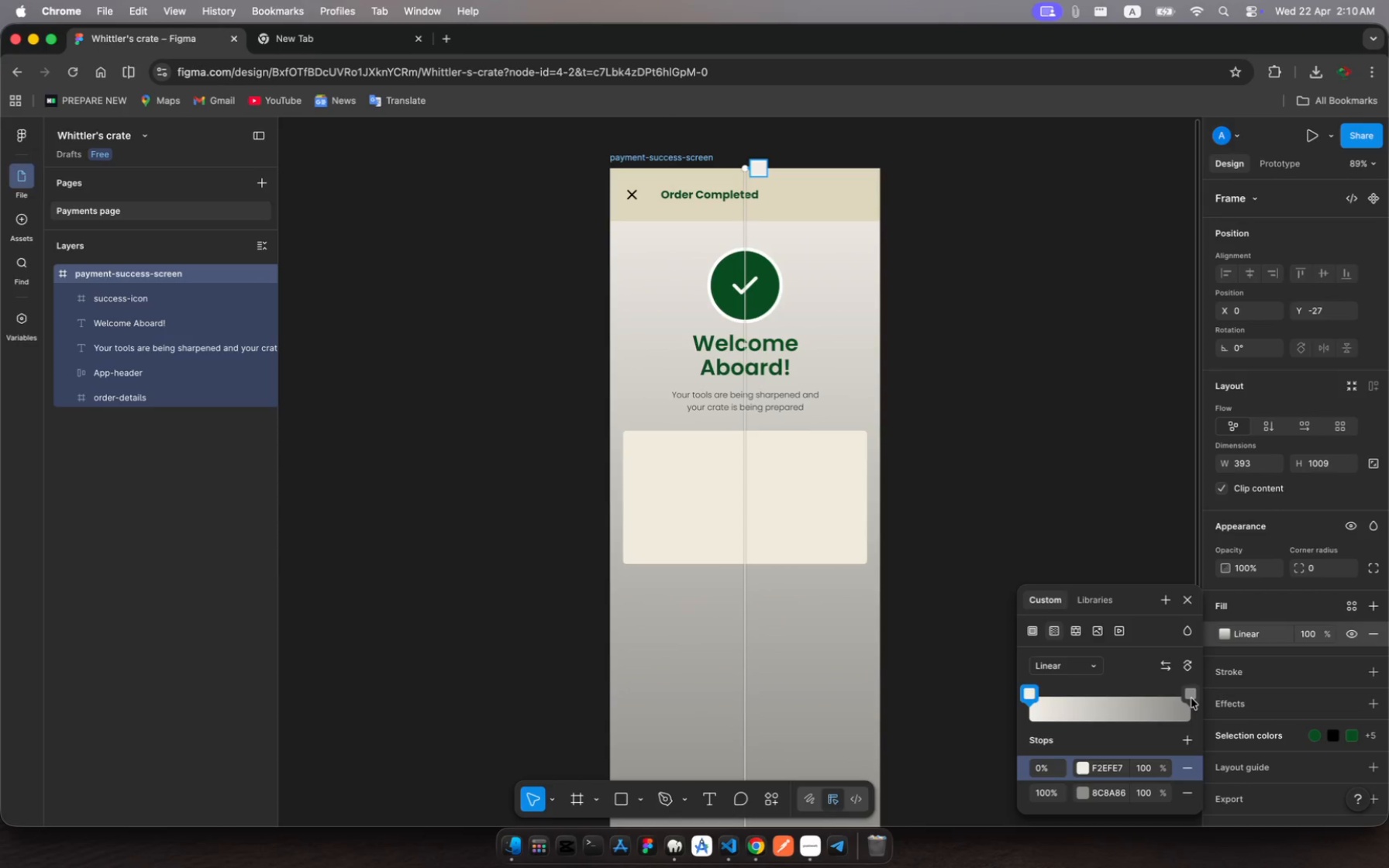 
left_click_drag(start_coordinate=[1192, 698], to_coordinate=[1300, 722])
 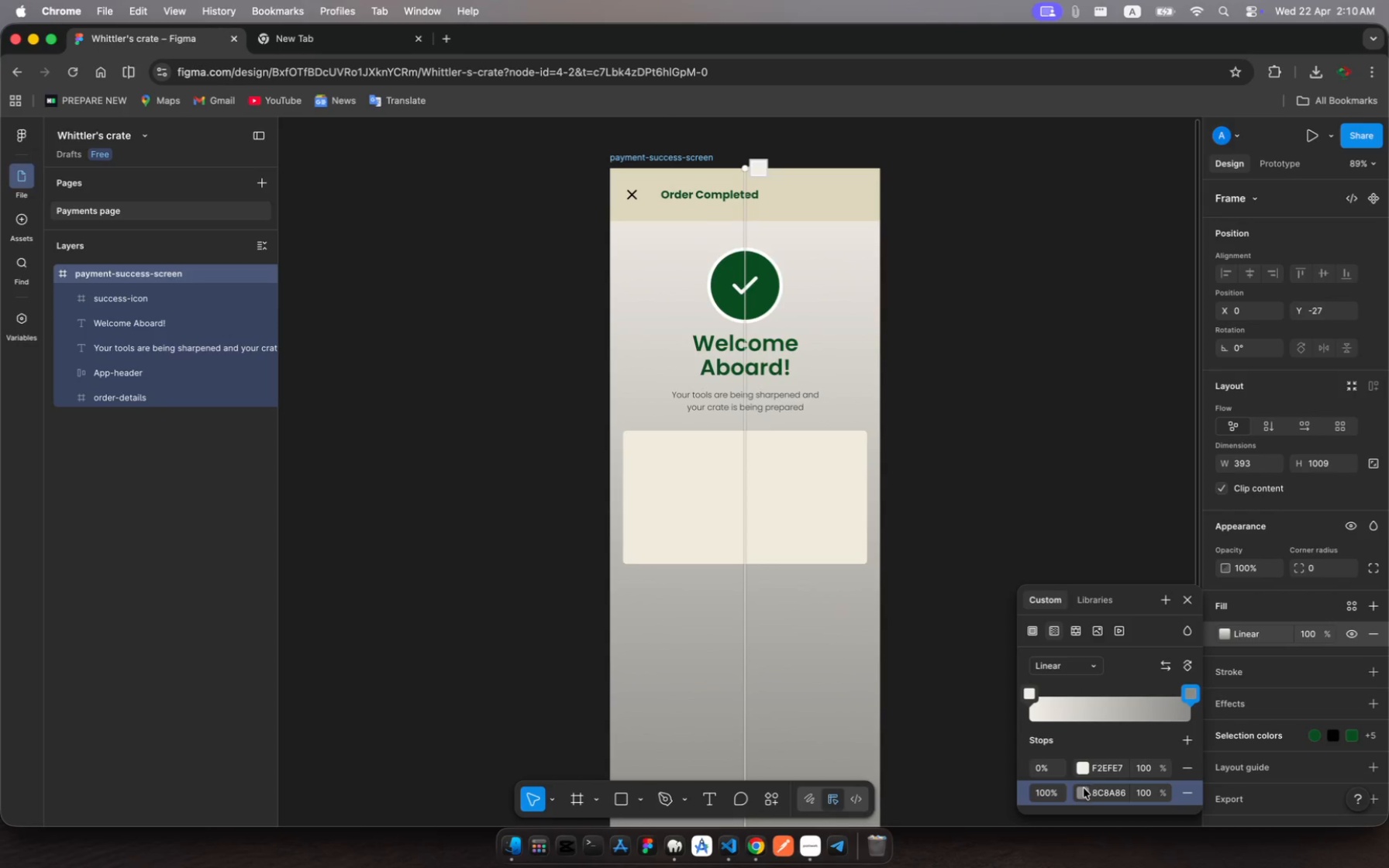 
left_click([1085, 793])
 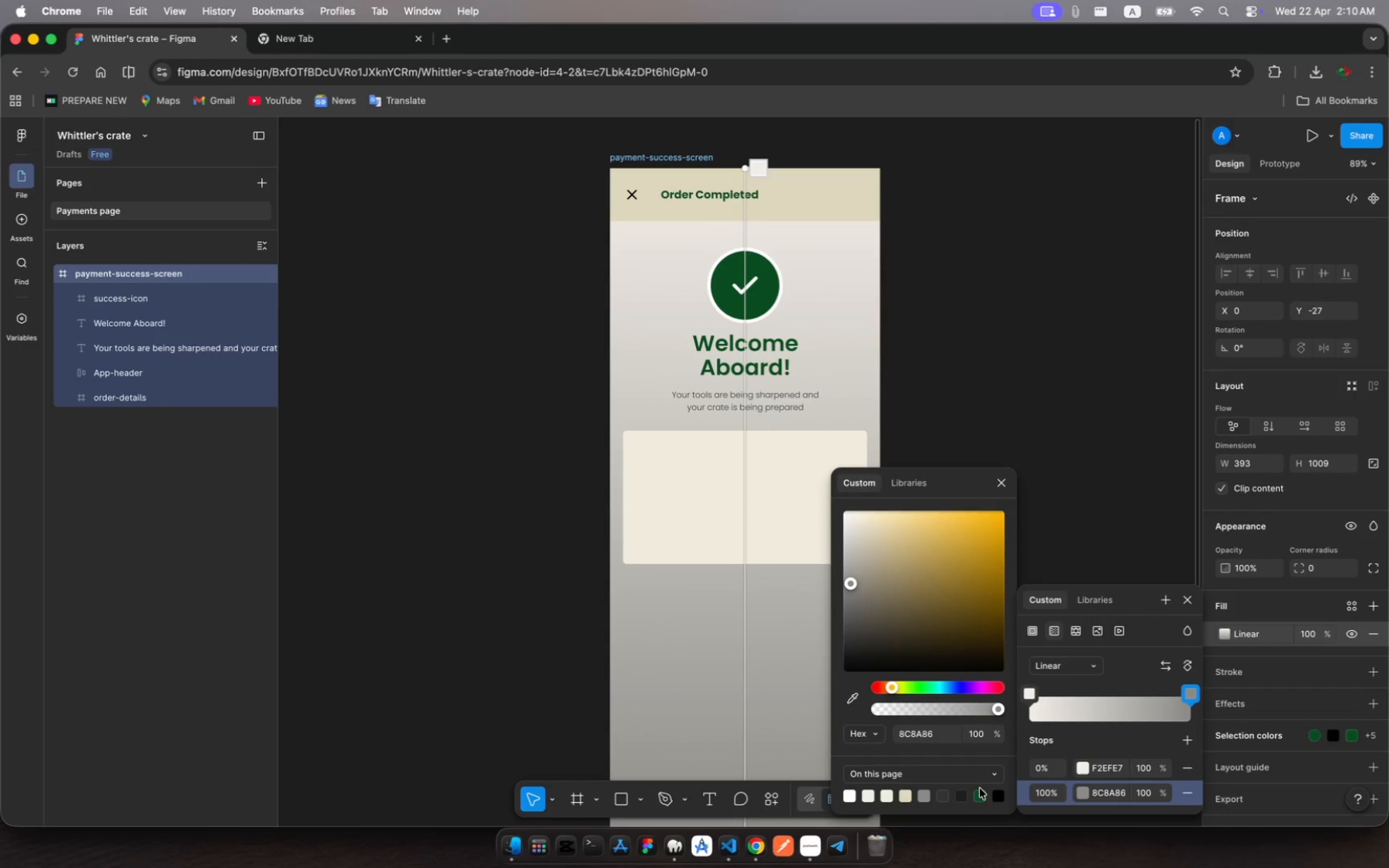 
left_click([981, 794])
 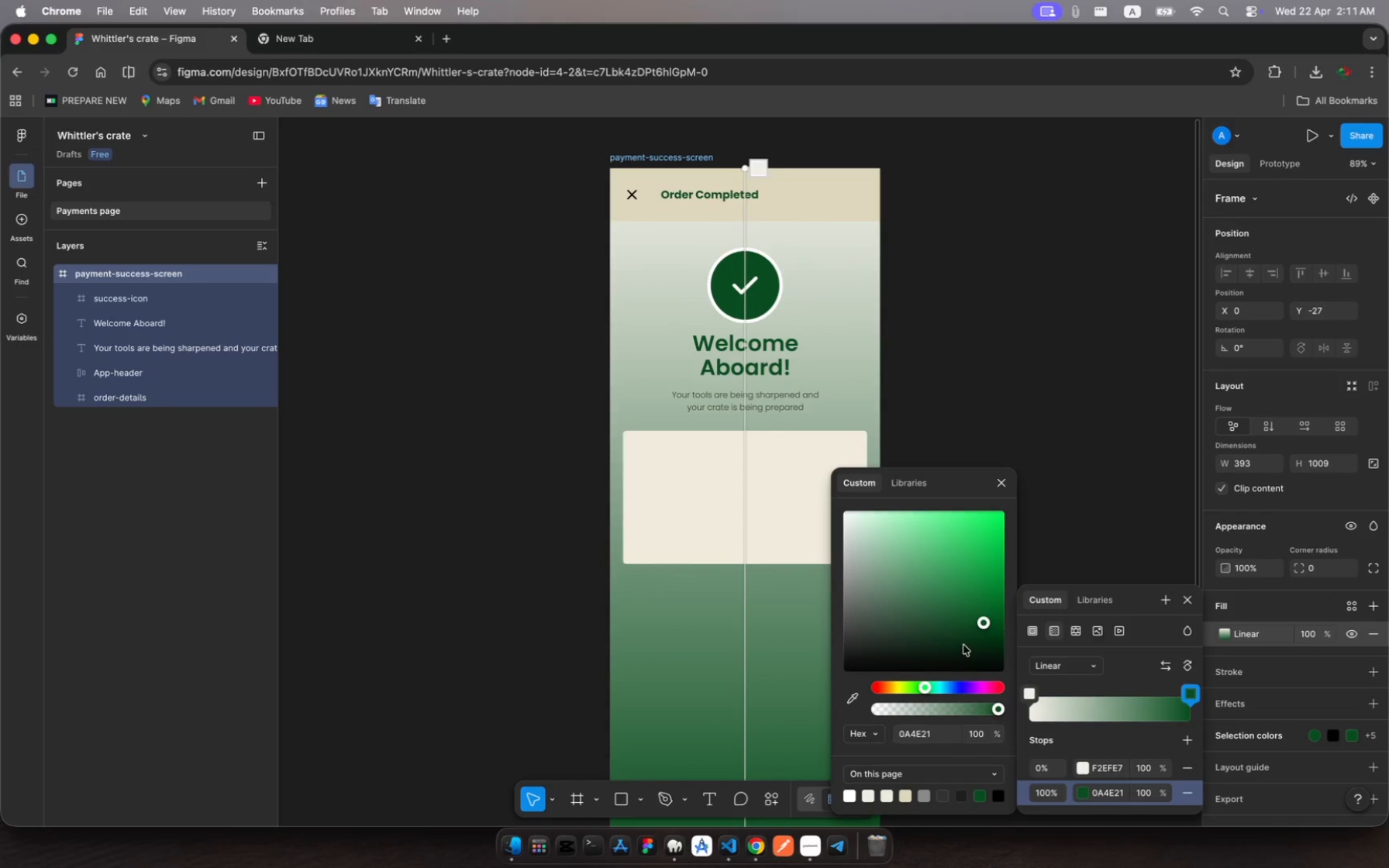 
left_click_drag(start_coordinate=[983, 618], to_coordinate=[891, 555])
 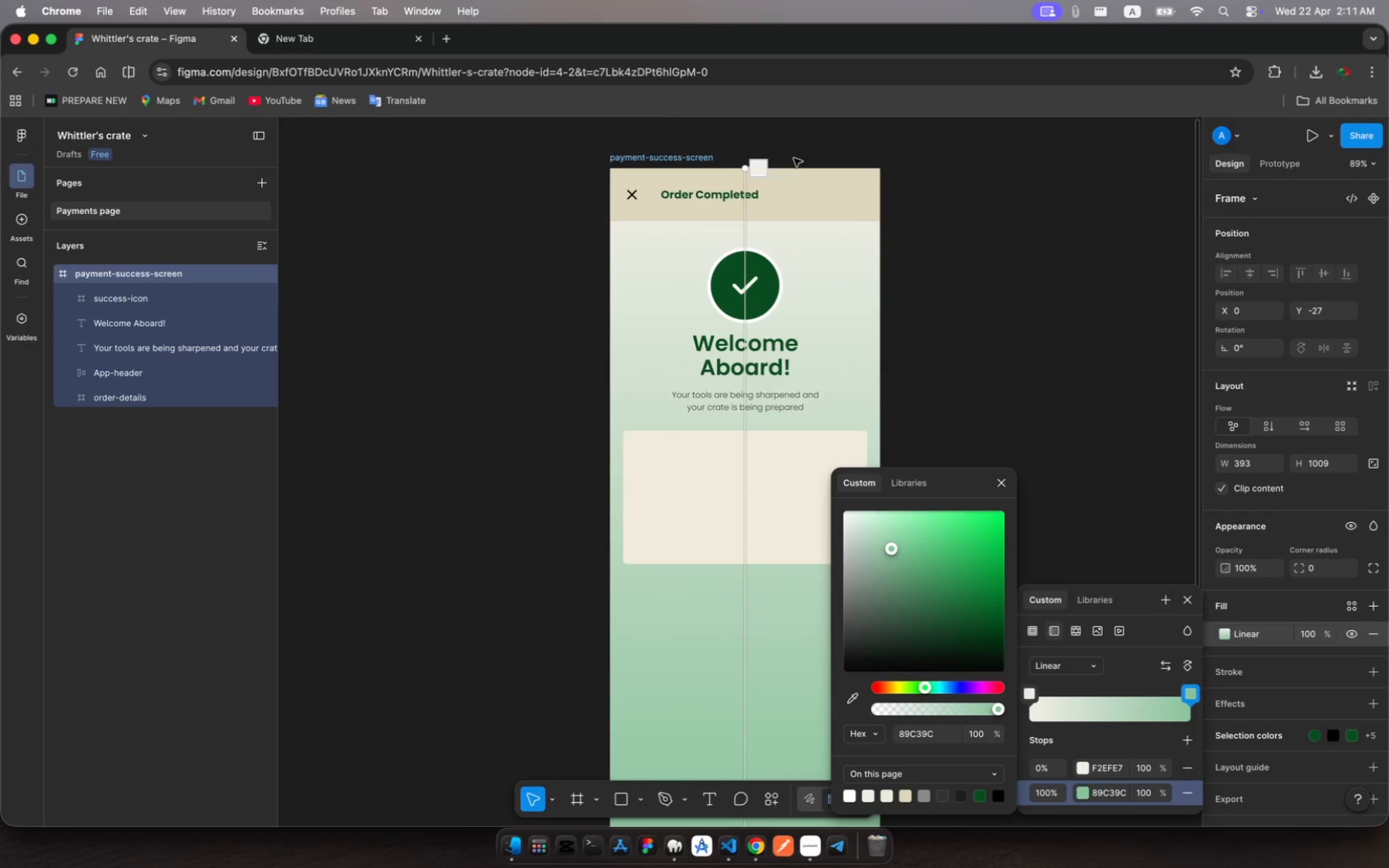 
left_click([805, 196])
 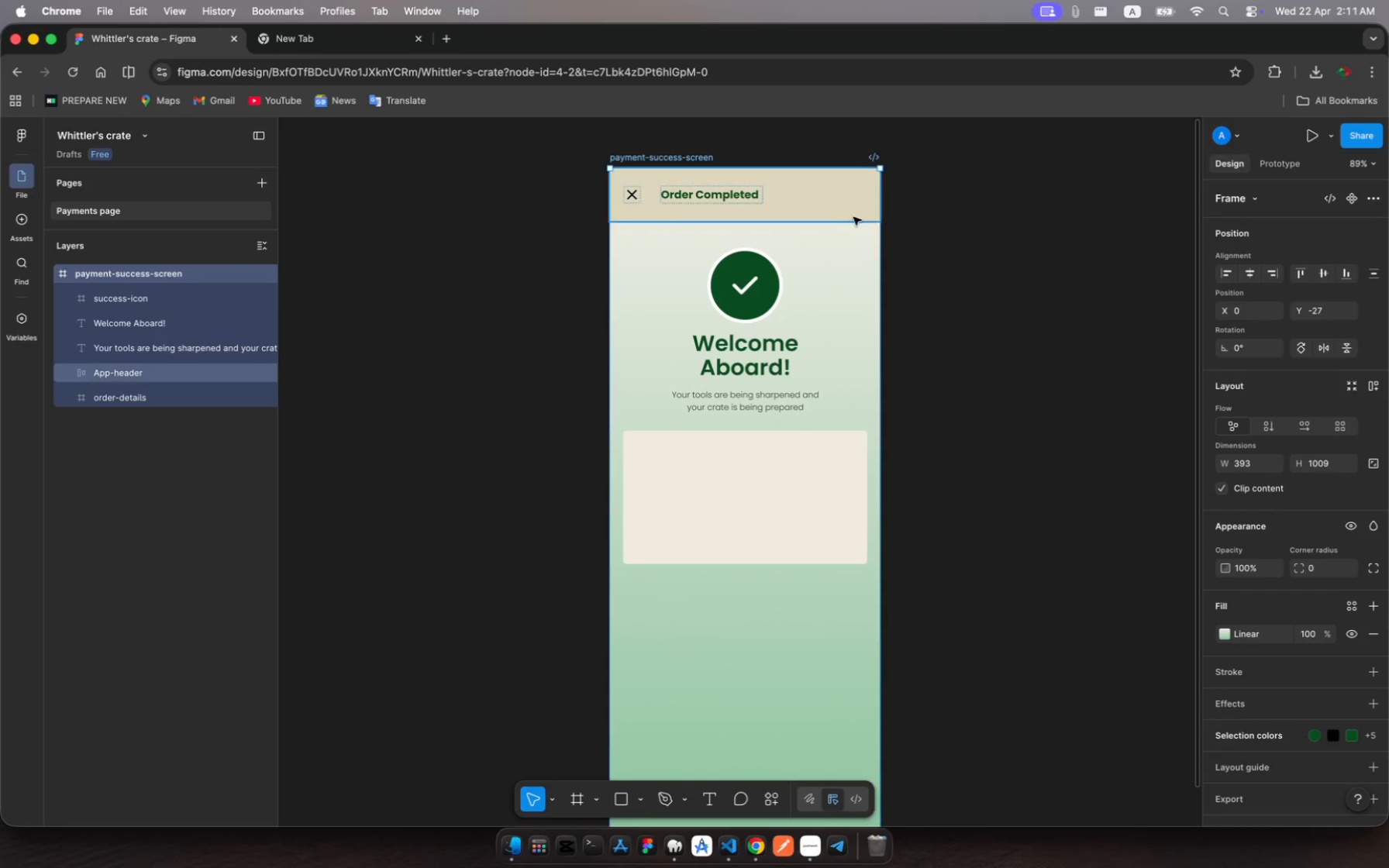 
left_click([855, 214])
 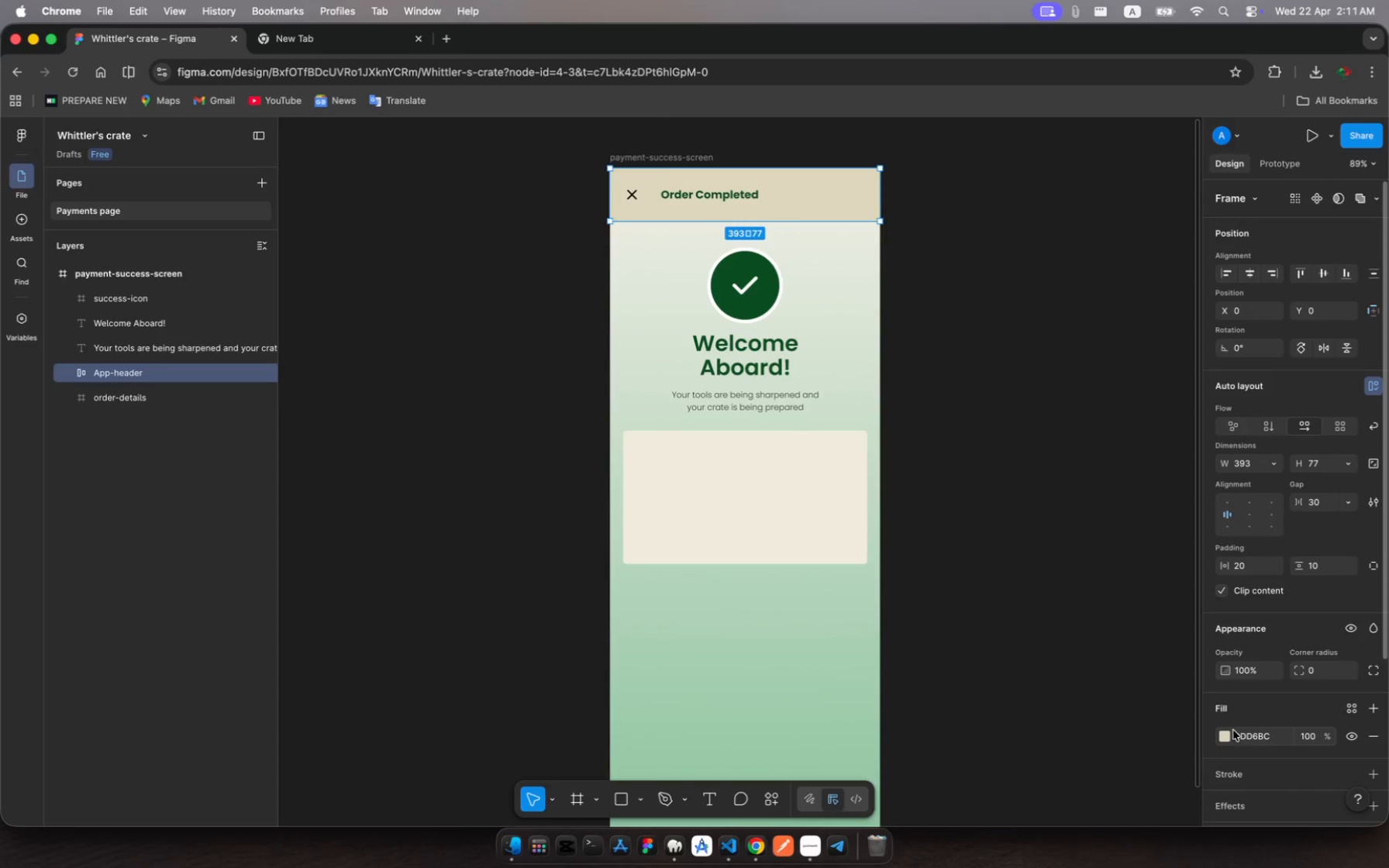 
left_click([1224, 732])
 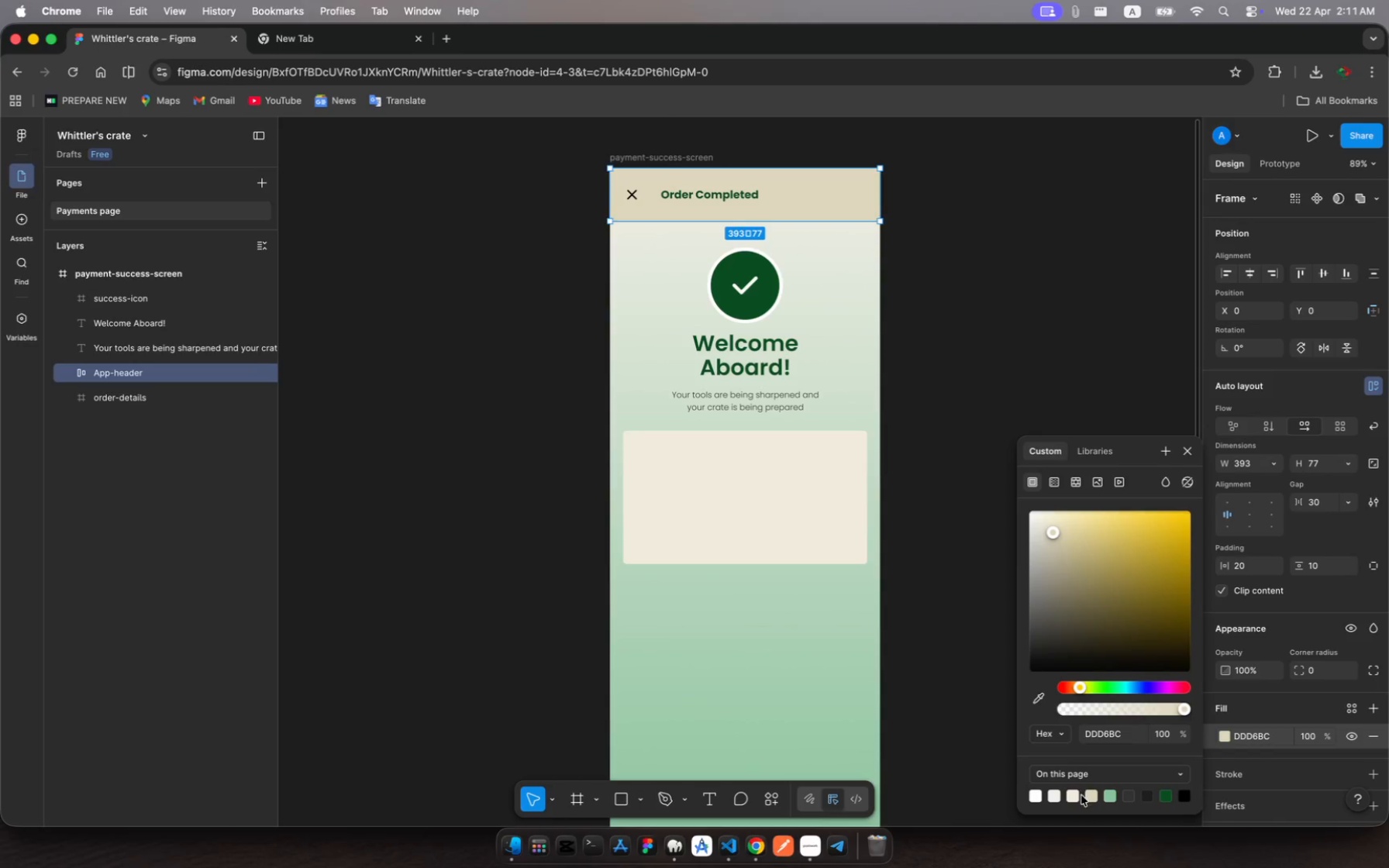 
left_click([1076, 795])
 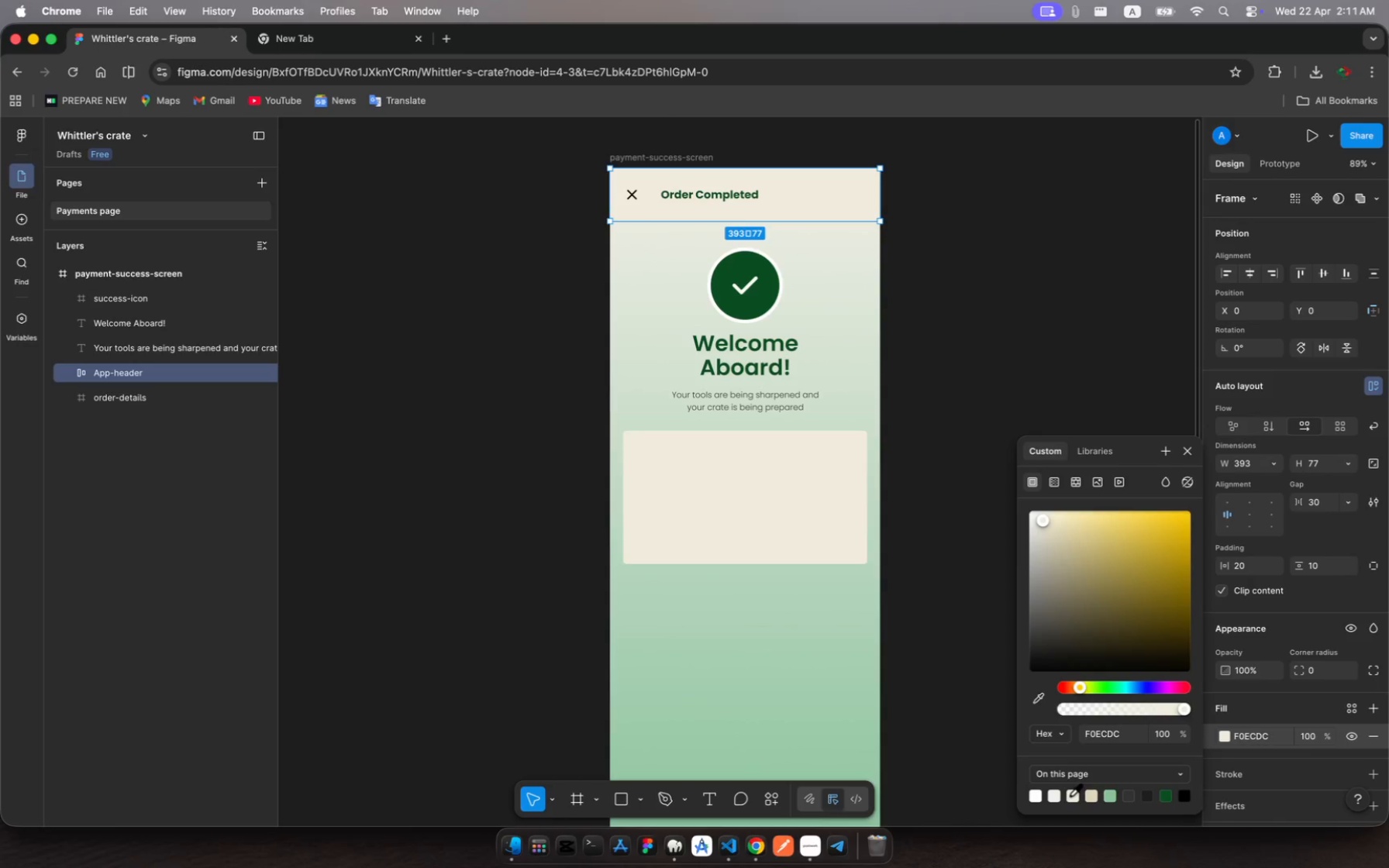 
left_click([1060, 794])
 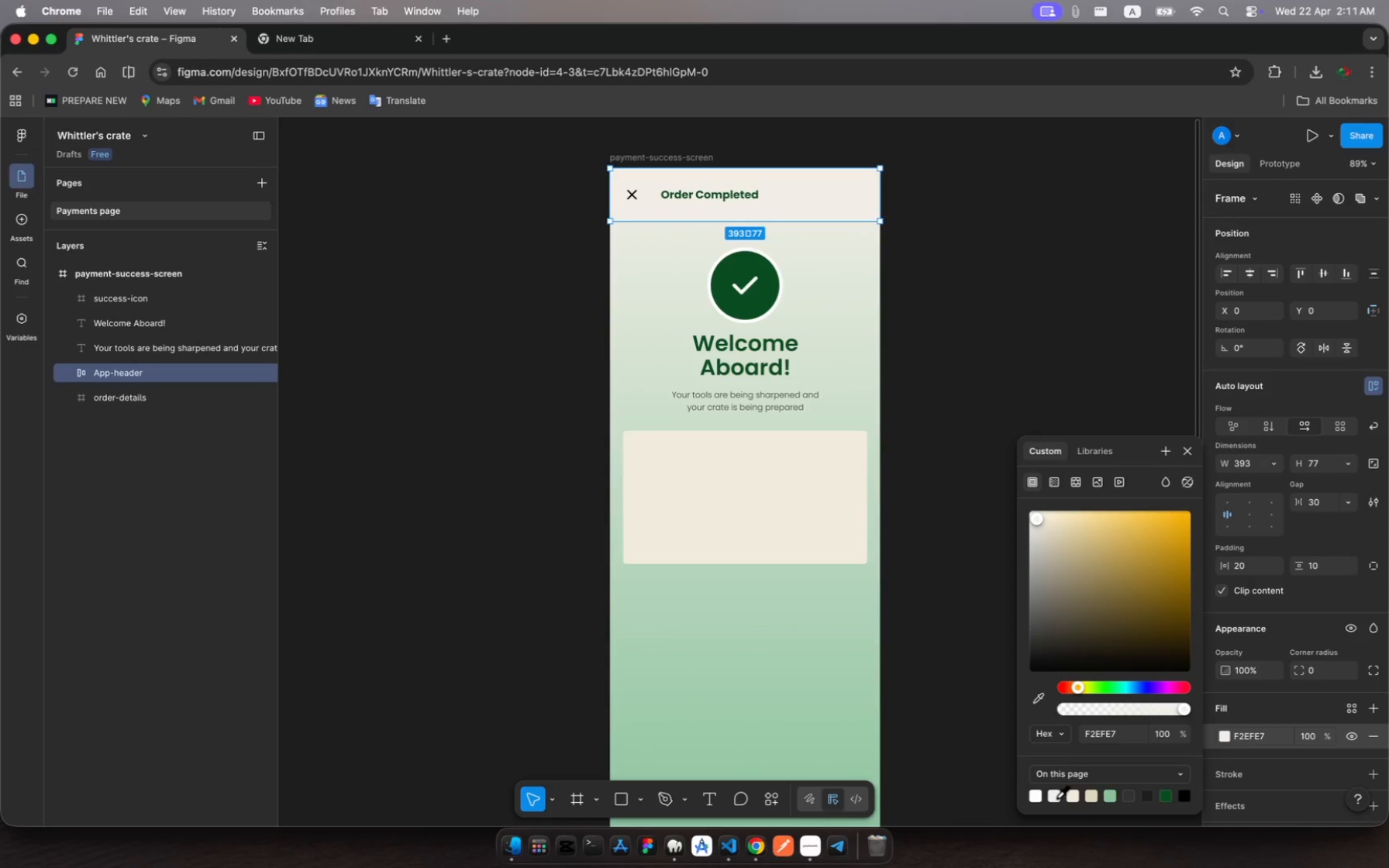 
left_click([1039, 793])
 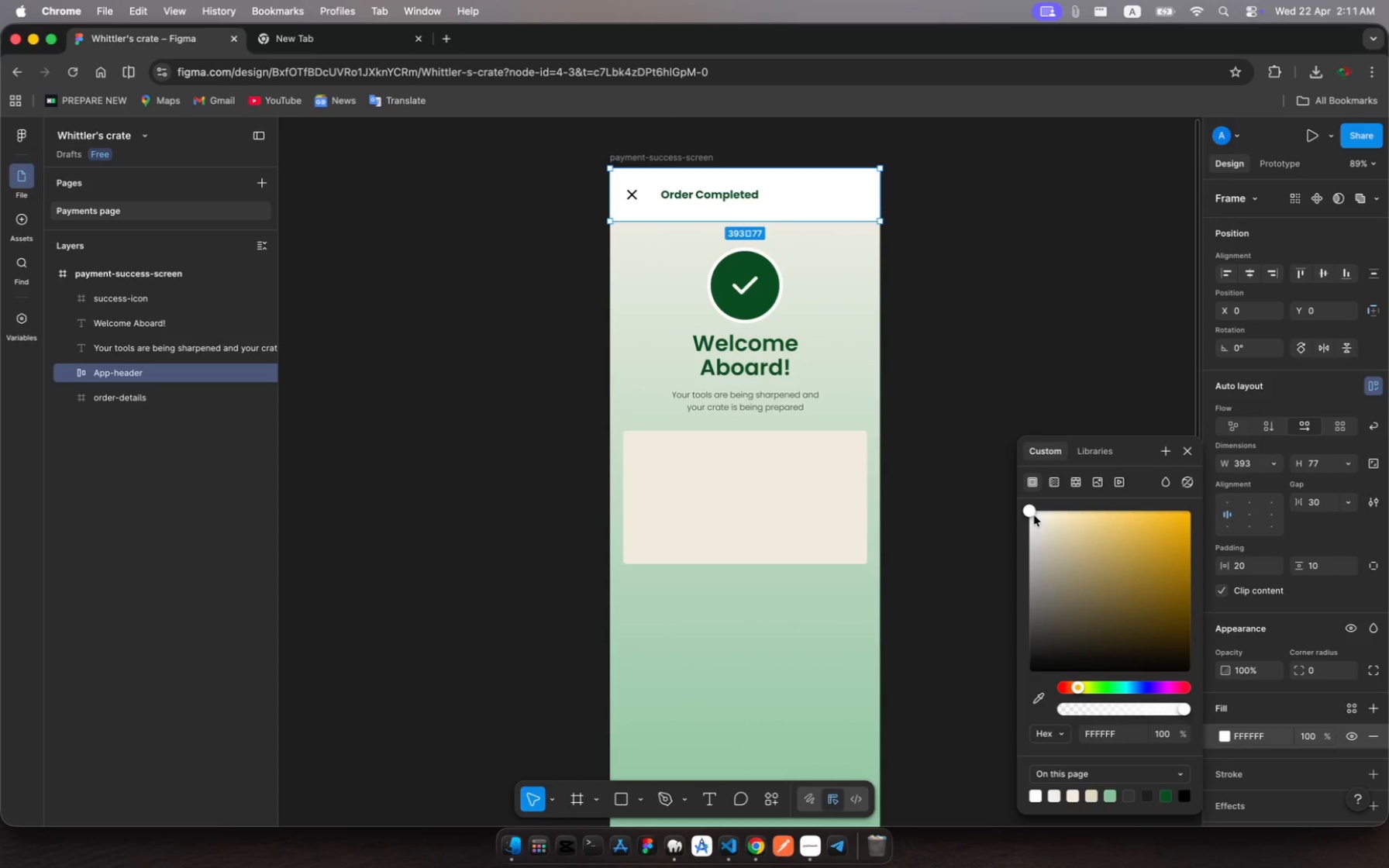 
left_click_drag(start_coordinate=[1034, 515], to_coordinate=[1044, 536])
 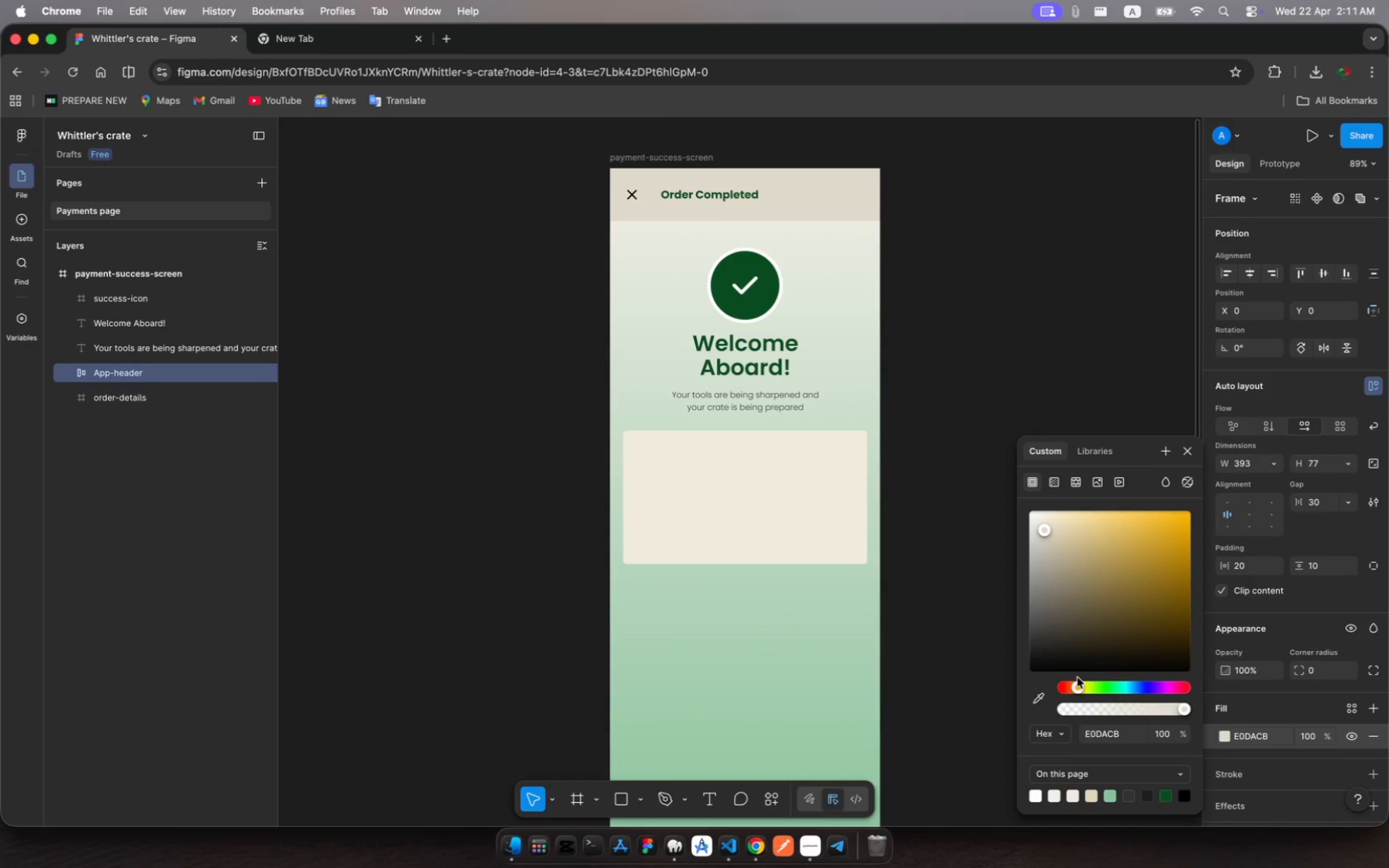 
right_click([1077, 677])
 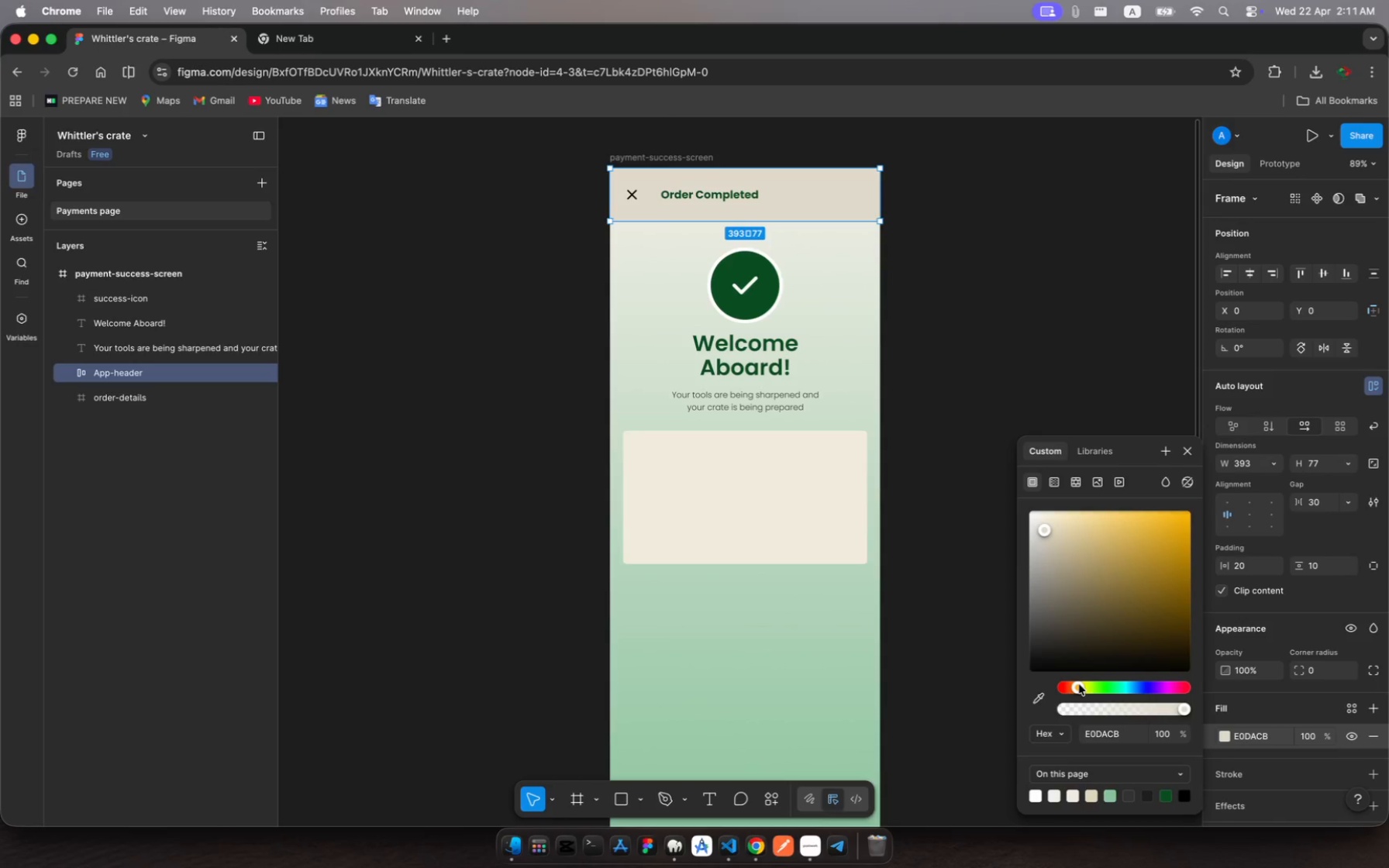 
left_click_drag(start_coordinate=[1079, 684], to_coordinate=[1098, 686])
 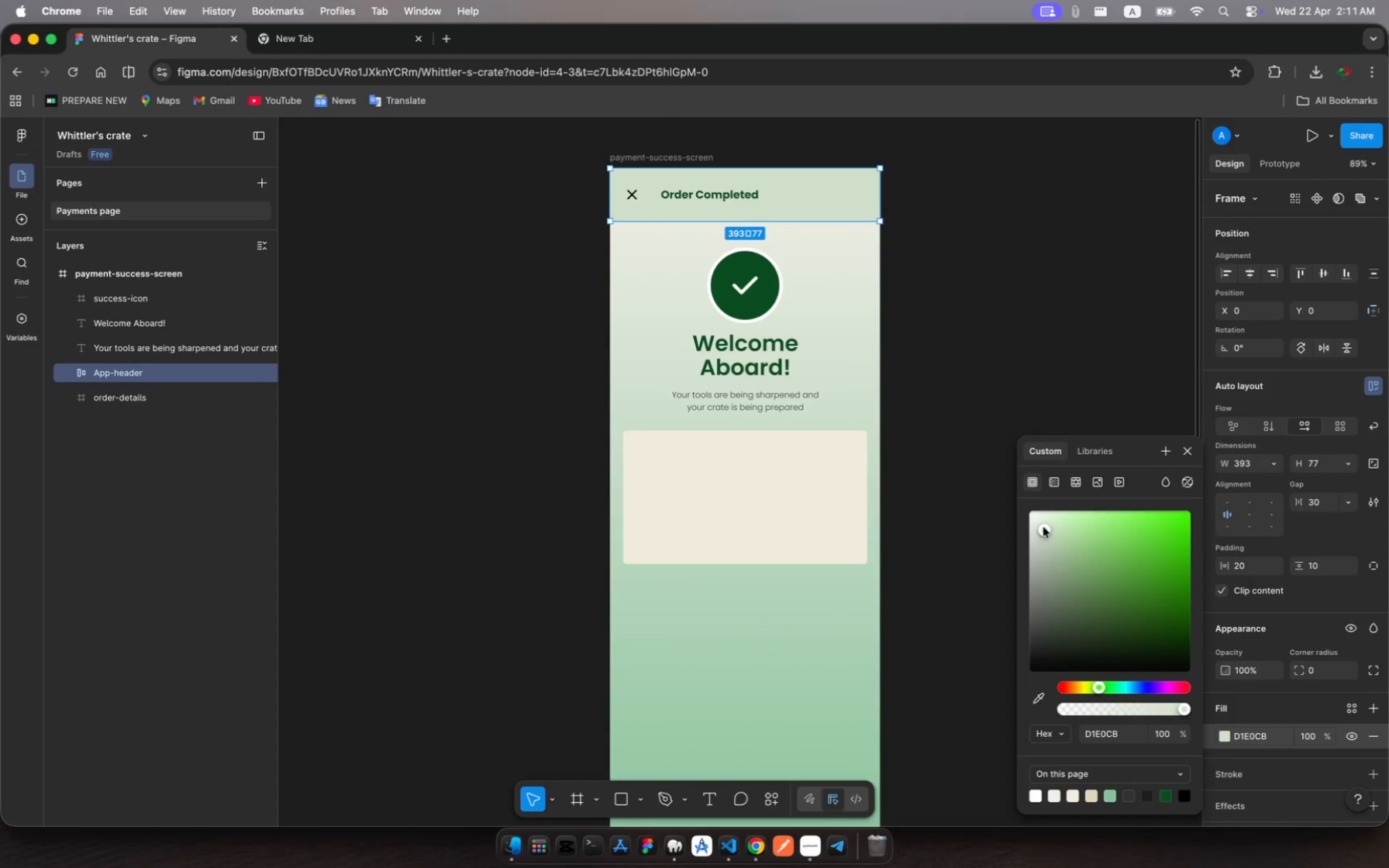 
left_click_drag(start_coordinate=[1042, 525], to_coordinate=[1043, 518])
 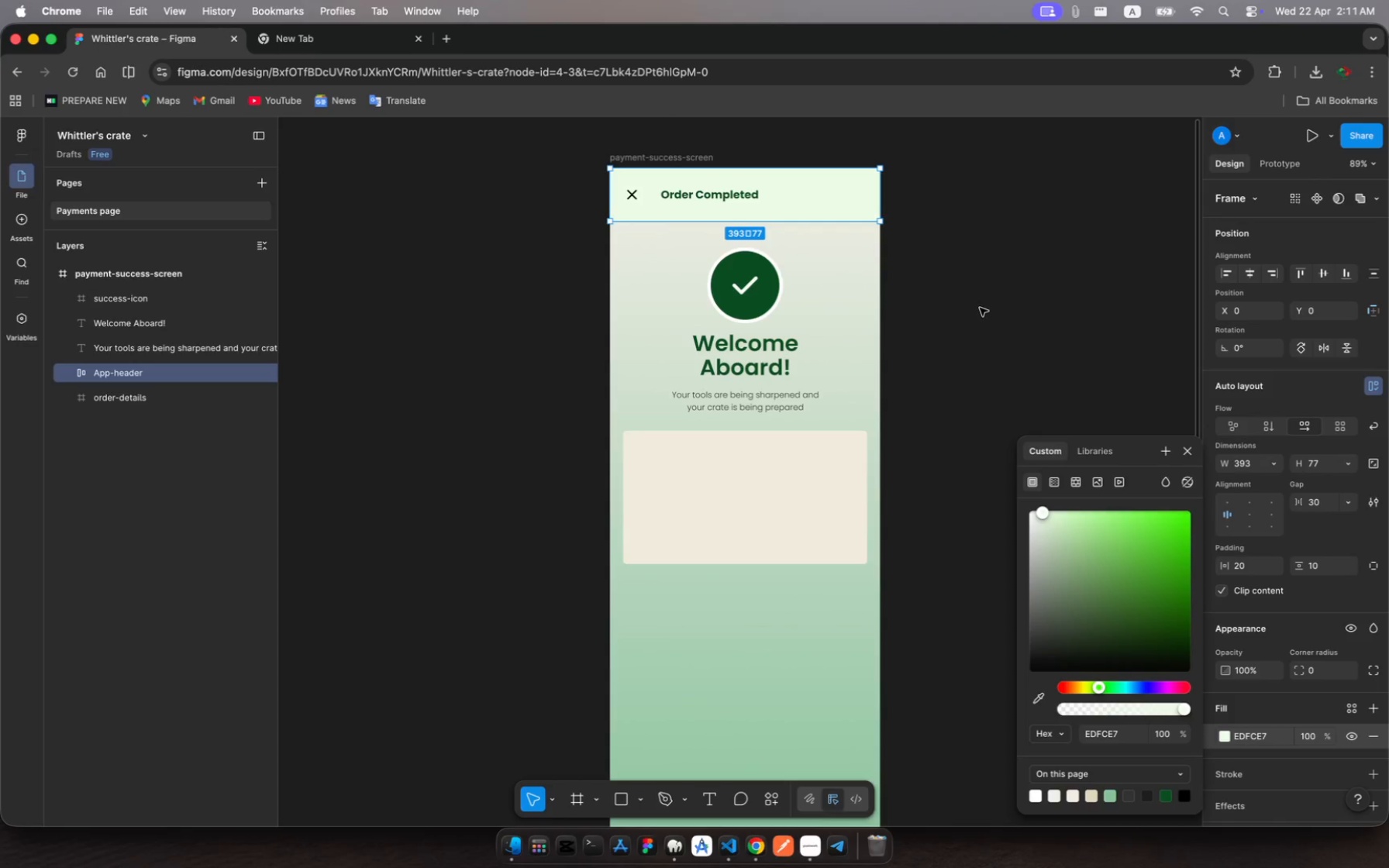 
left_click([980, 308])
 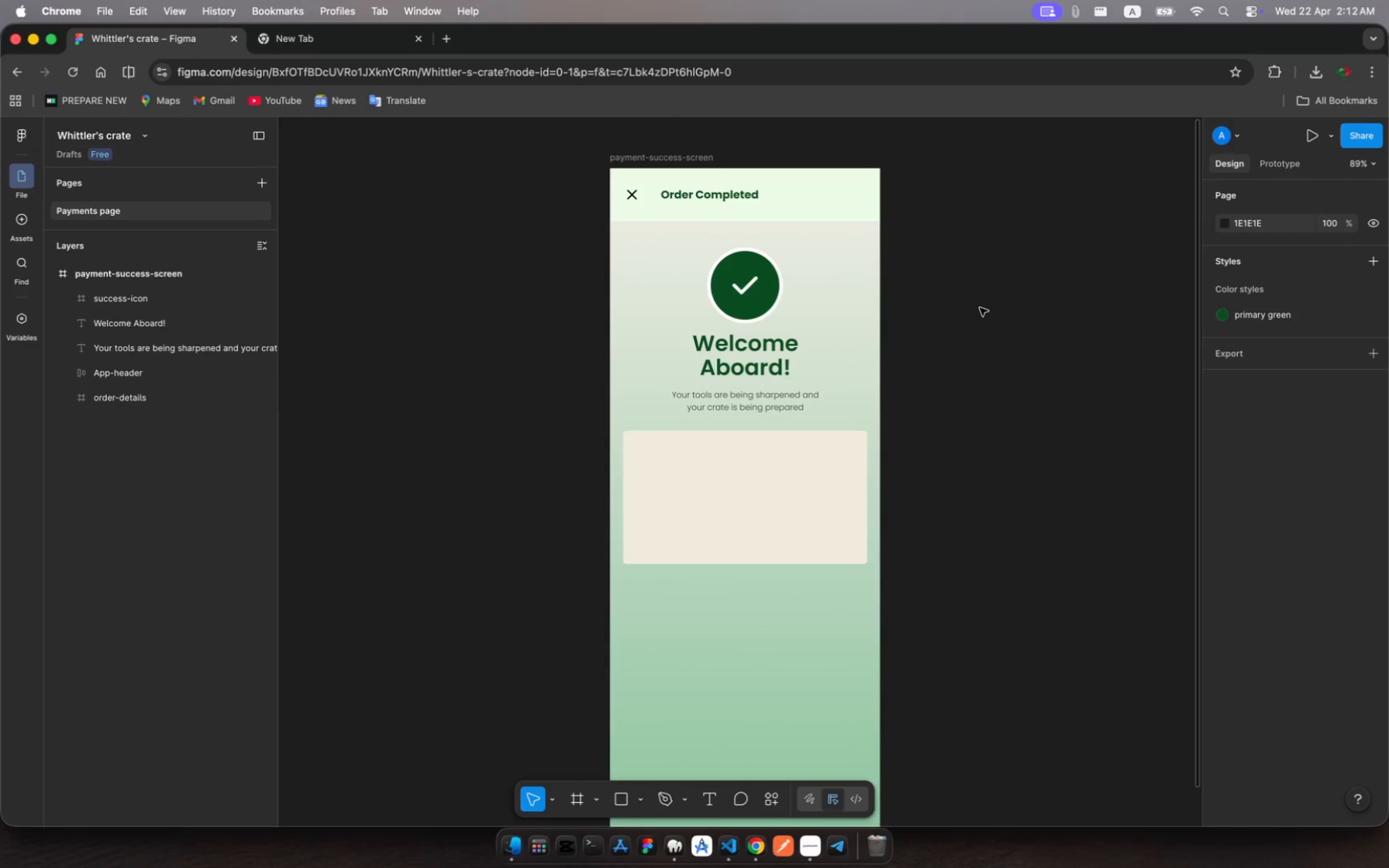 
wait(5.38)
 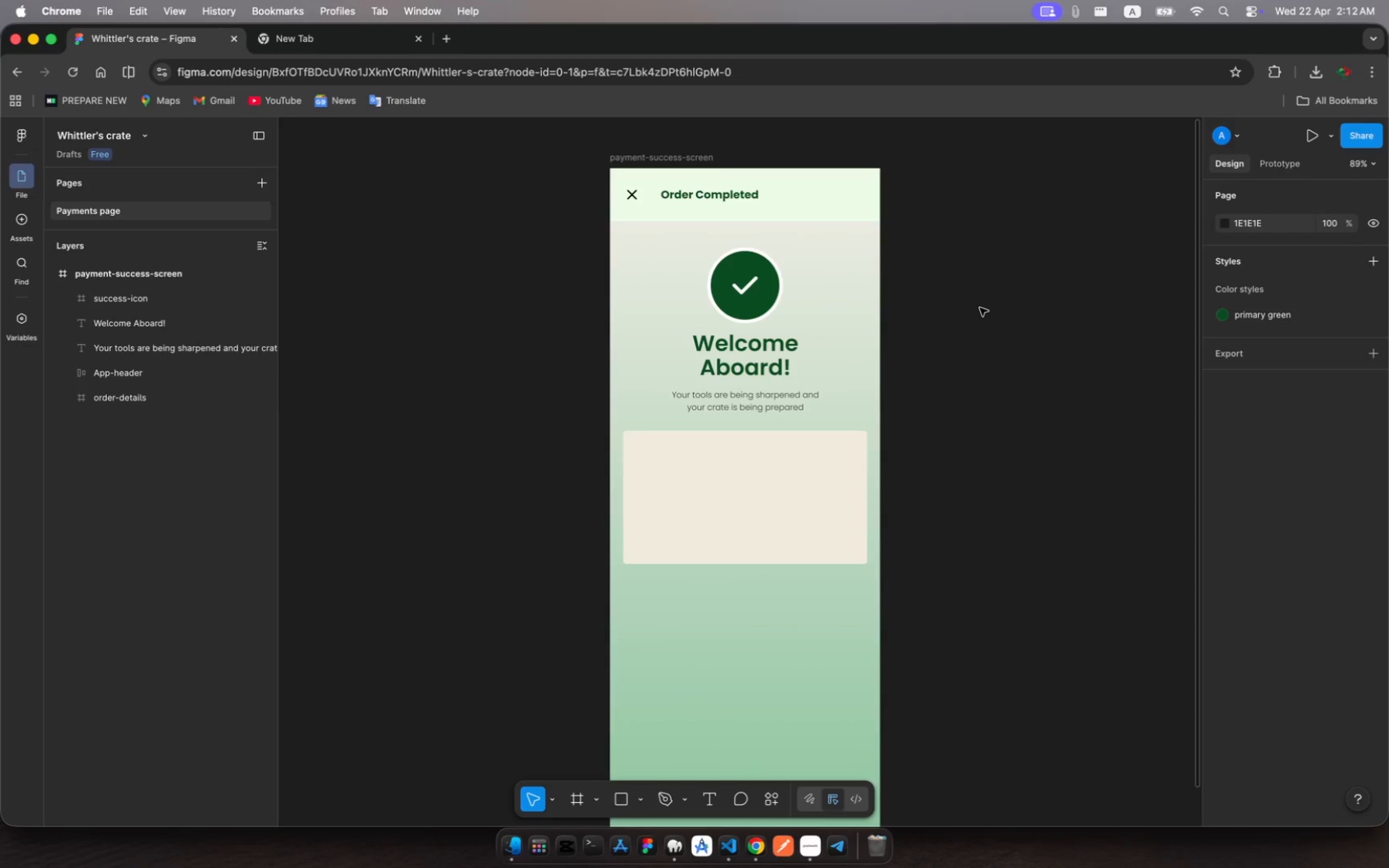 
left_click([750, 512])
 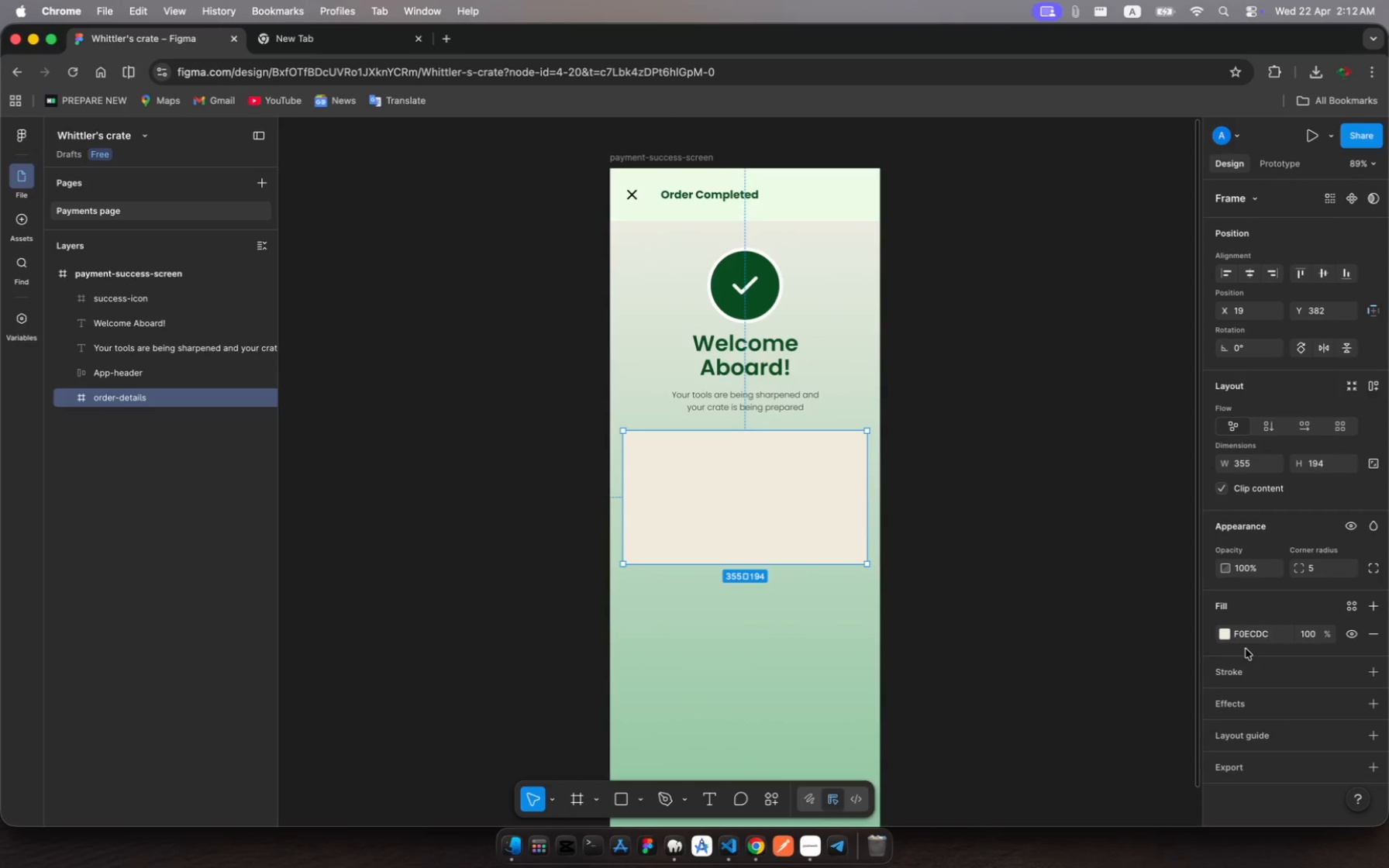 
left_click([1221, 628])
 